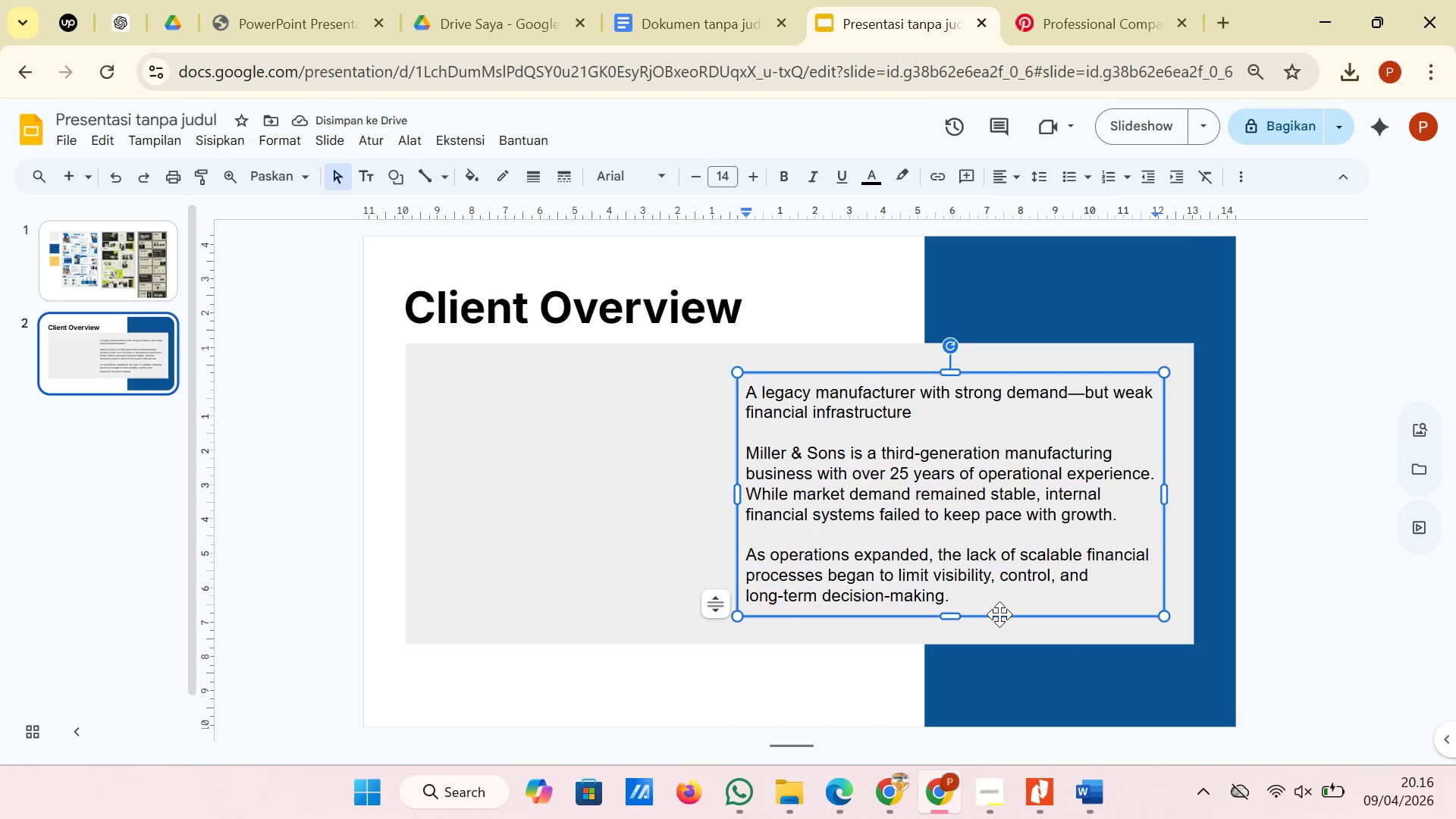 
left_click([999, 614])
 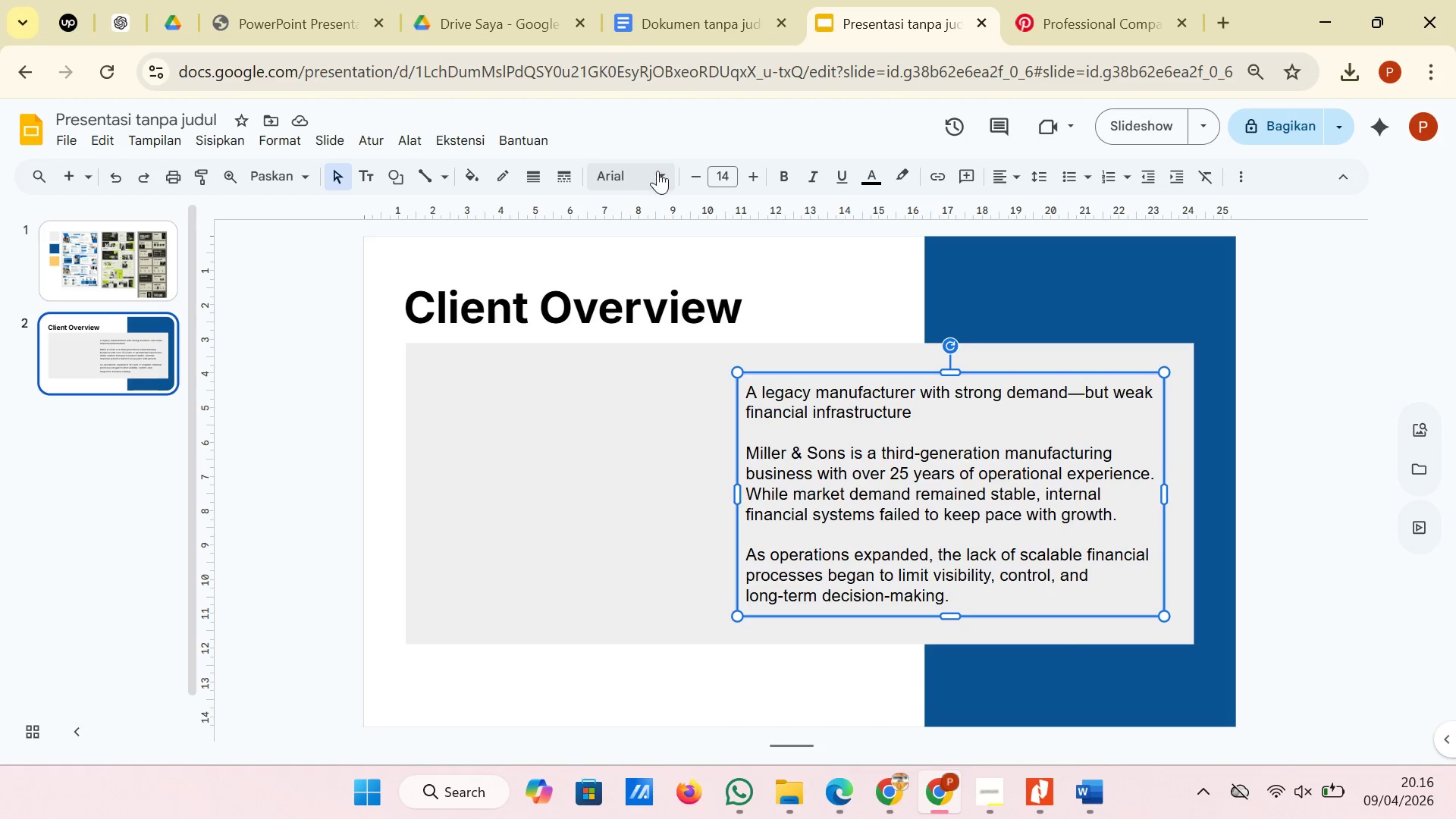 
left_click([658, 171])
 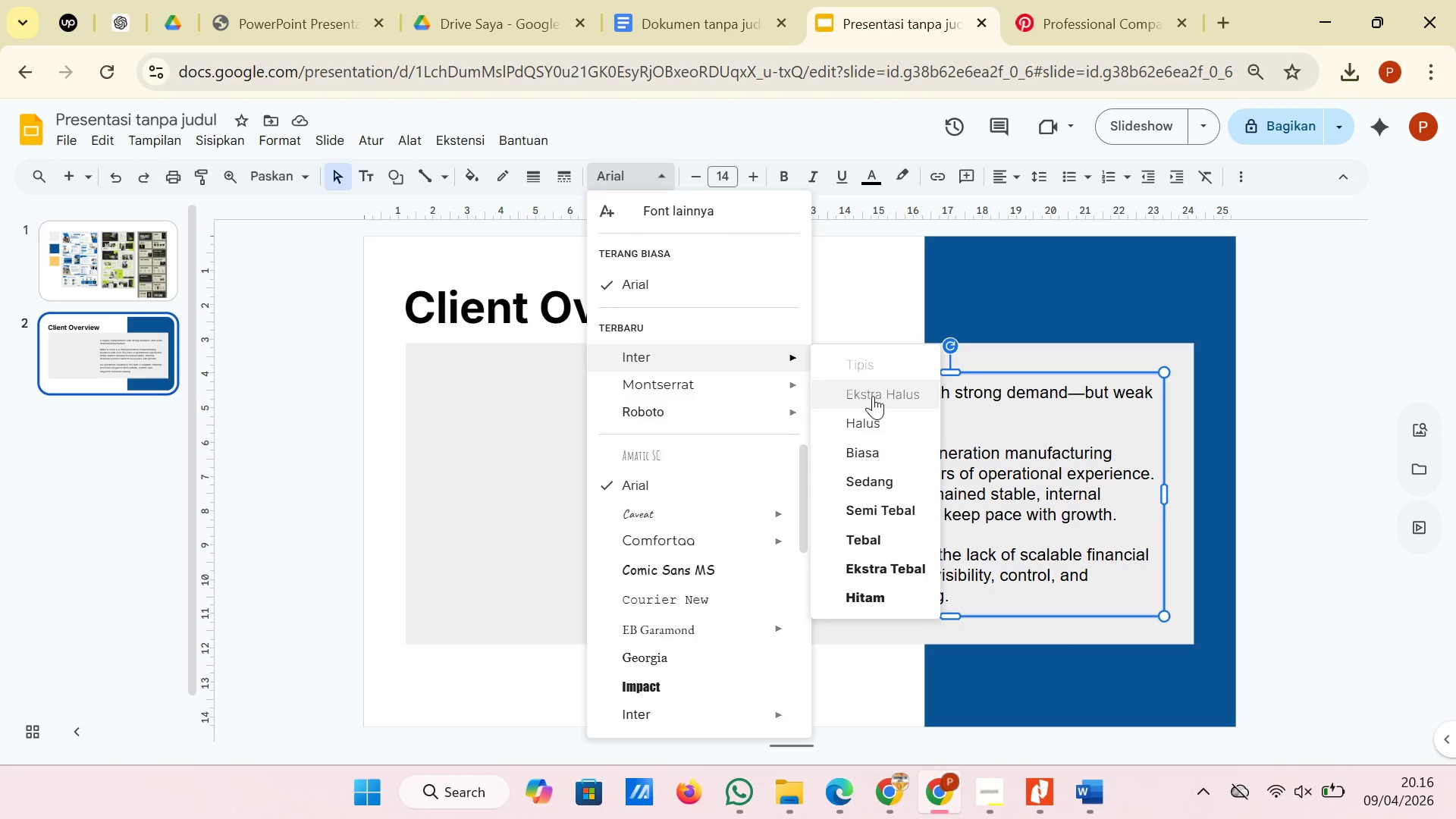 
left_click([880, 455])
 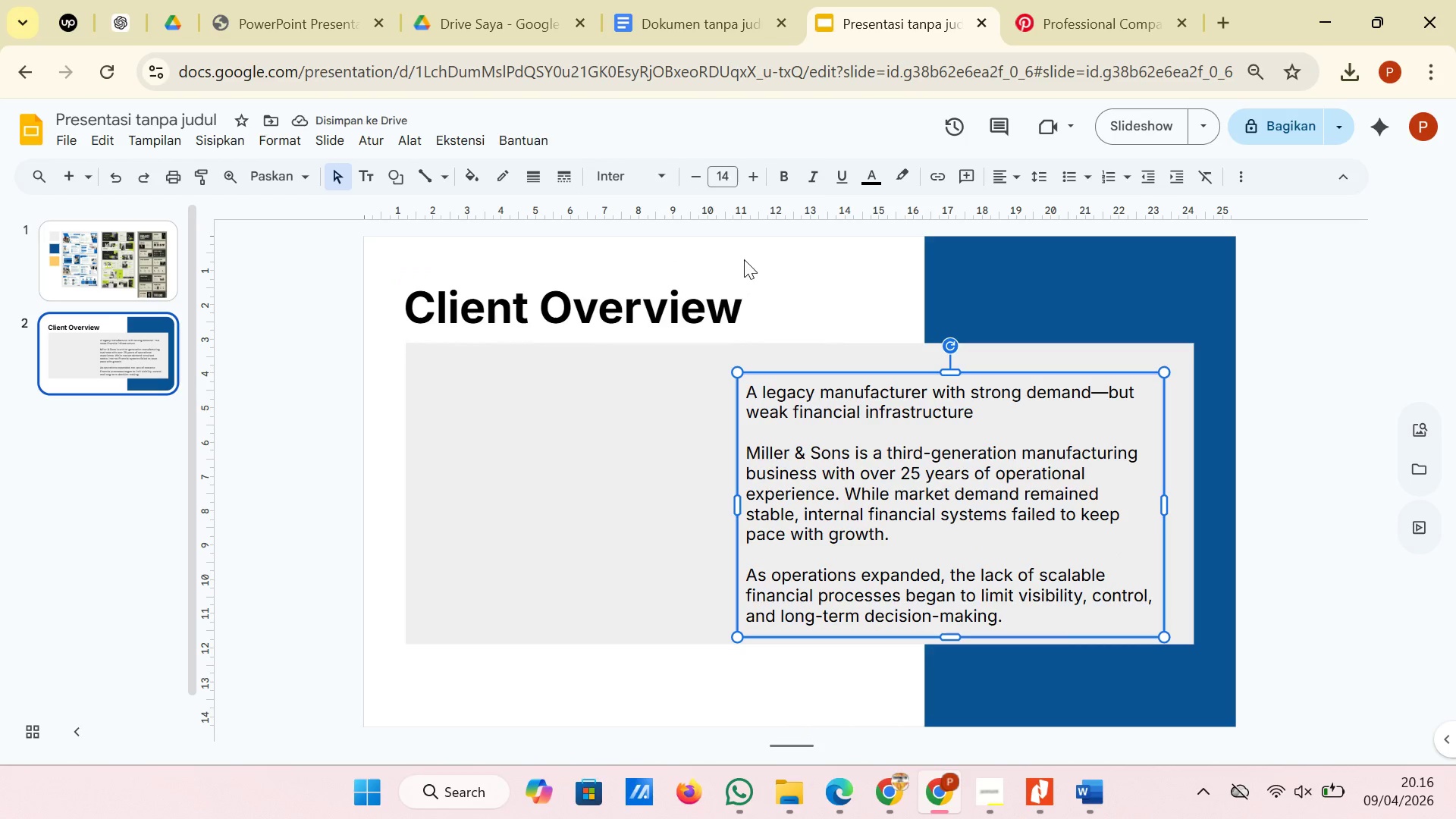 
left_click([659, 178])
 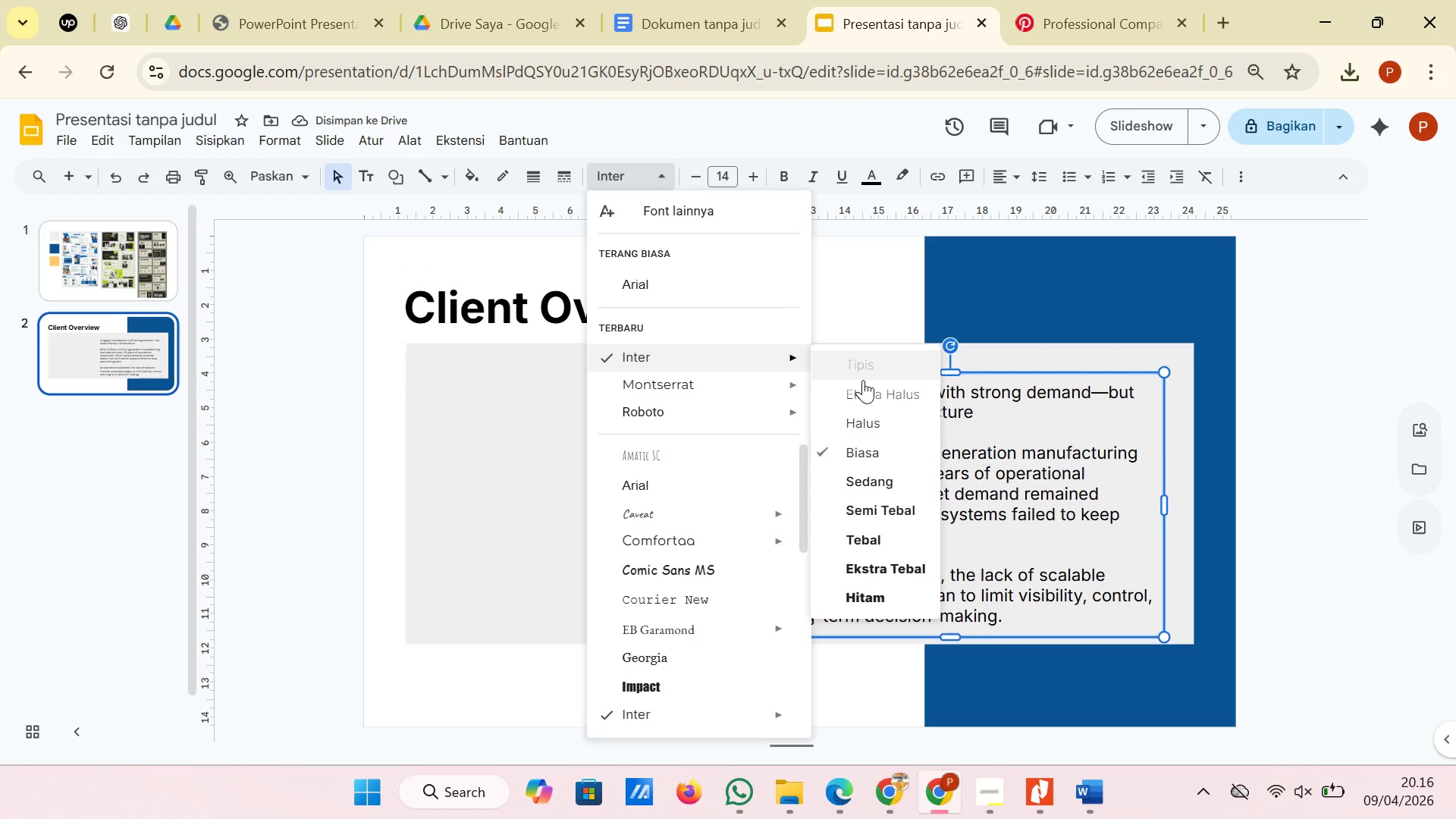 
left_click([878, 417])
 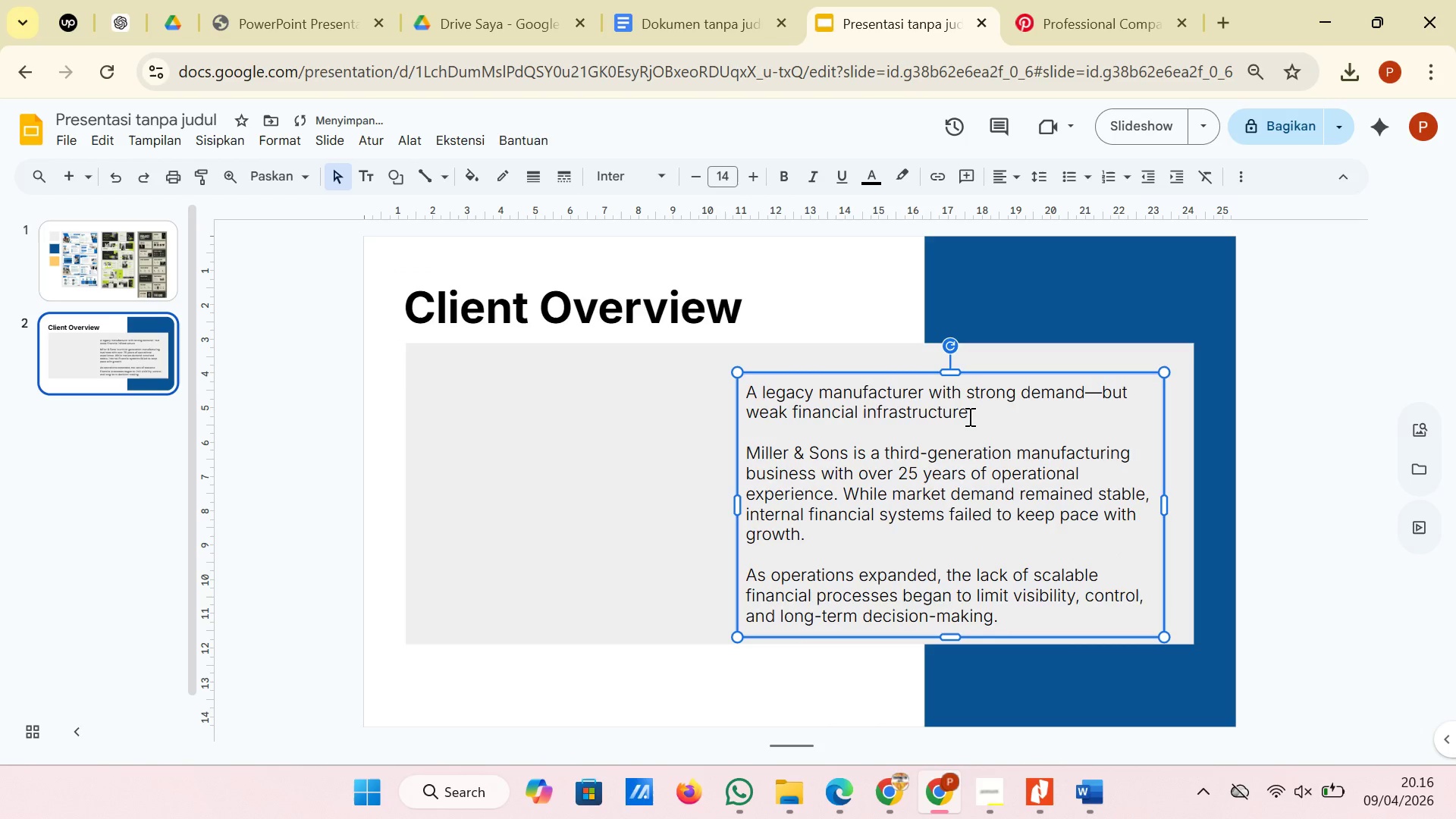 
left_click([971, 415])
 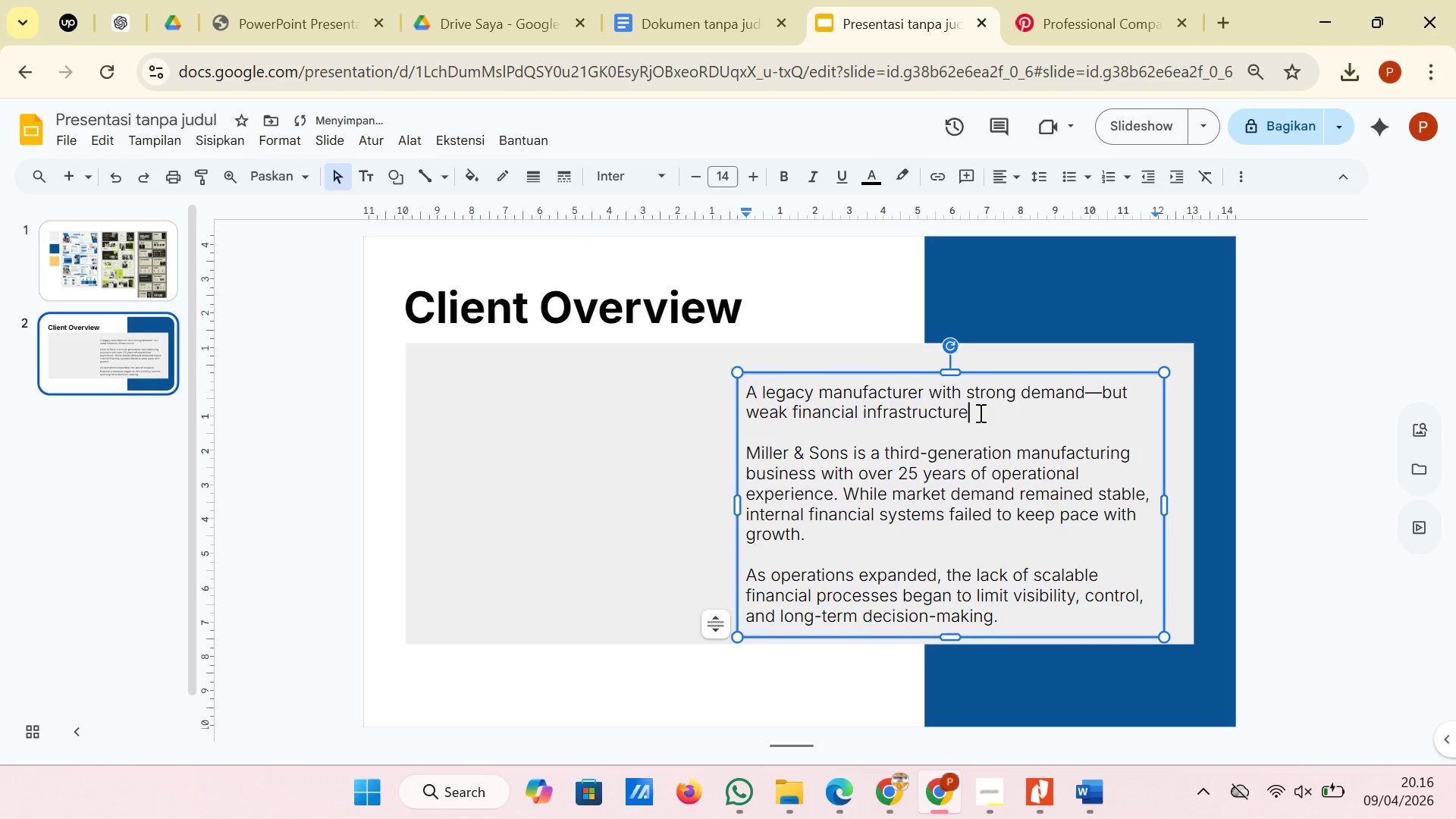 
left_click_drag(start_coordinate=[979, 413], to_coordinate=[728, 394])
 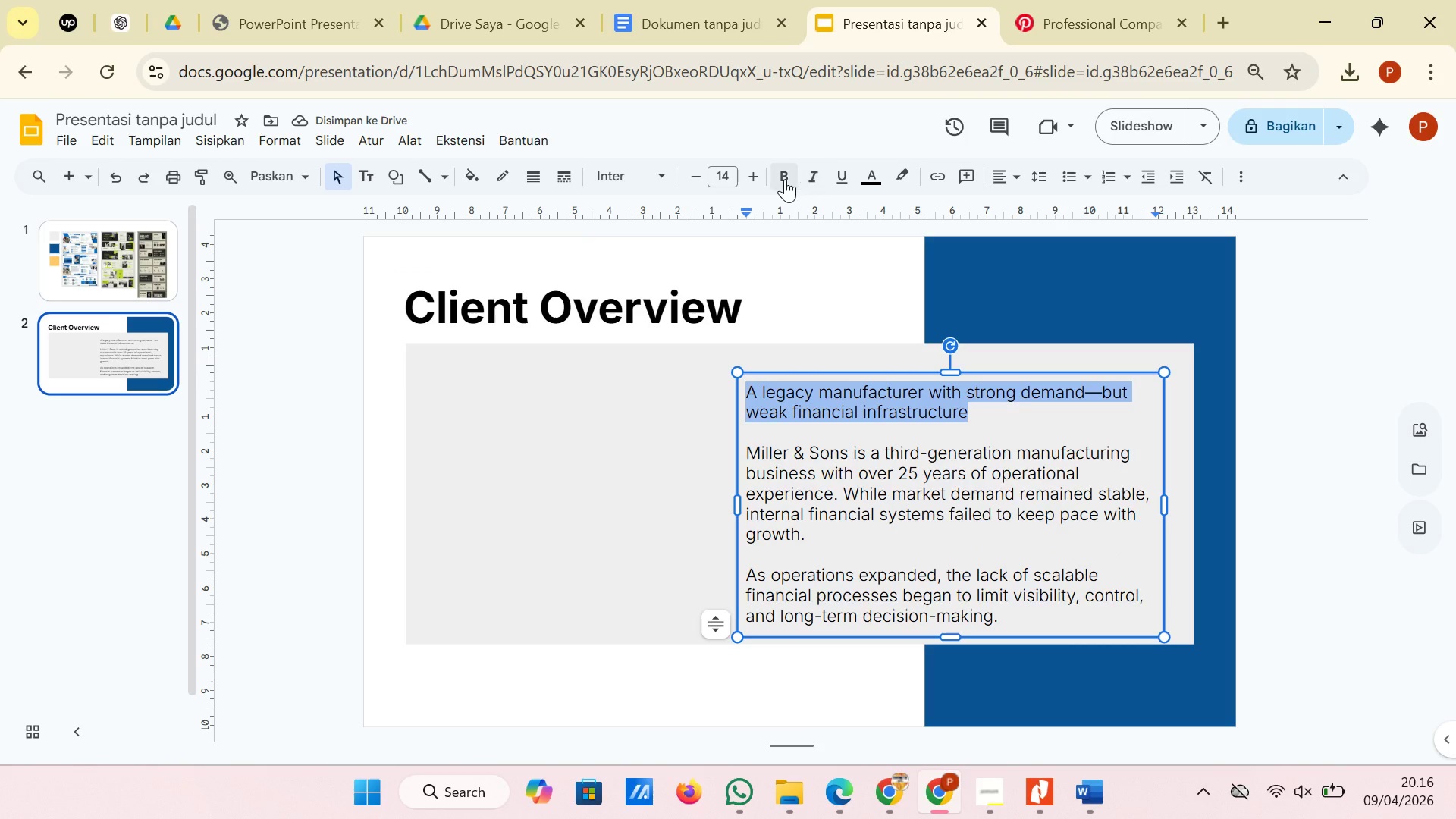 
left_click([785, 179])
 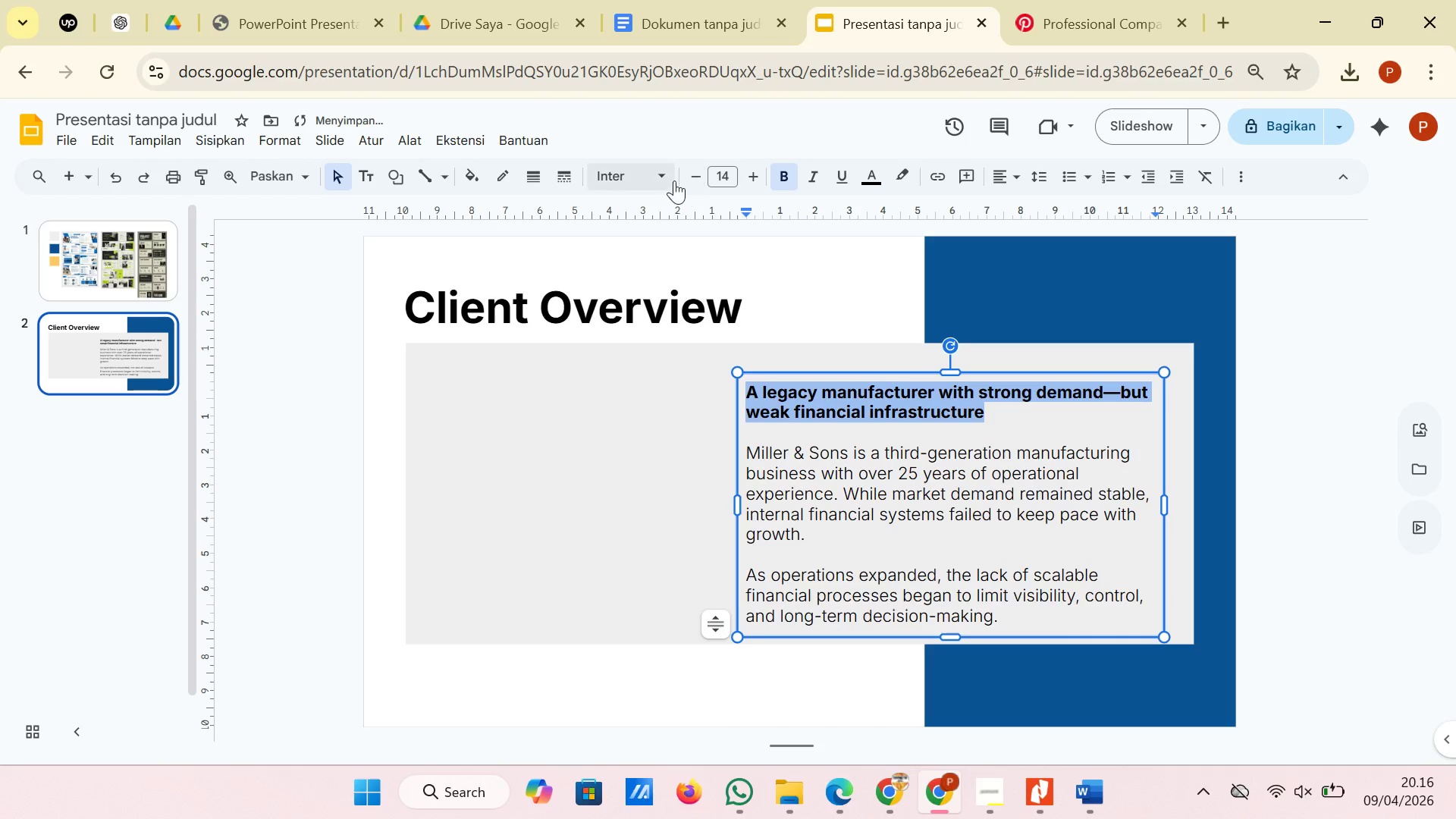 
left_click([663, 178])
 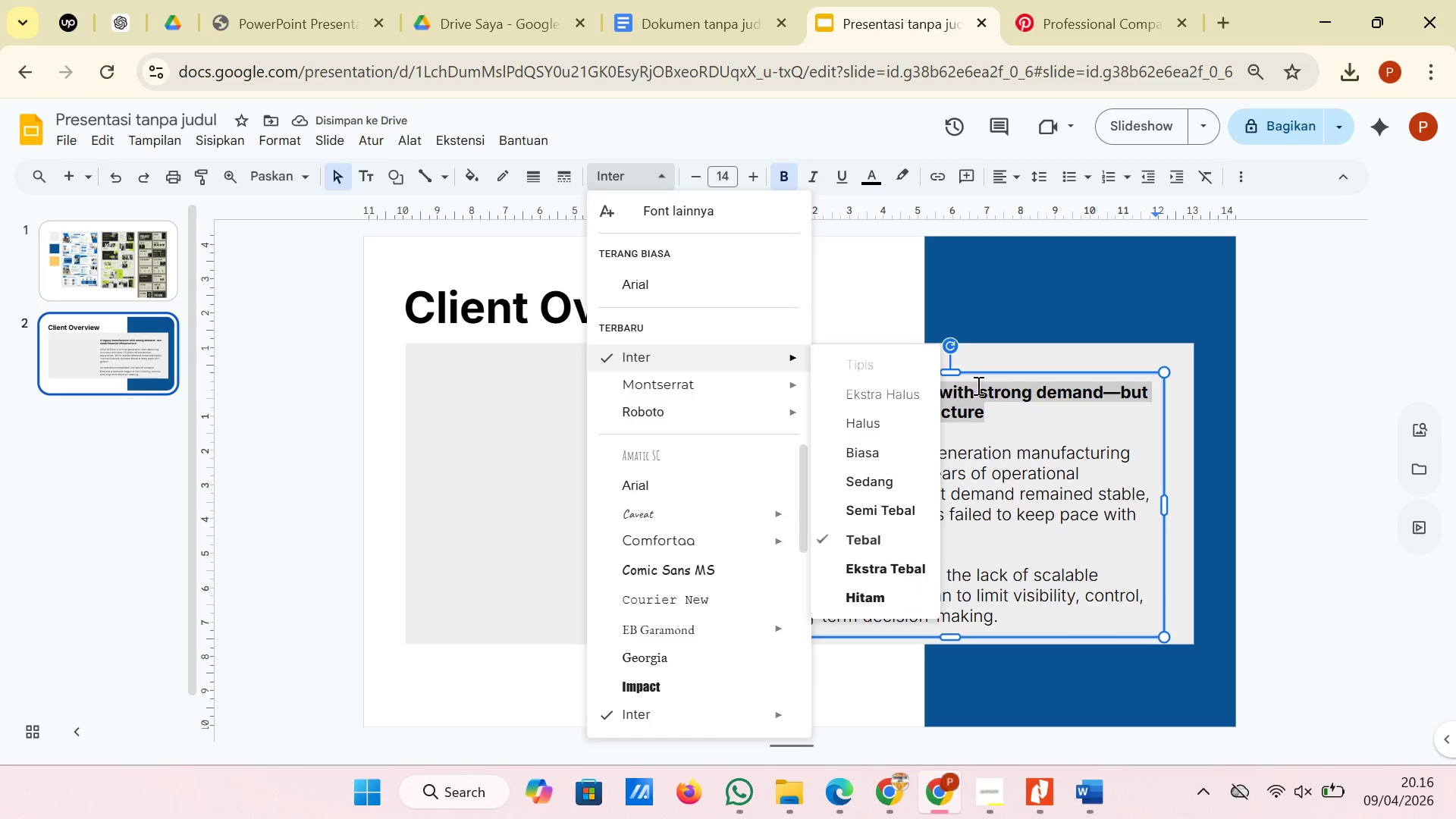 
left_click([1028, 410])
 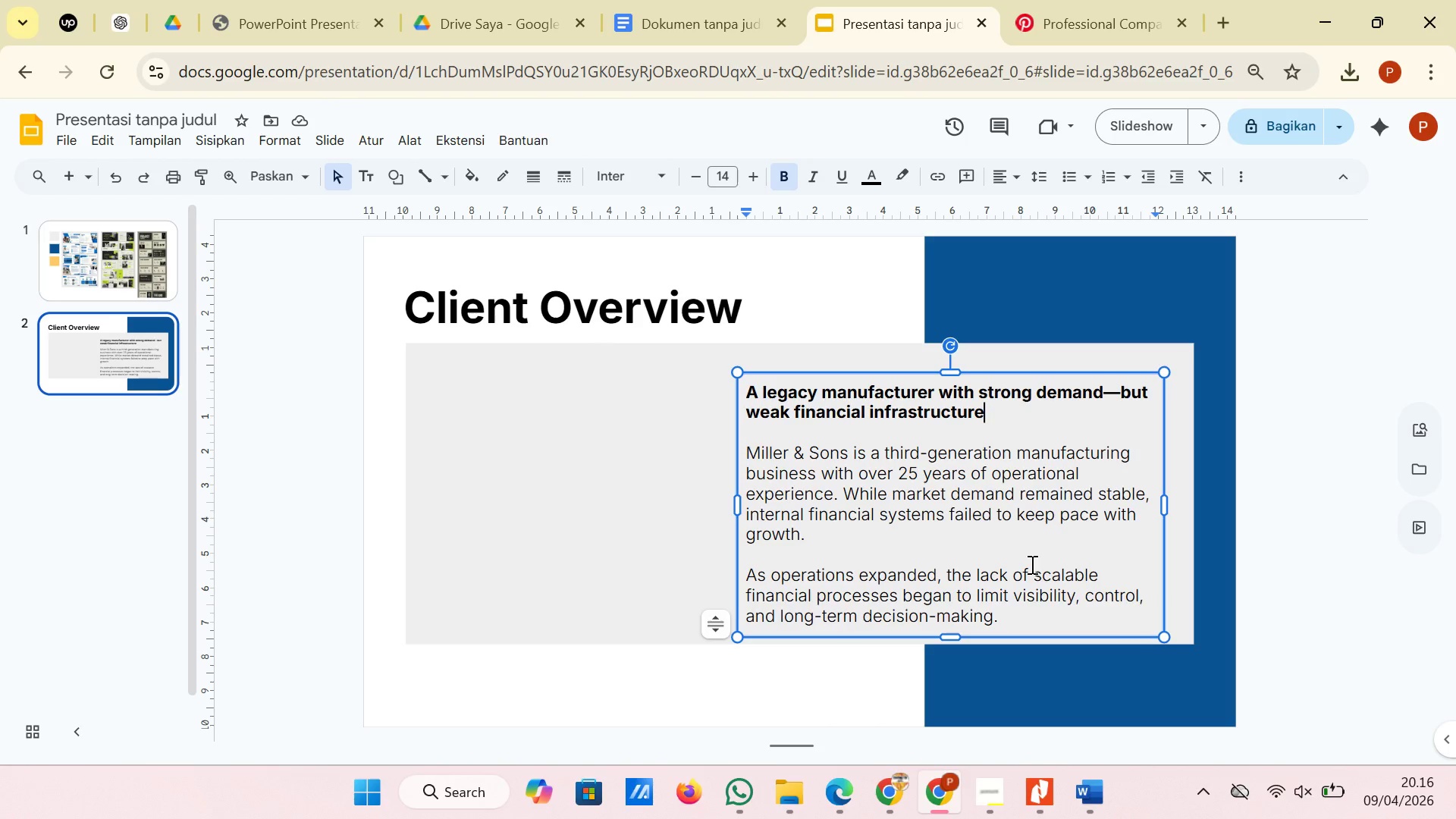 
left_click_drag(start_coordinate=[1015, 617], to_coordinate=[739, 445])
 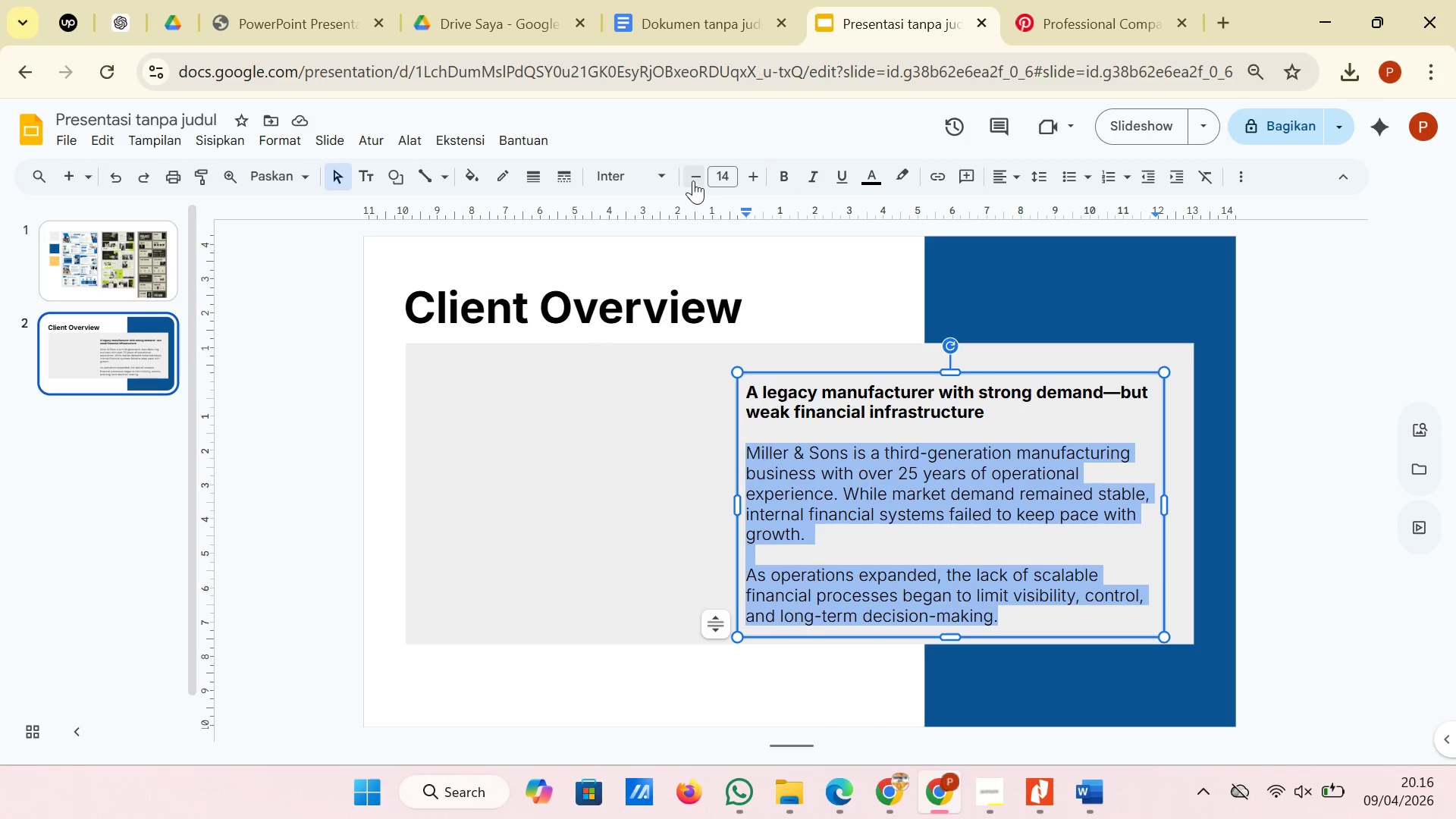 
left_click([693, 180])
 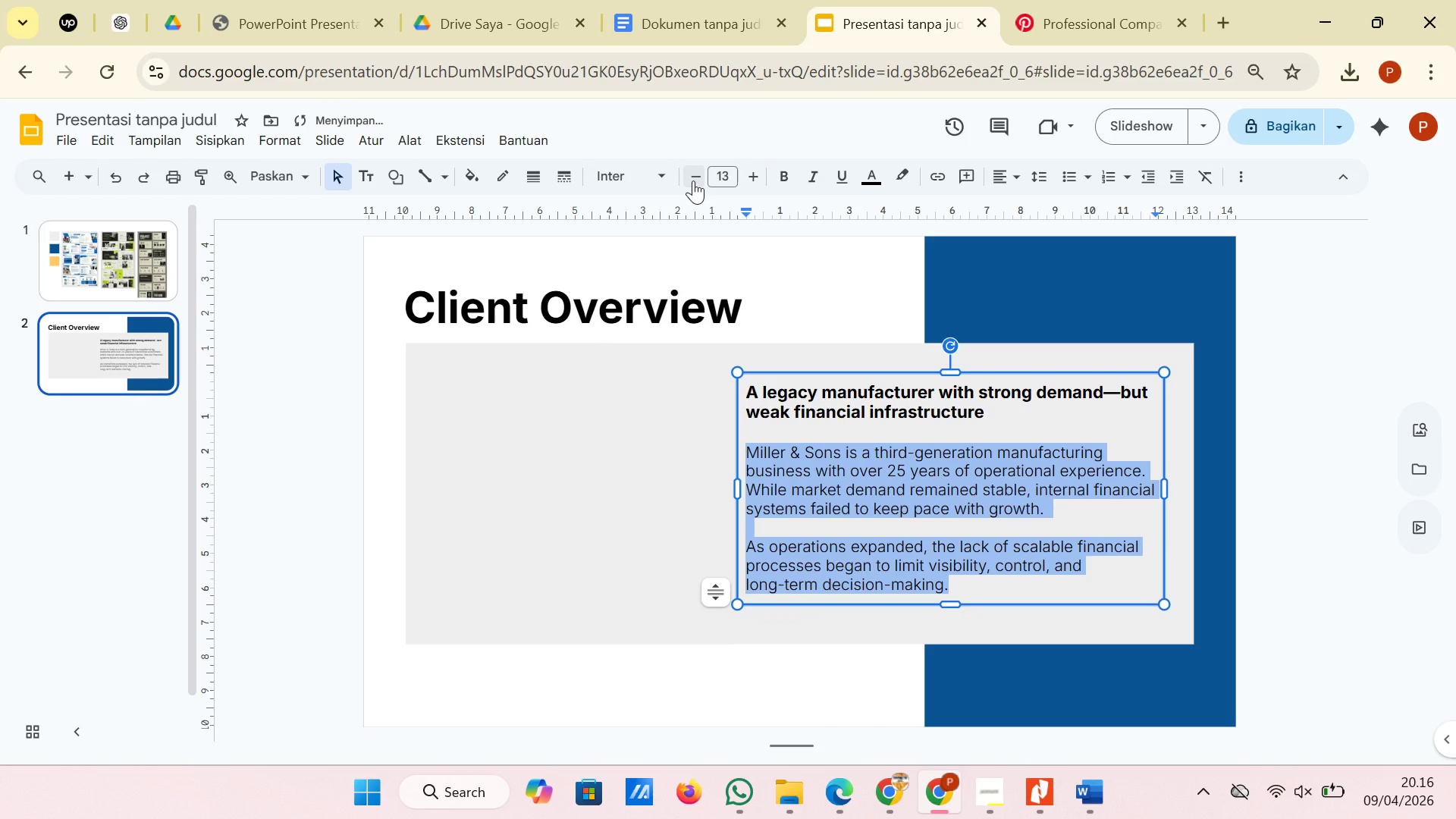 
left_click([693, 180])
 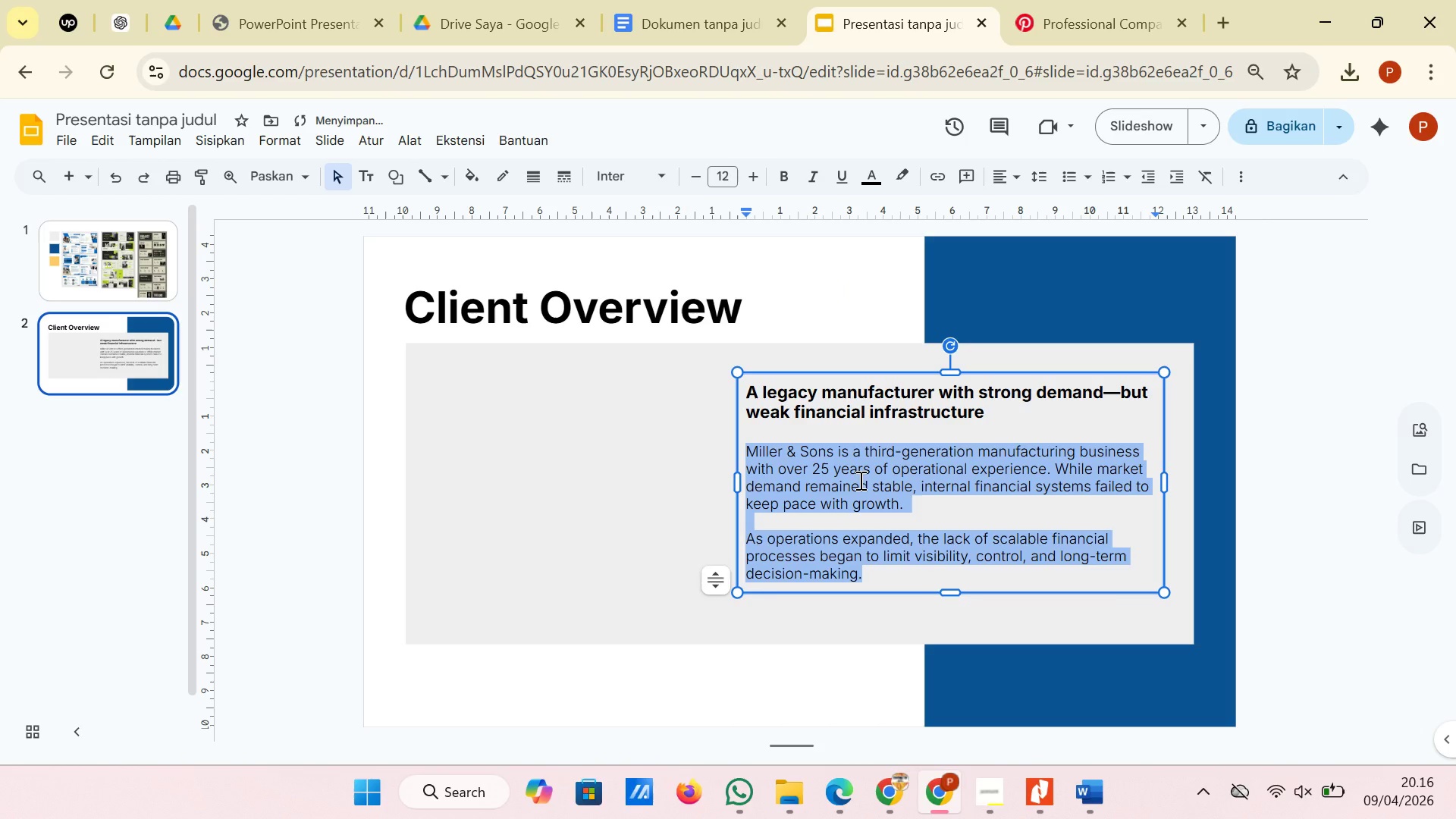 
left_click([851, 474])
 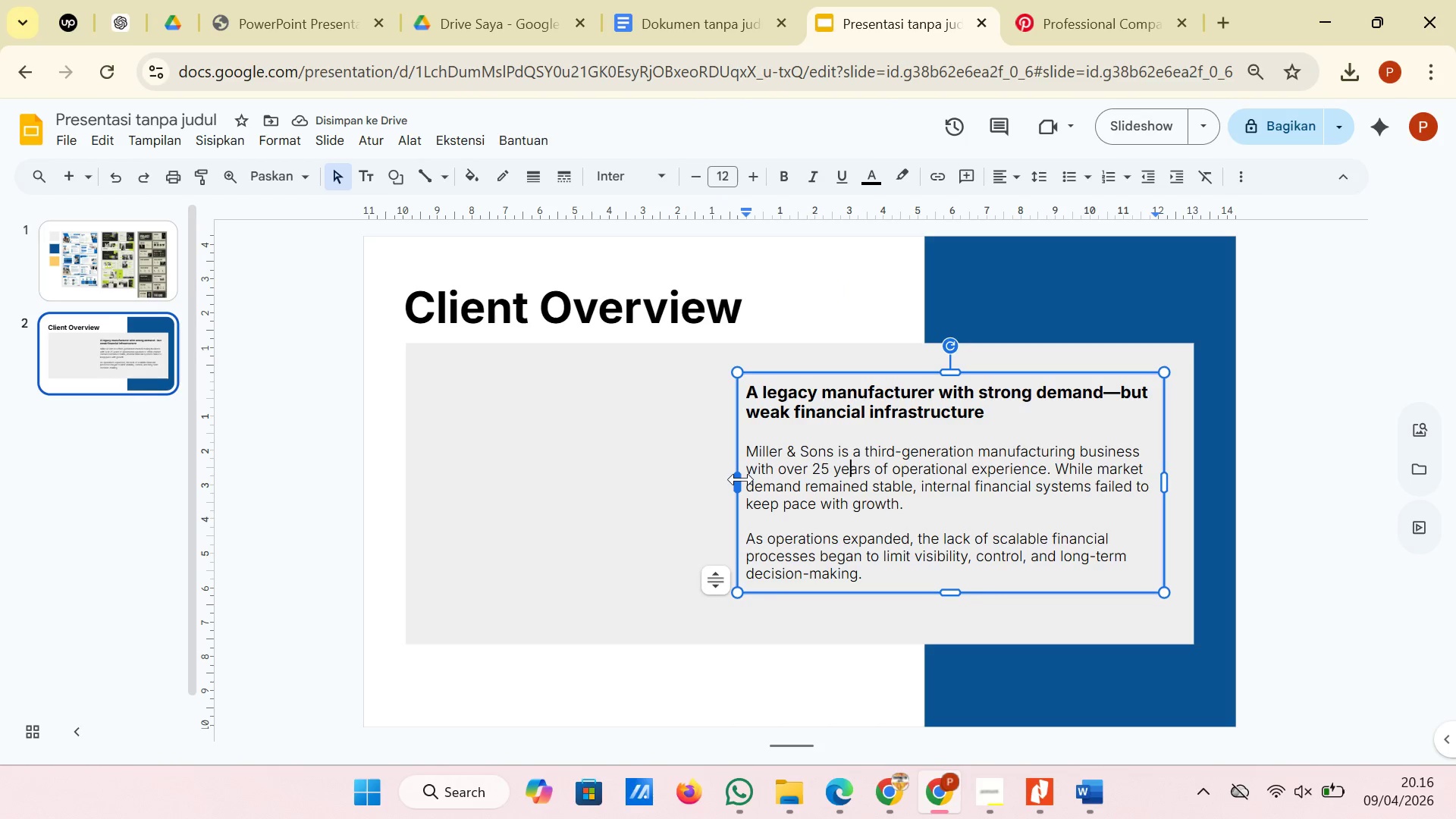 
left_click_drag(start_coordinate=[739, 479], to_coordinate=[803, 478])
 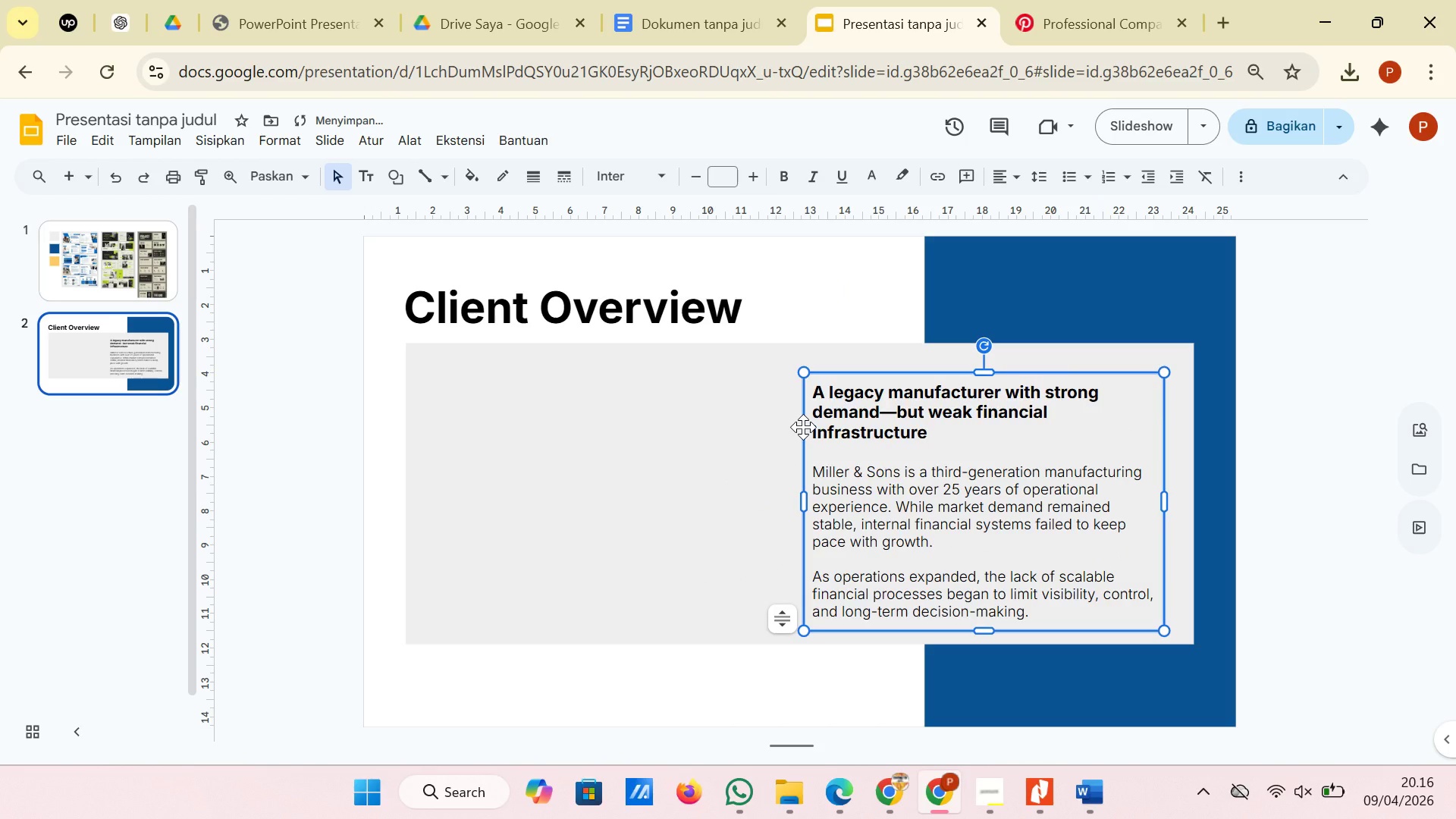 
left_click_drag(start_coordinate=[802, 427], to_coordinate=[802, 420])
 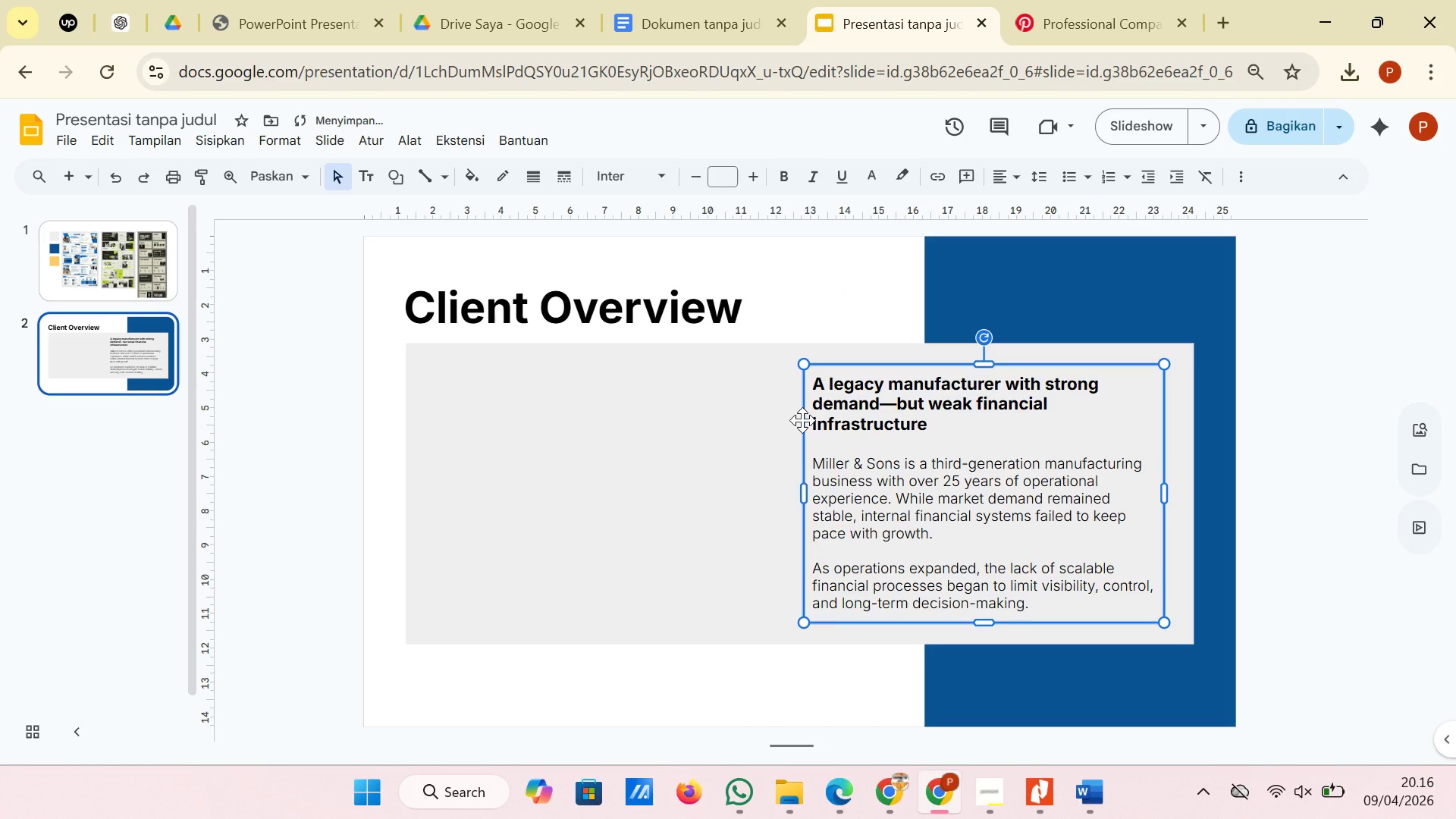 
left_click_drag(start_coordinate=[802, 420], to_coordinate=[809, 420])
 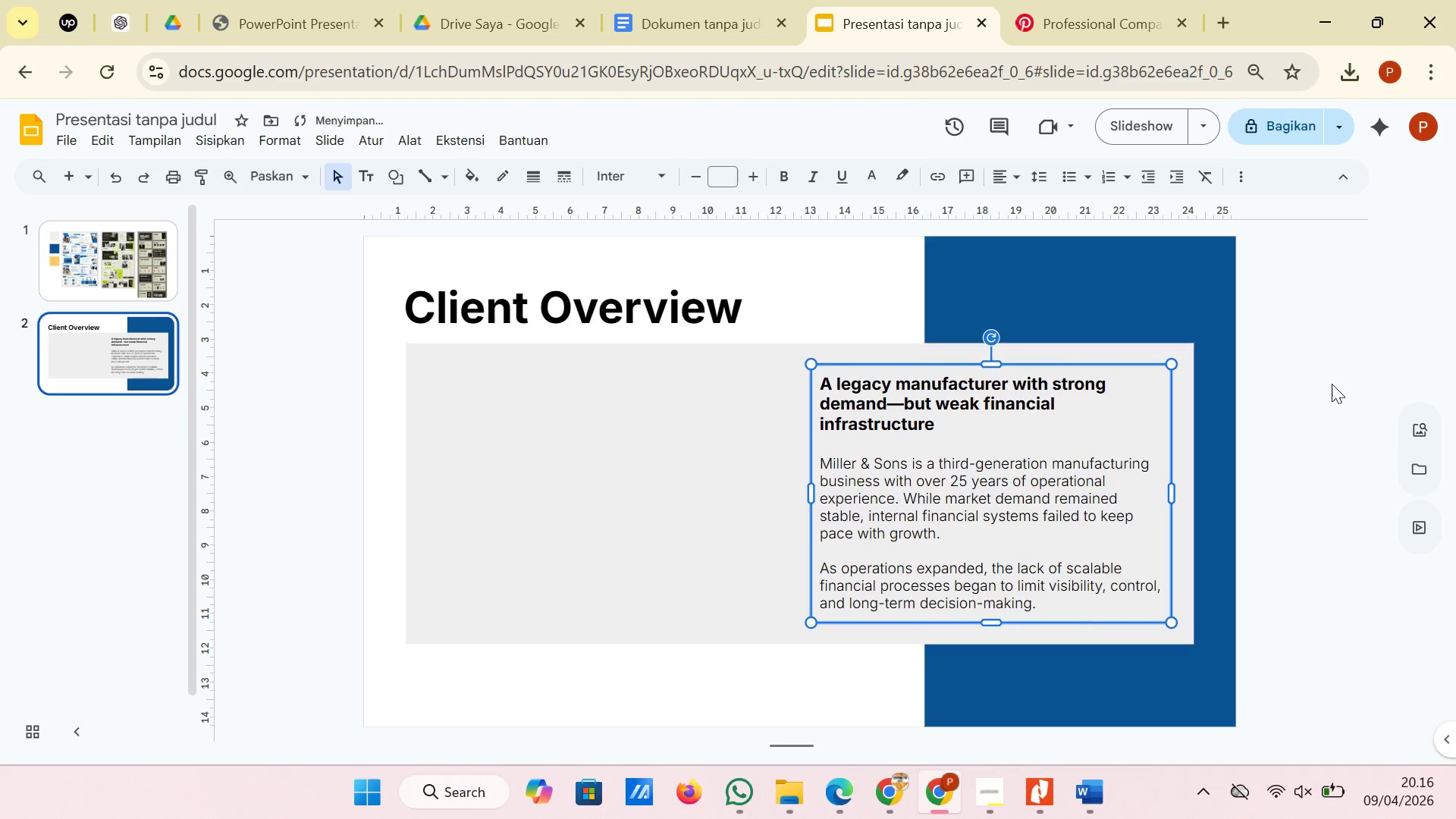 
left_click([1332, 384])
 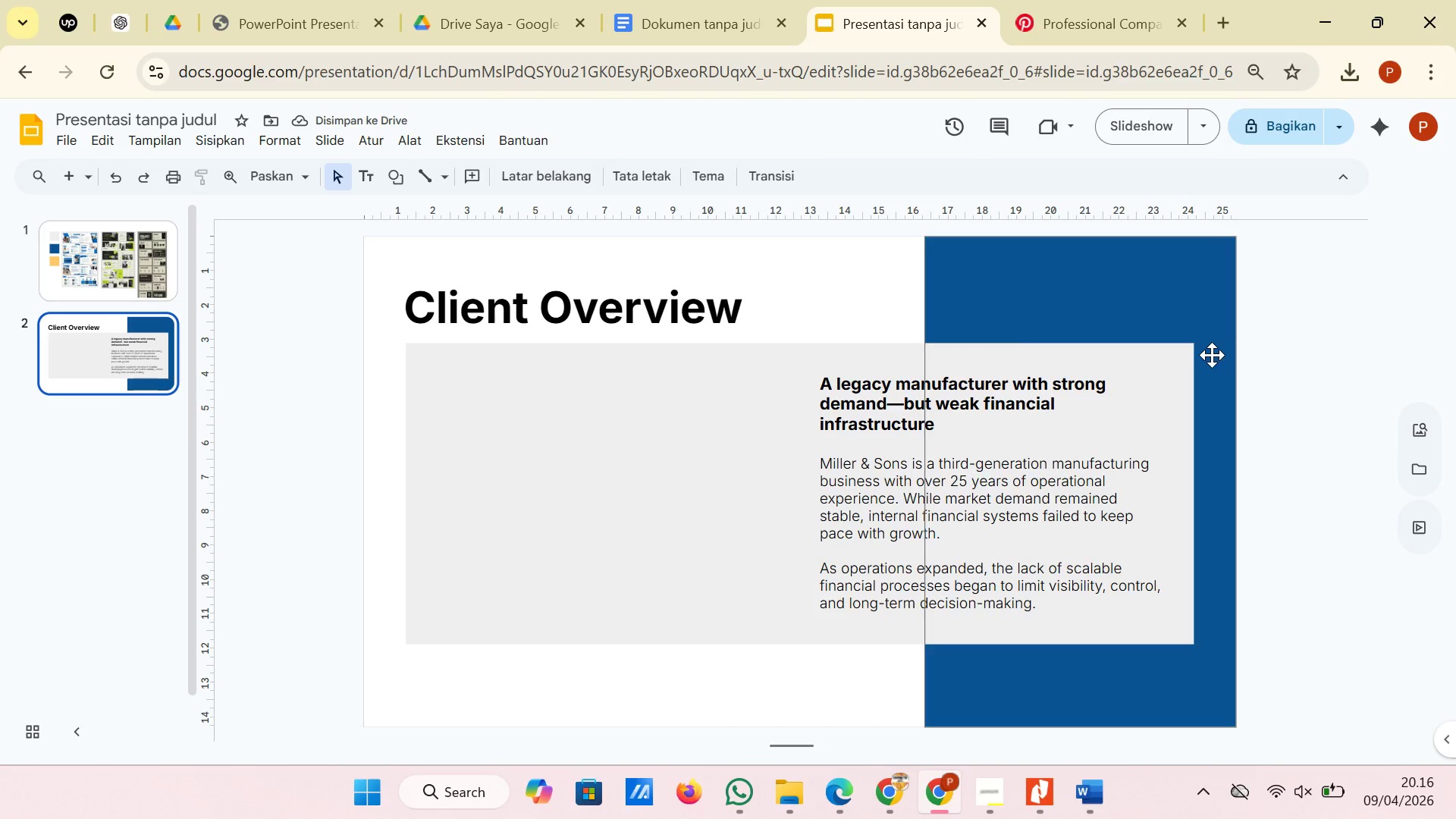 
wait(8.83)
 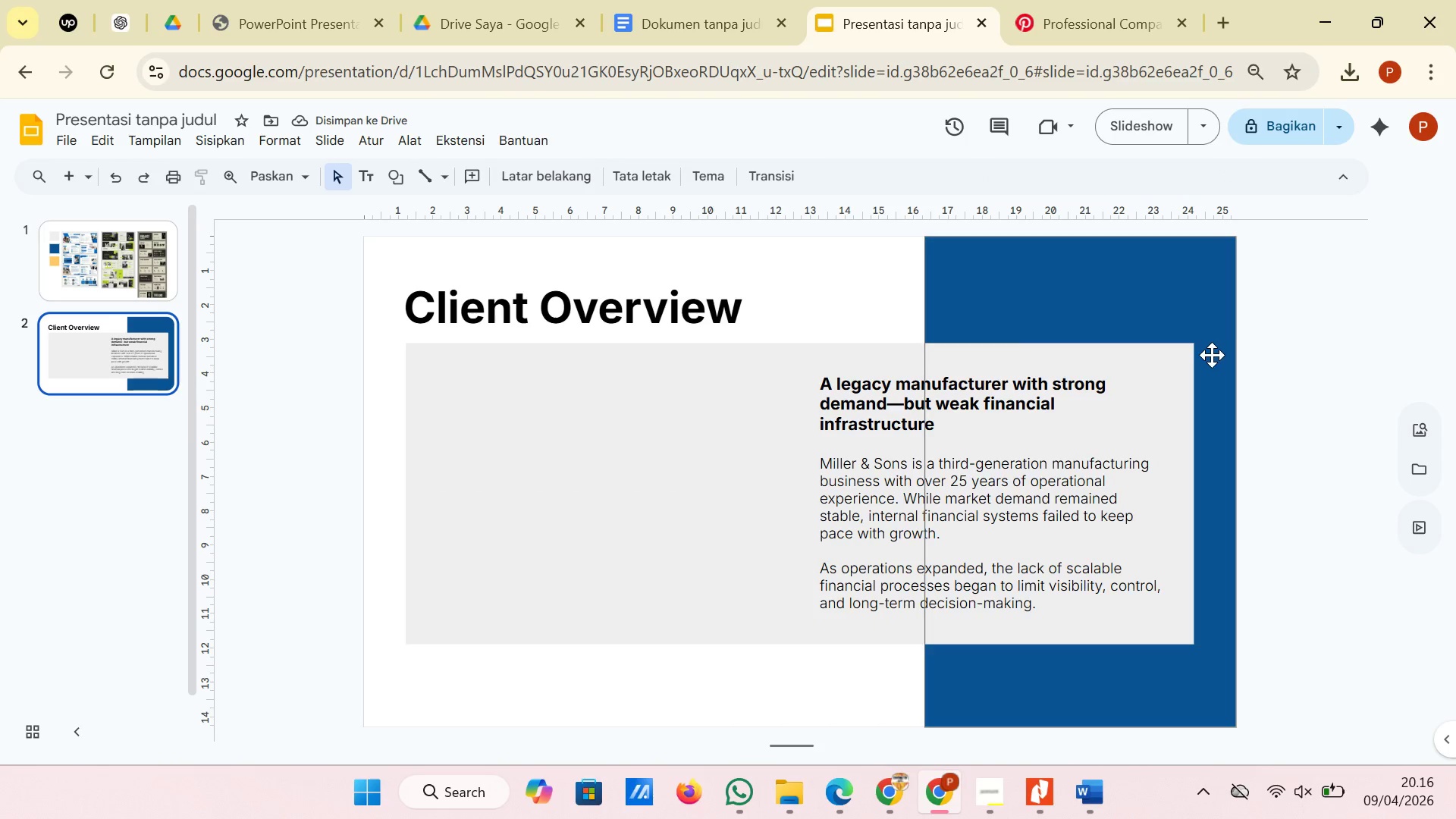 
left_click([386, 181])
 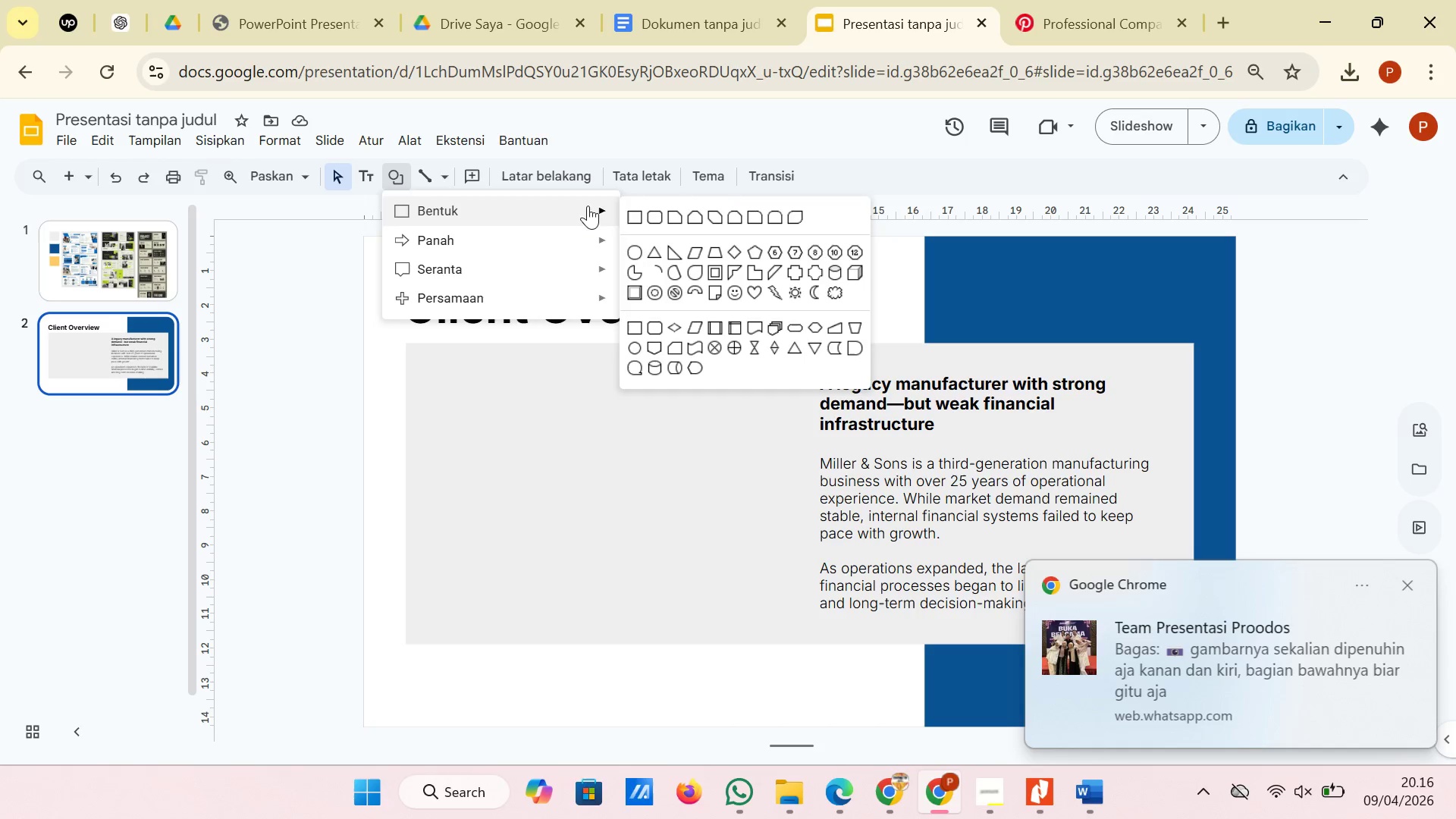 
left_click([638, 218])
 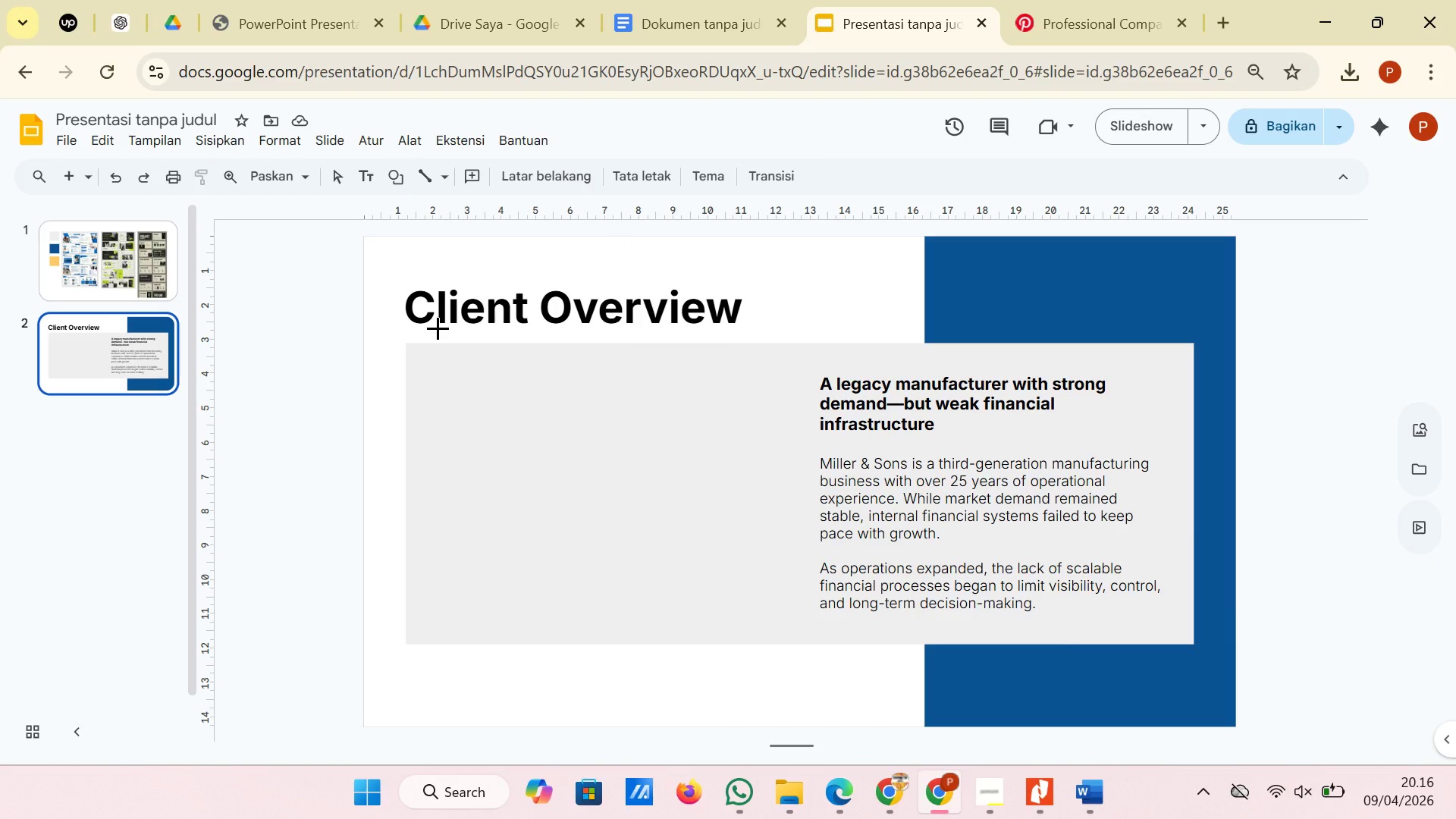 
left_click_drag(start_coordinate=[438, 326], to_coordinate=[795, 725])
 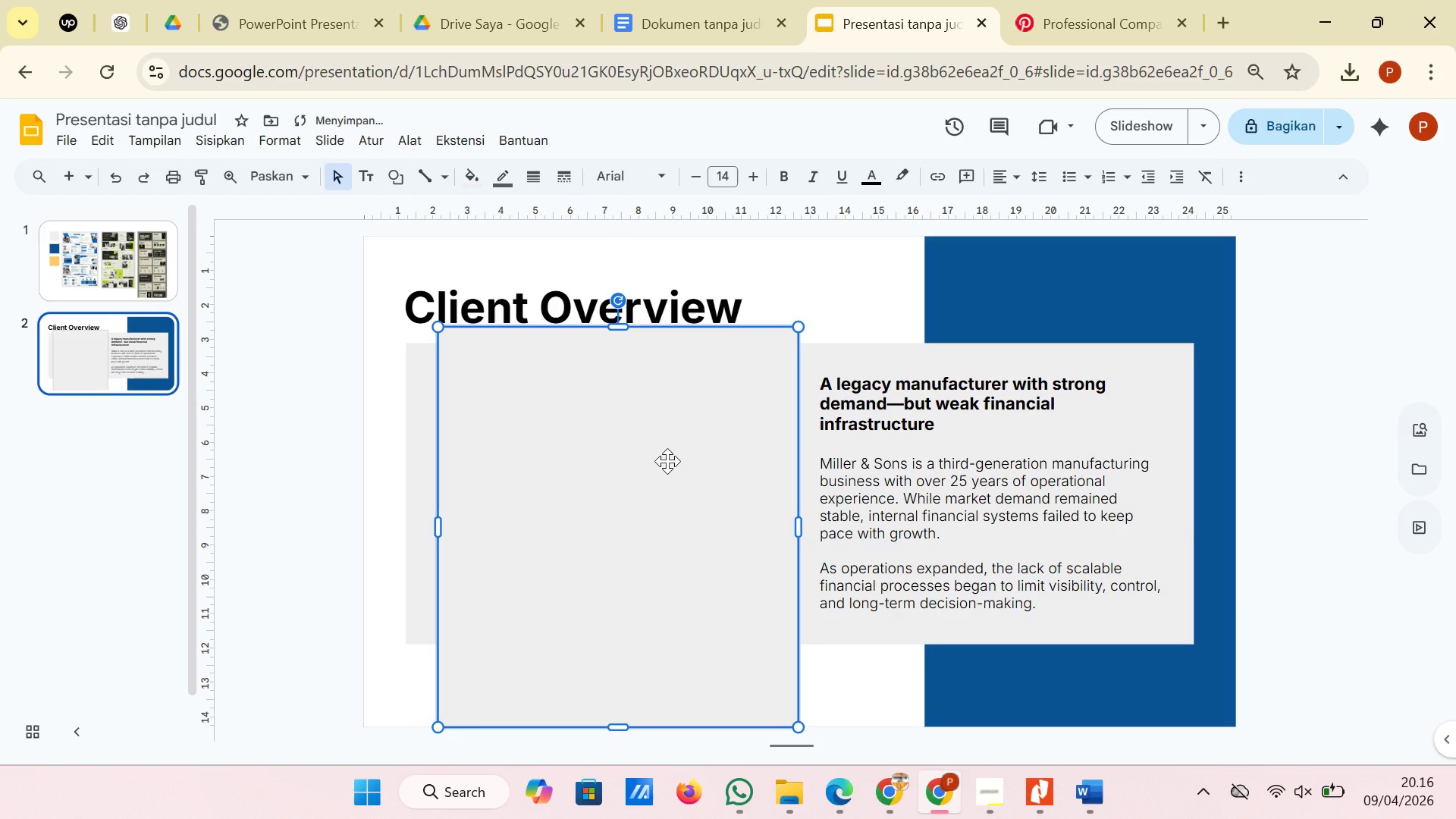 
left_click_drag(start_coordinate=[667, 461], to_coordinate=[662, 464])
 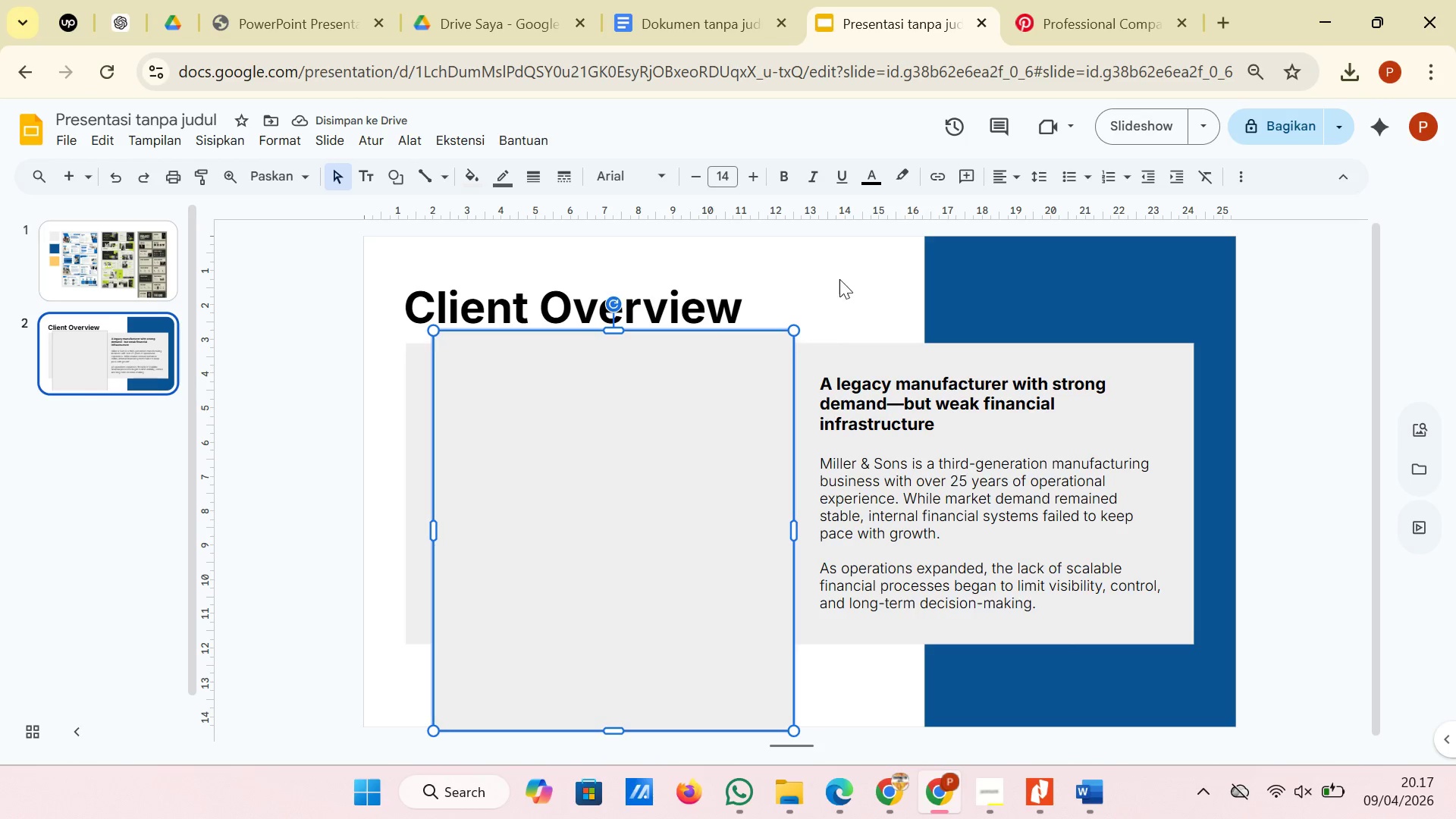 
left_click([872, 274])
 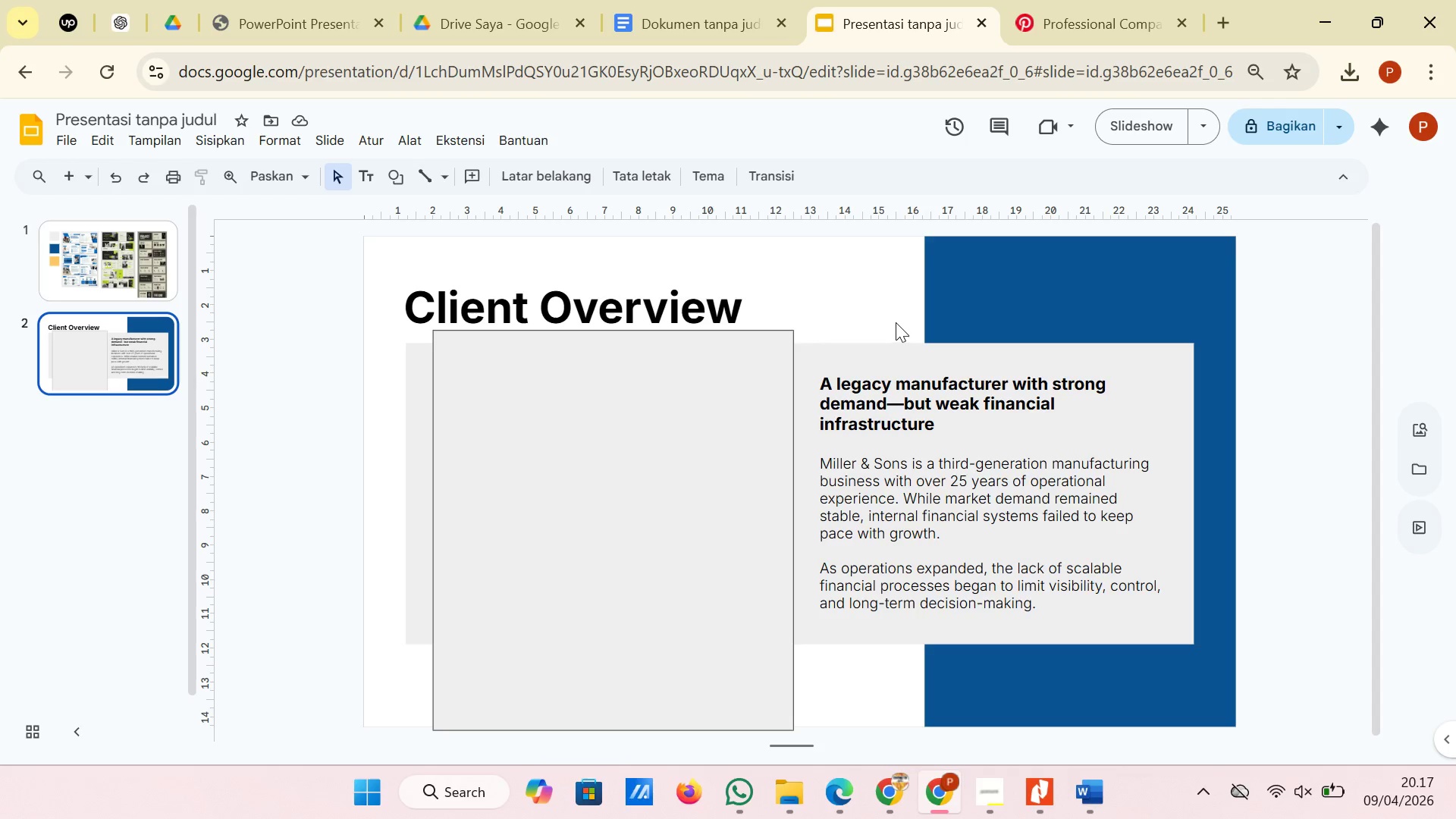 
left_click([773, 306])
 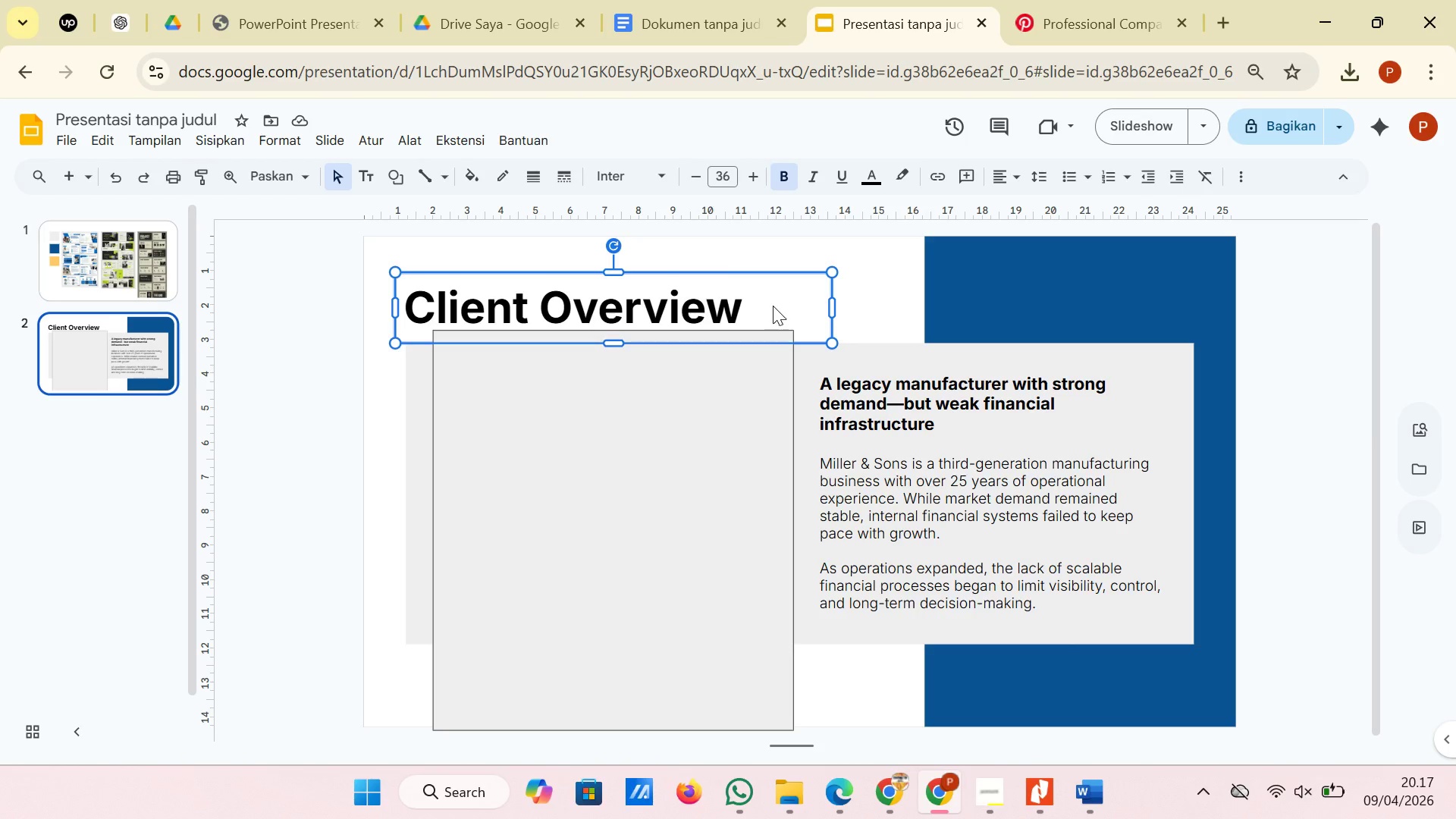 
left_click_drag(start_coordinate=[773, 306], to_coordinate=[770, 300])
 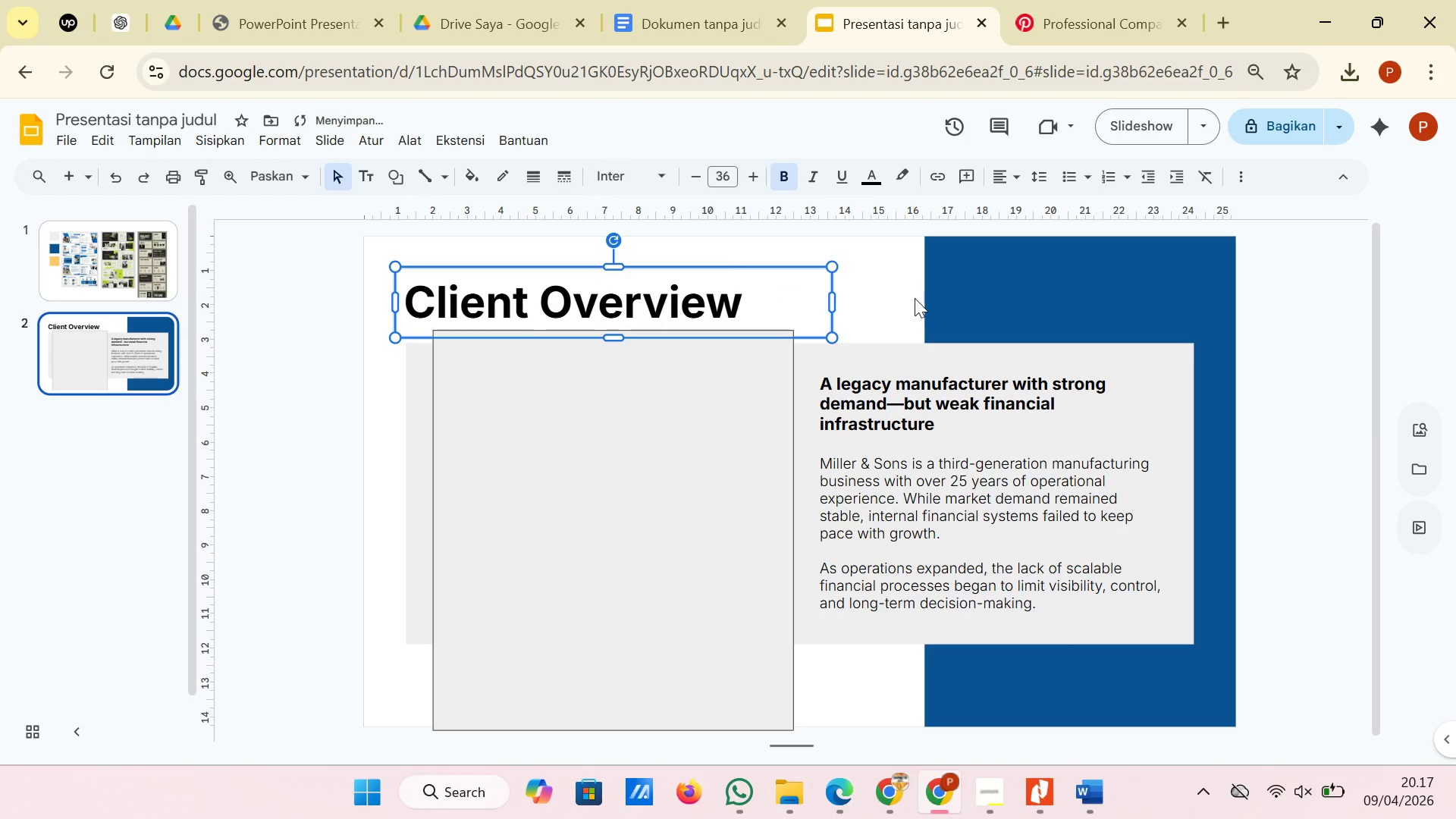 
mouse_move([879, 298])
 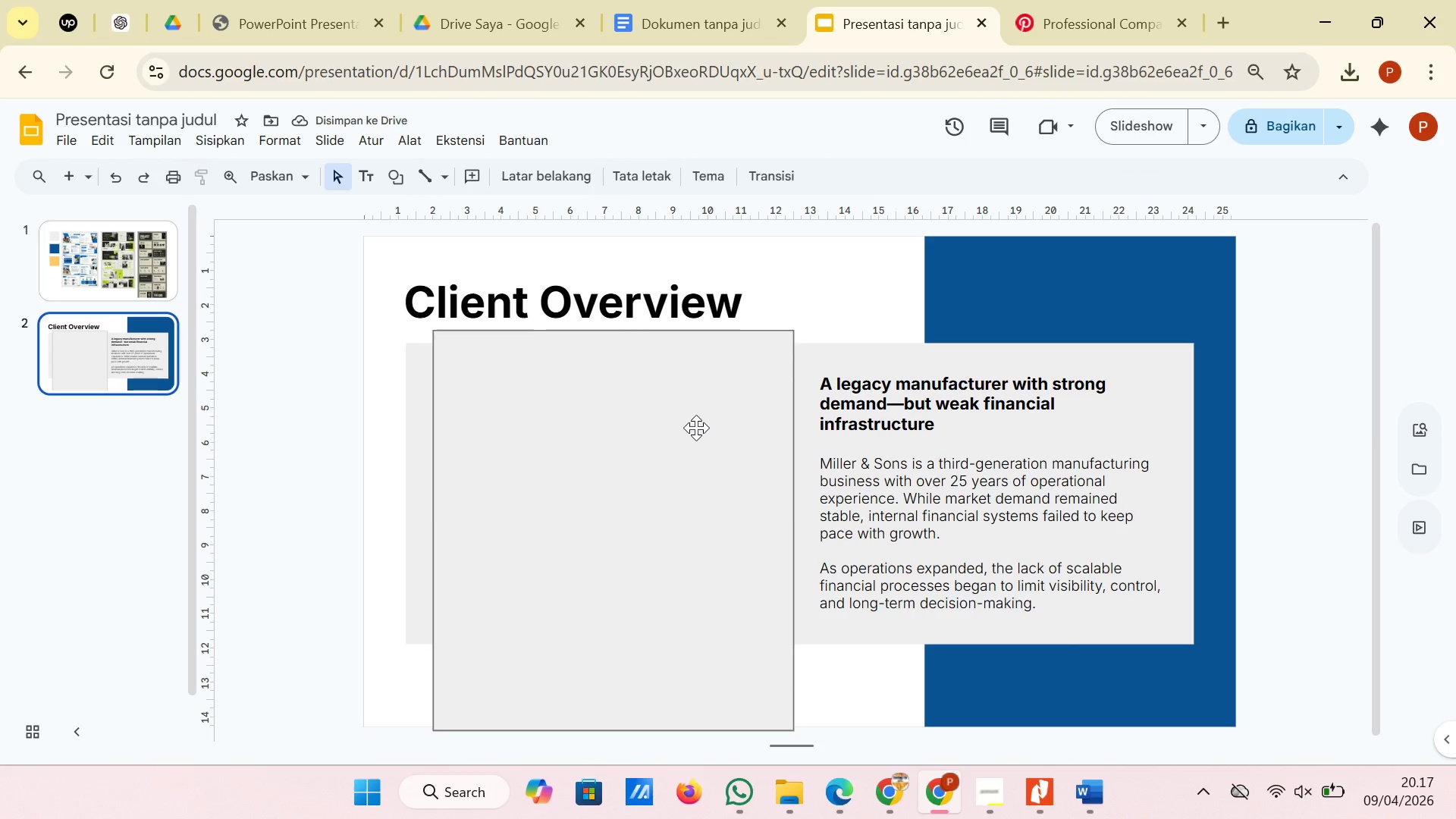 
left_click([696, 428])
 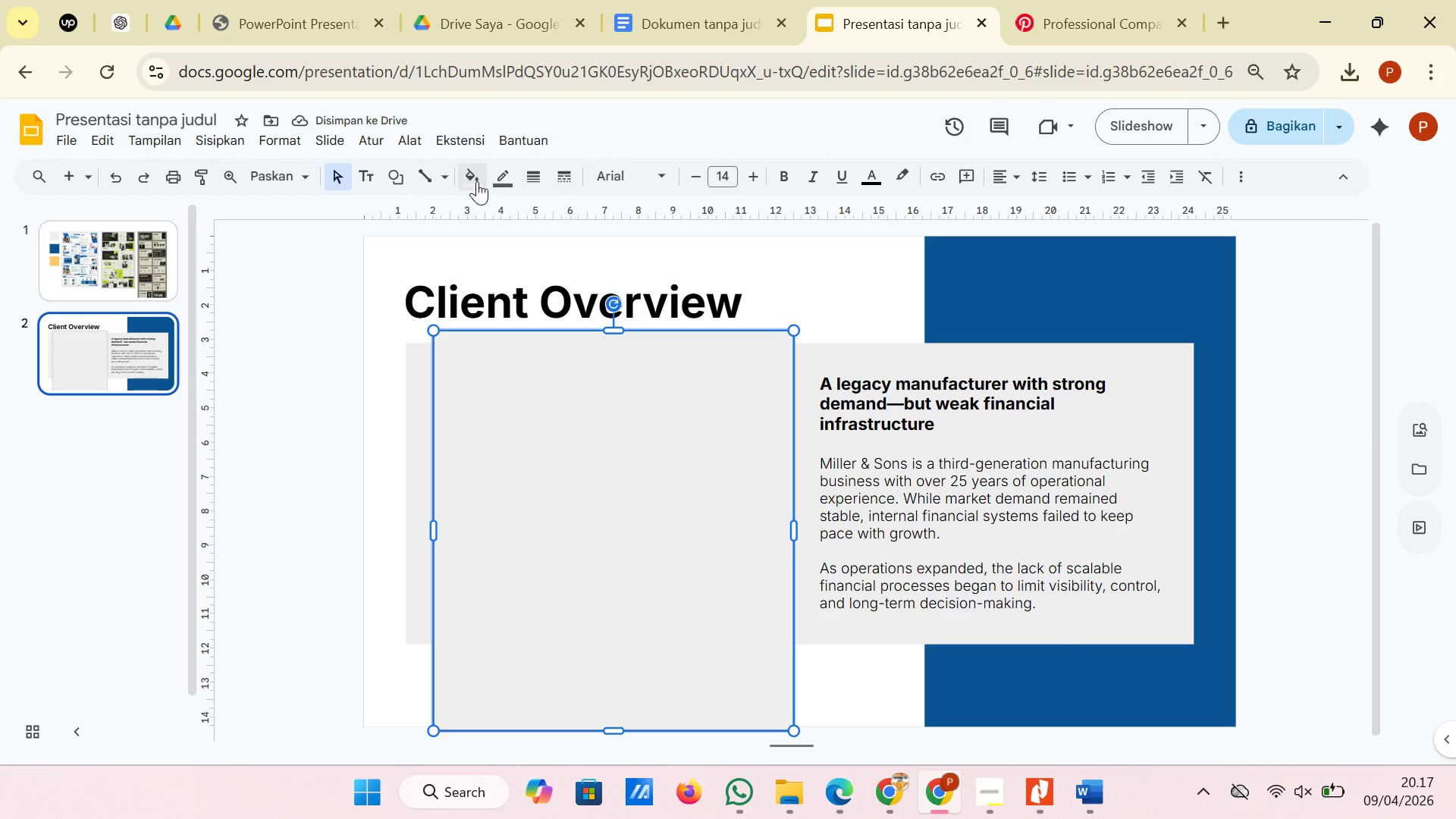 
left_click([470, 179])
 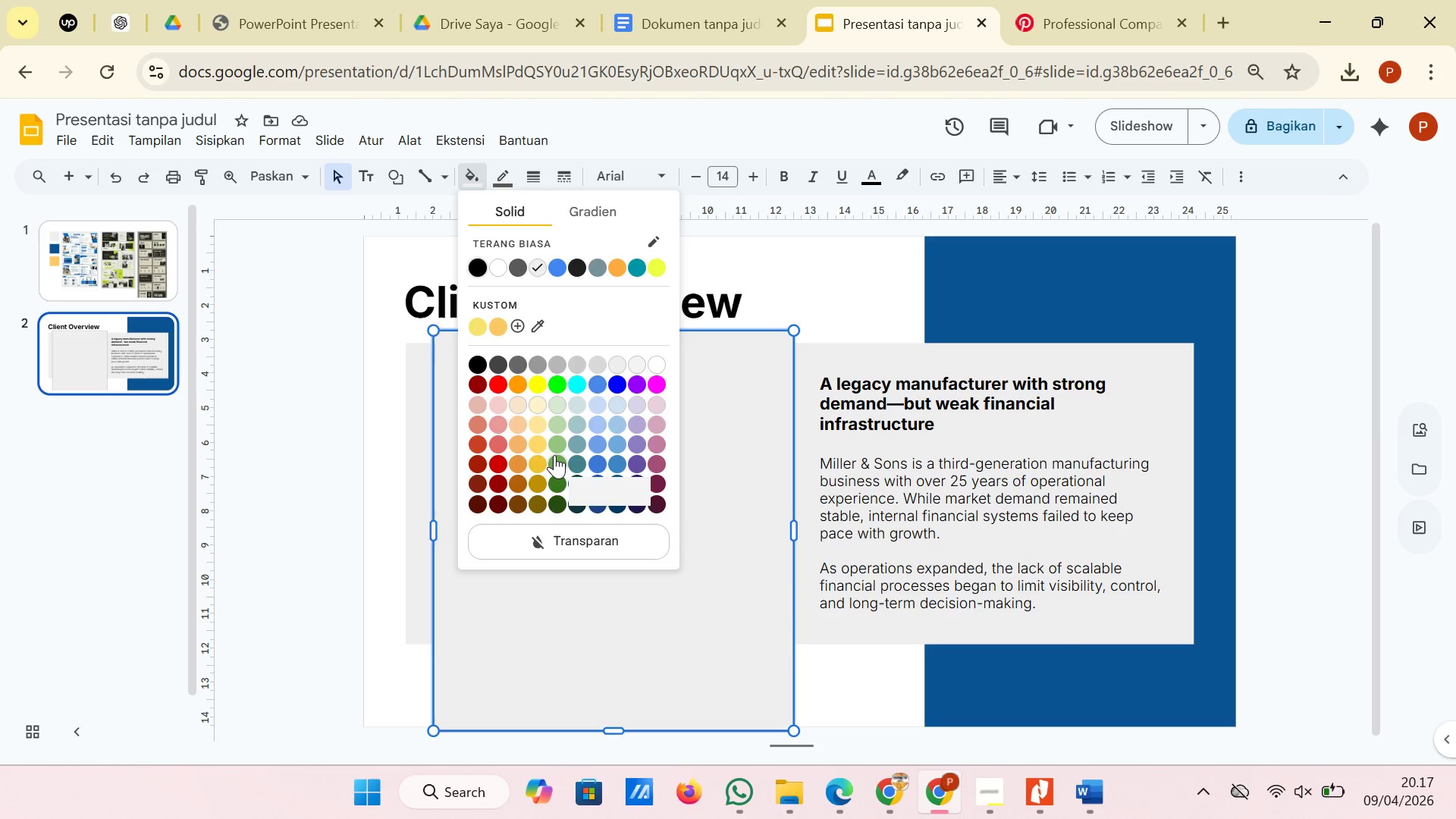 
left_click([497, 328])
 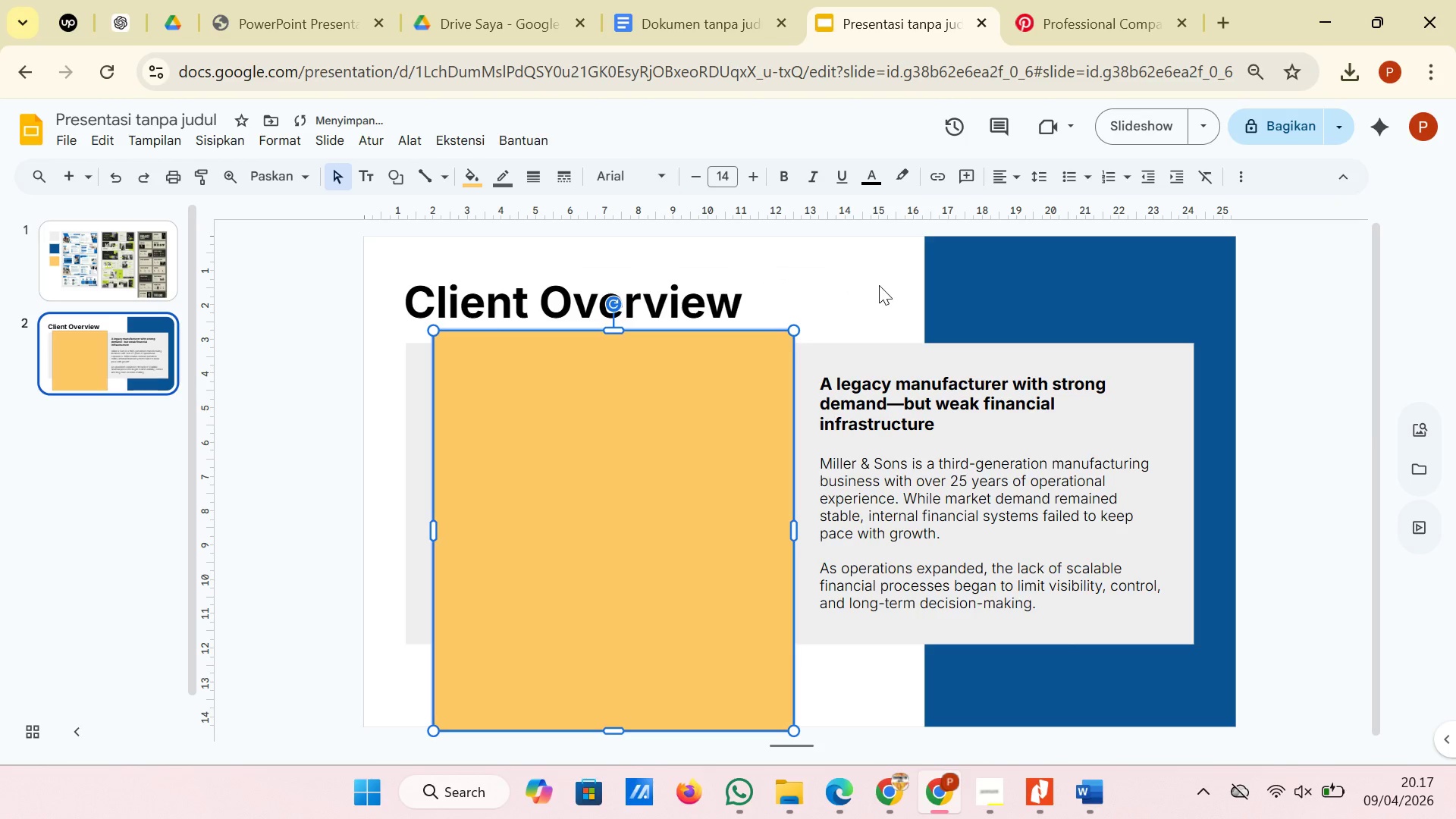 
left_click([876, 273])
 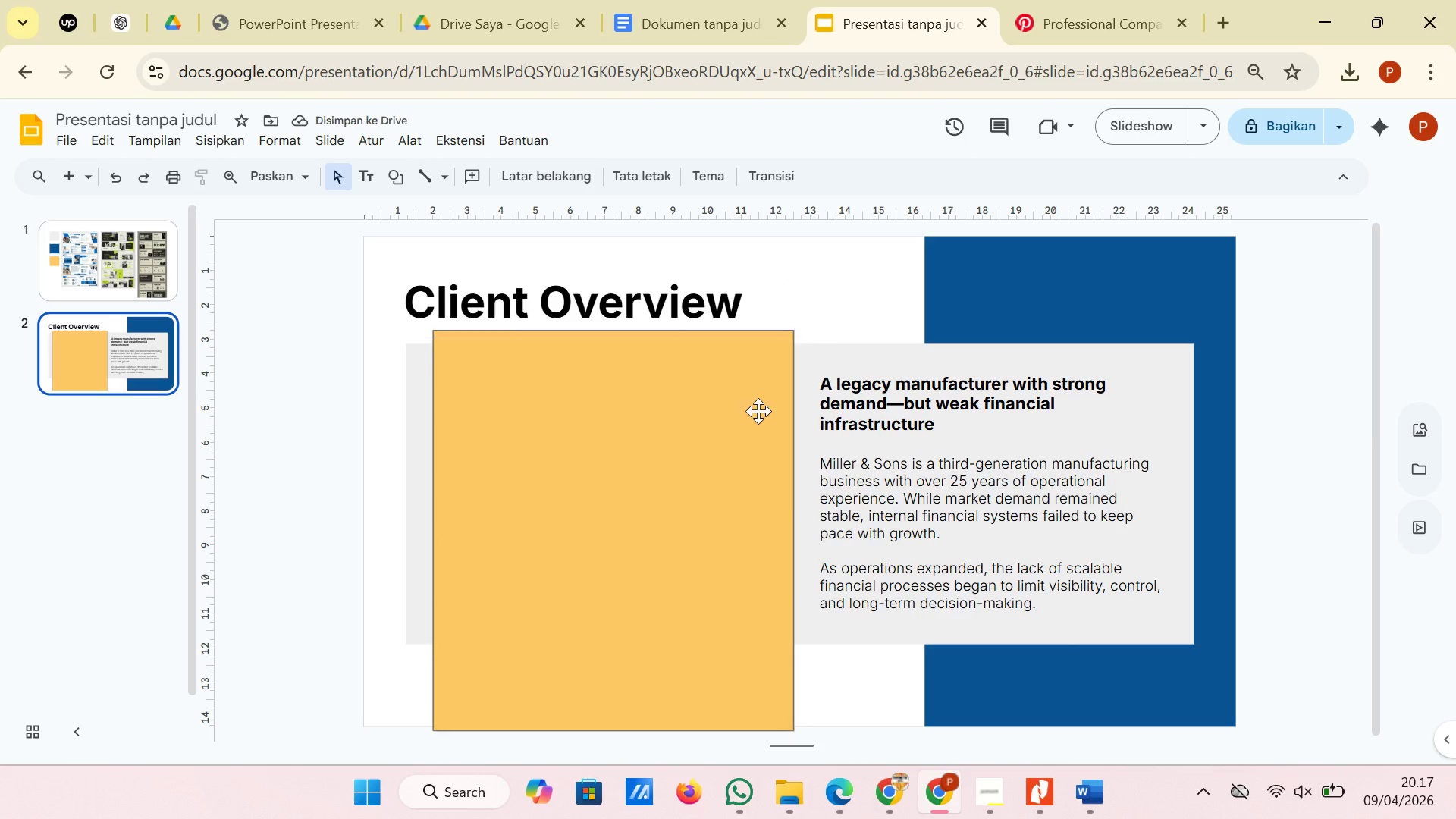 
left_click([758, 411])
 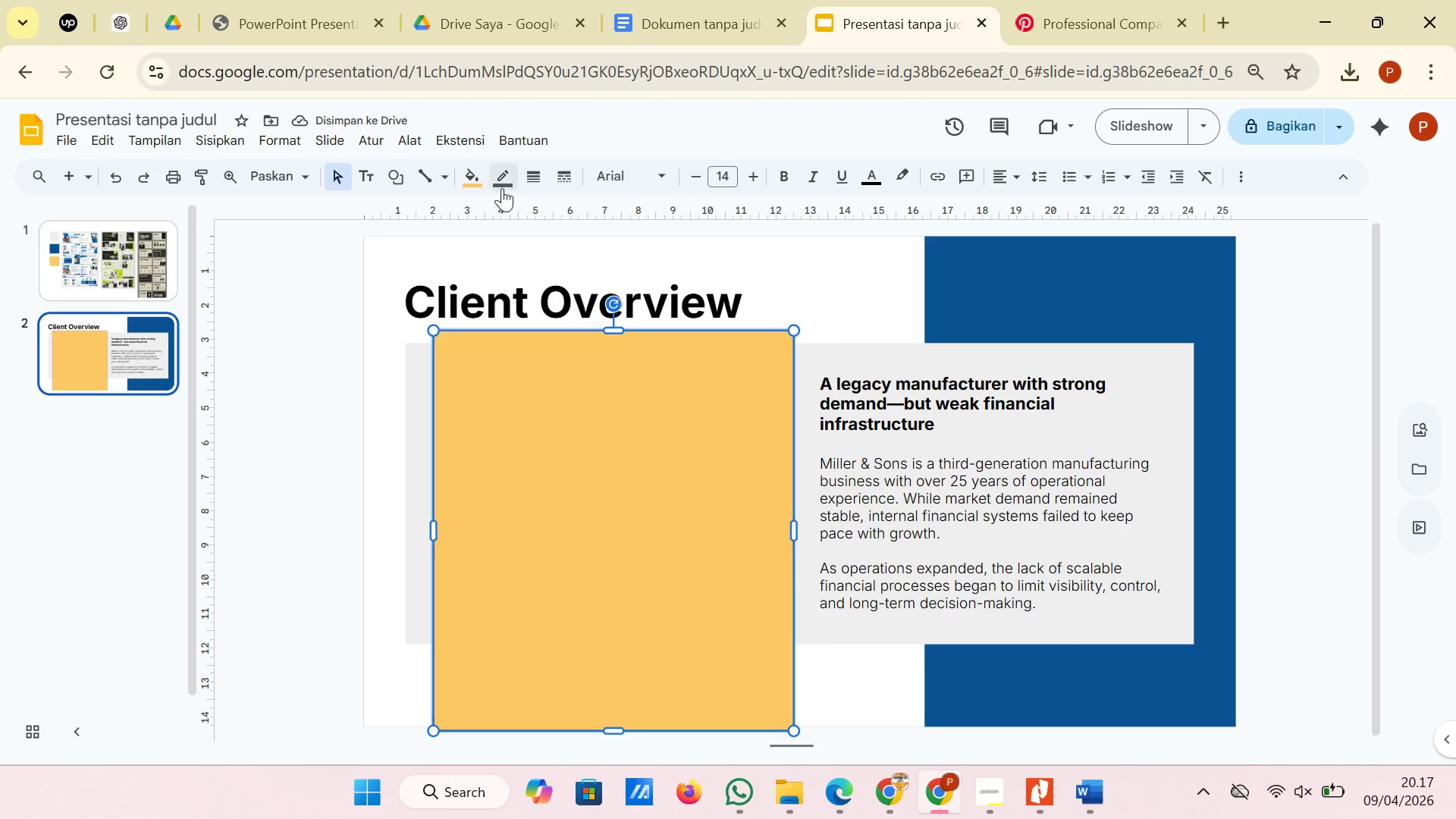 
left_click([503, 187])
 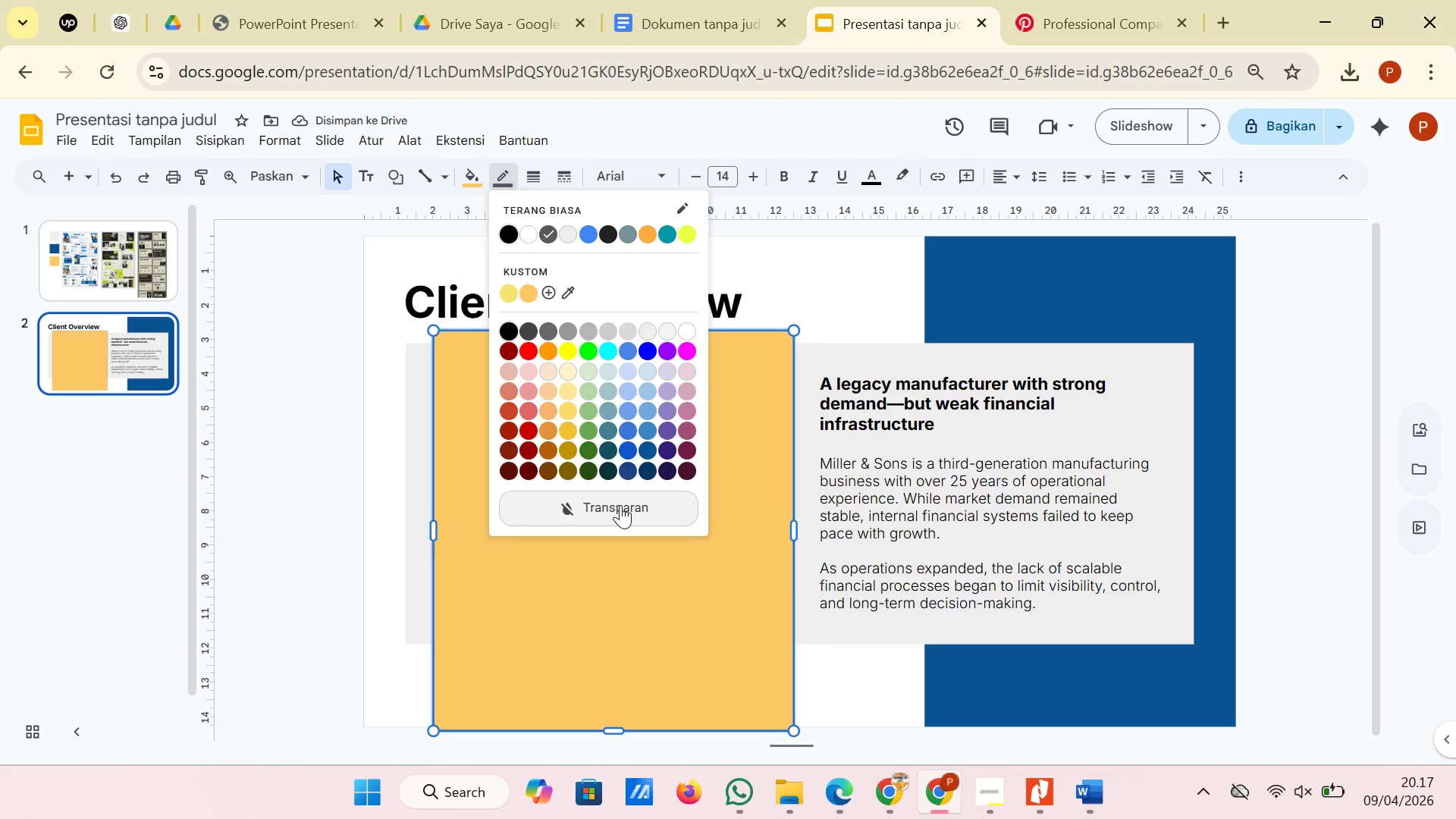 
left_click([620, 506])
 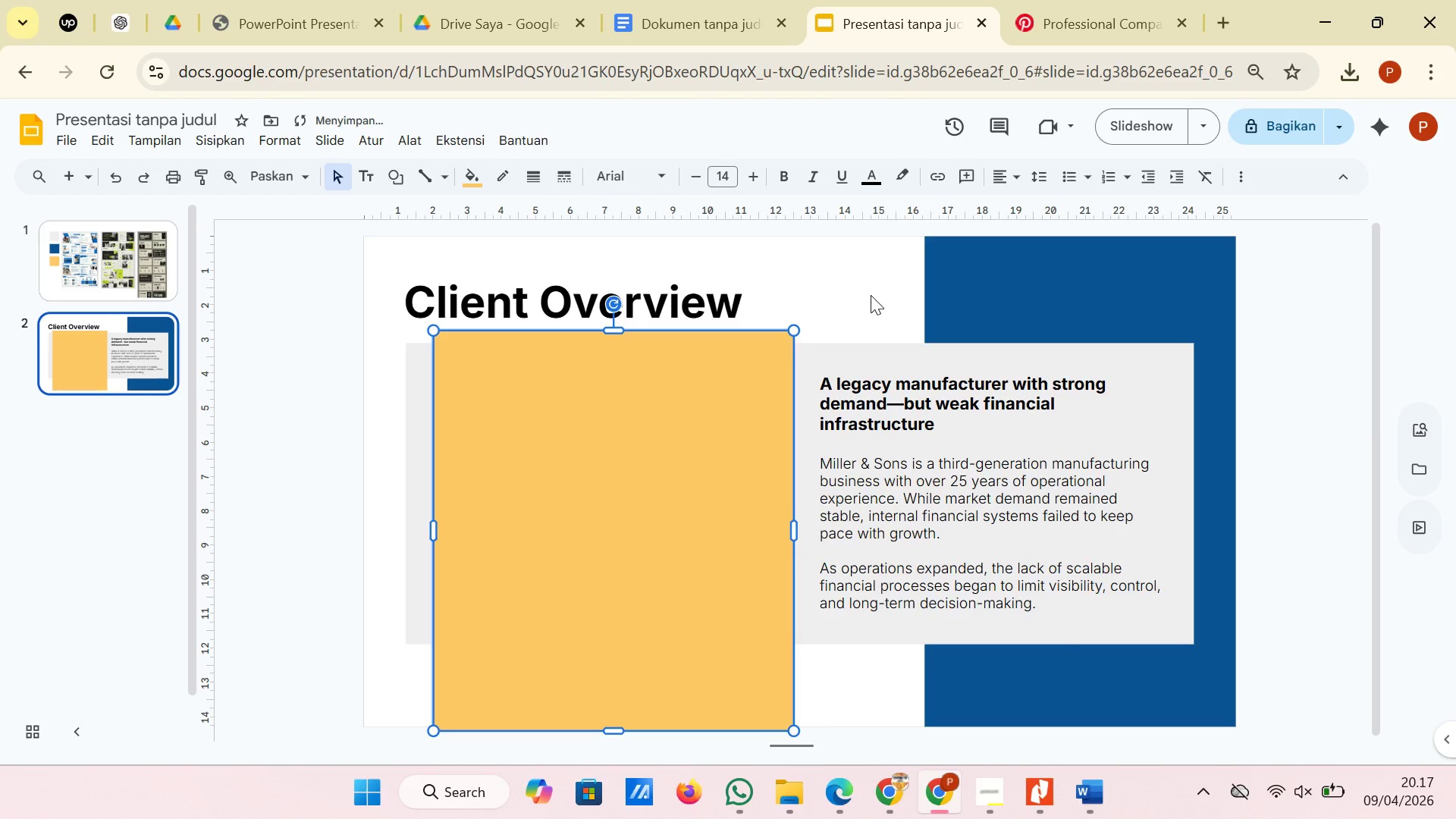 
left_click([871, 300])
 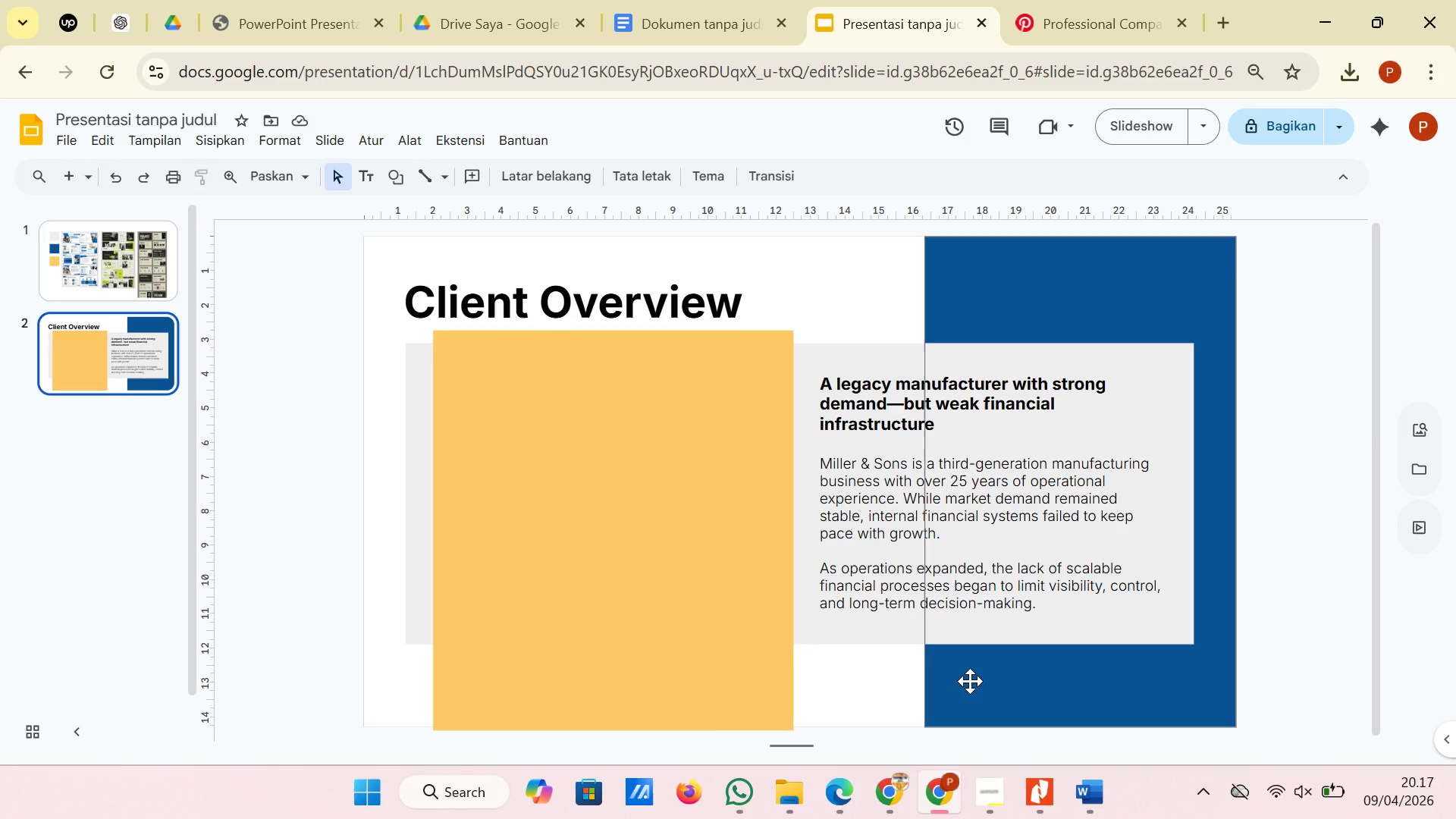 
wait(10.89)
 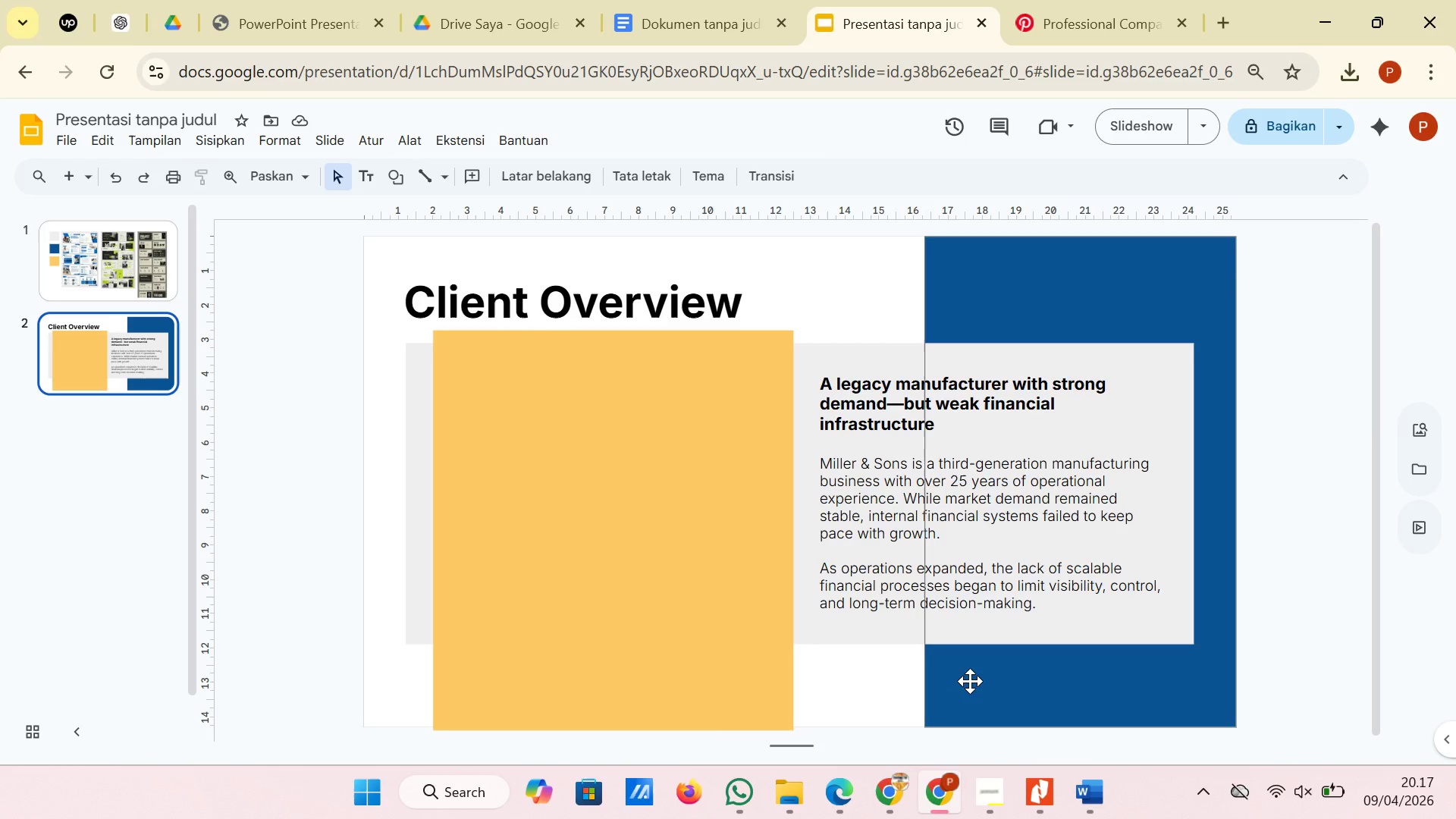 
left_click([1102, 533])
 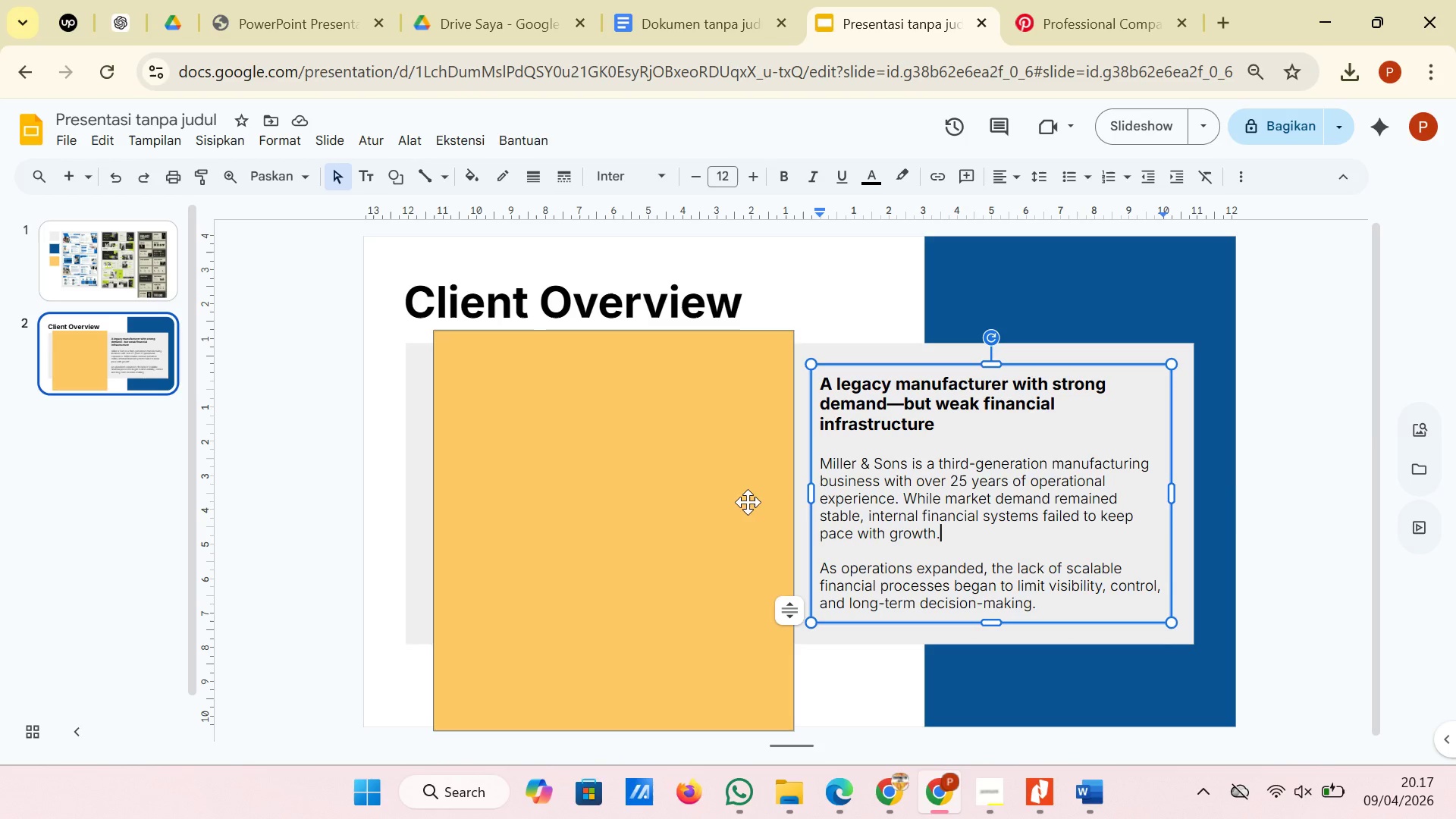 
wait(5.59)
 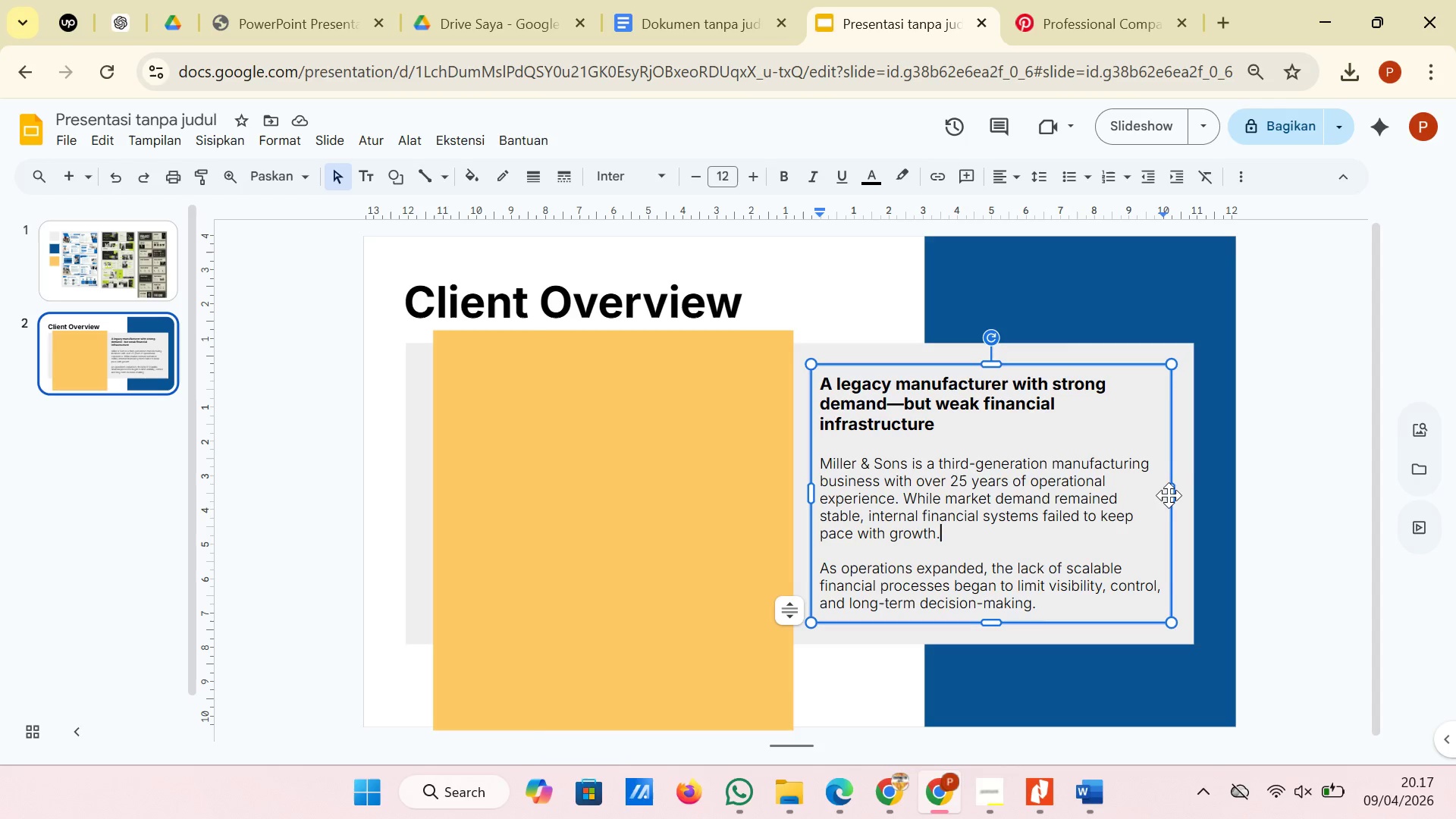 
left_click([748, 502])
 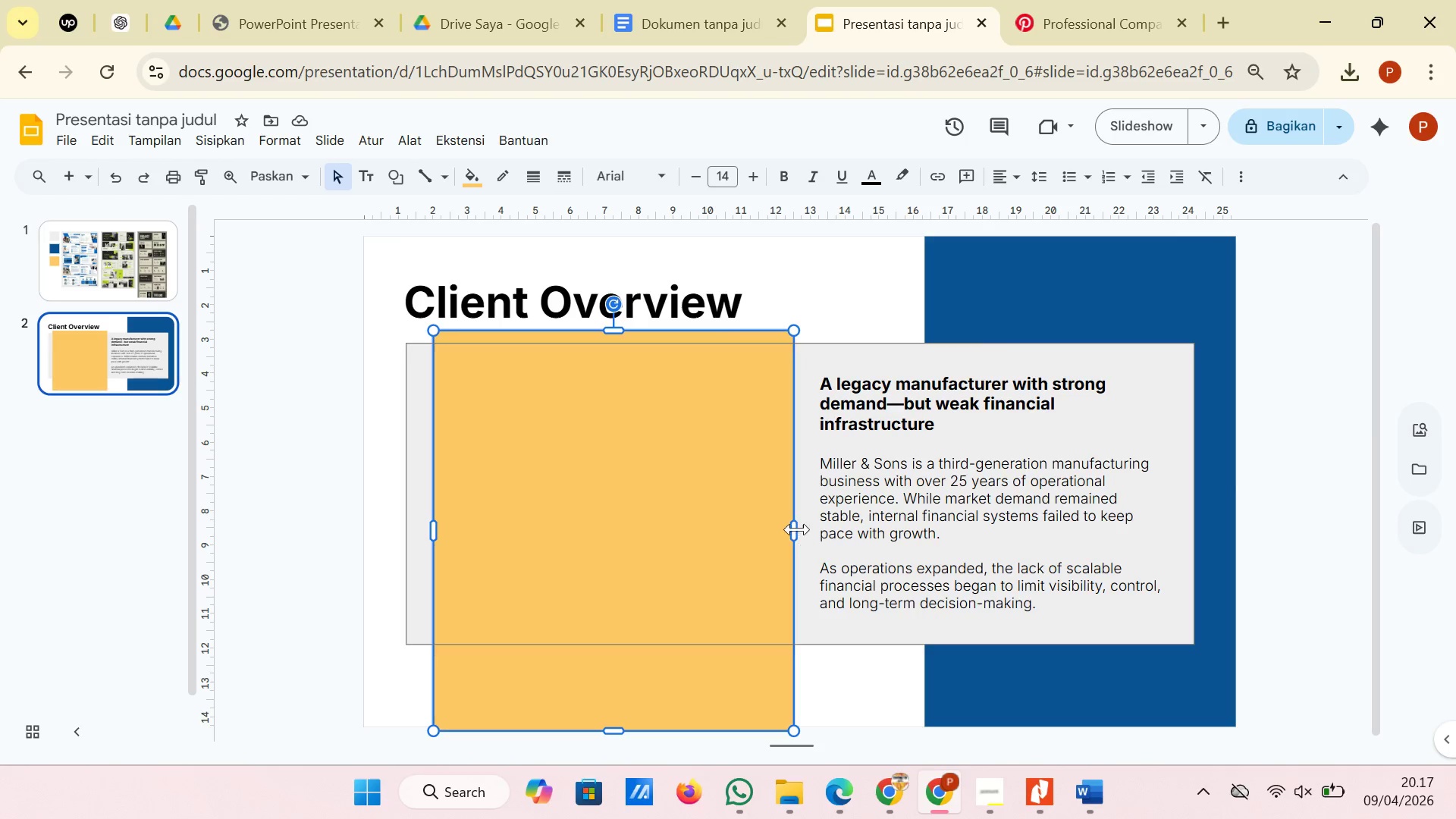 
left_click_drag(start_coordinate=[793, 529], to_coordinate=[772, 529])
 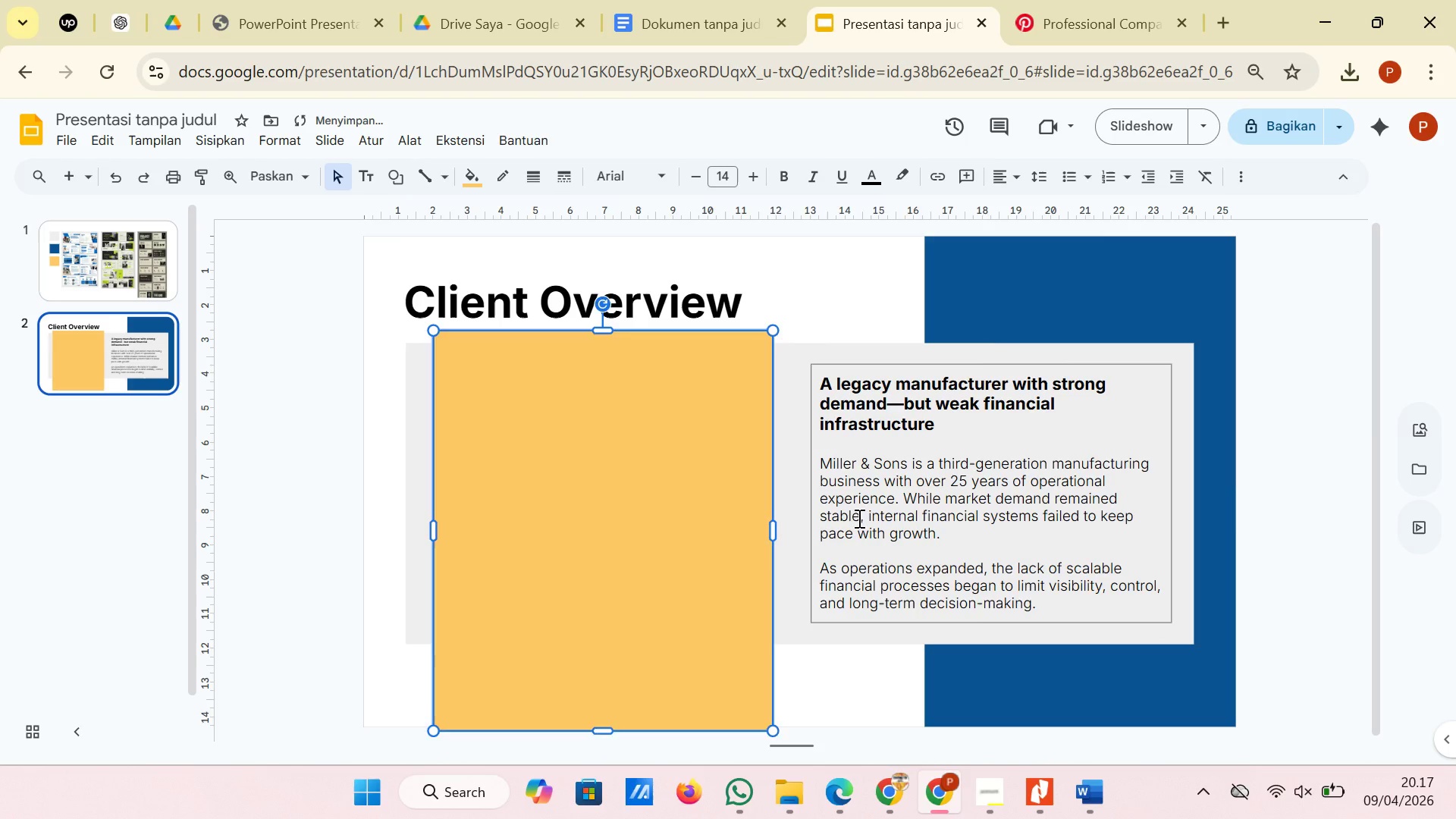 
left_click([858, 518])
 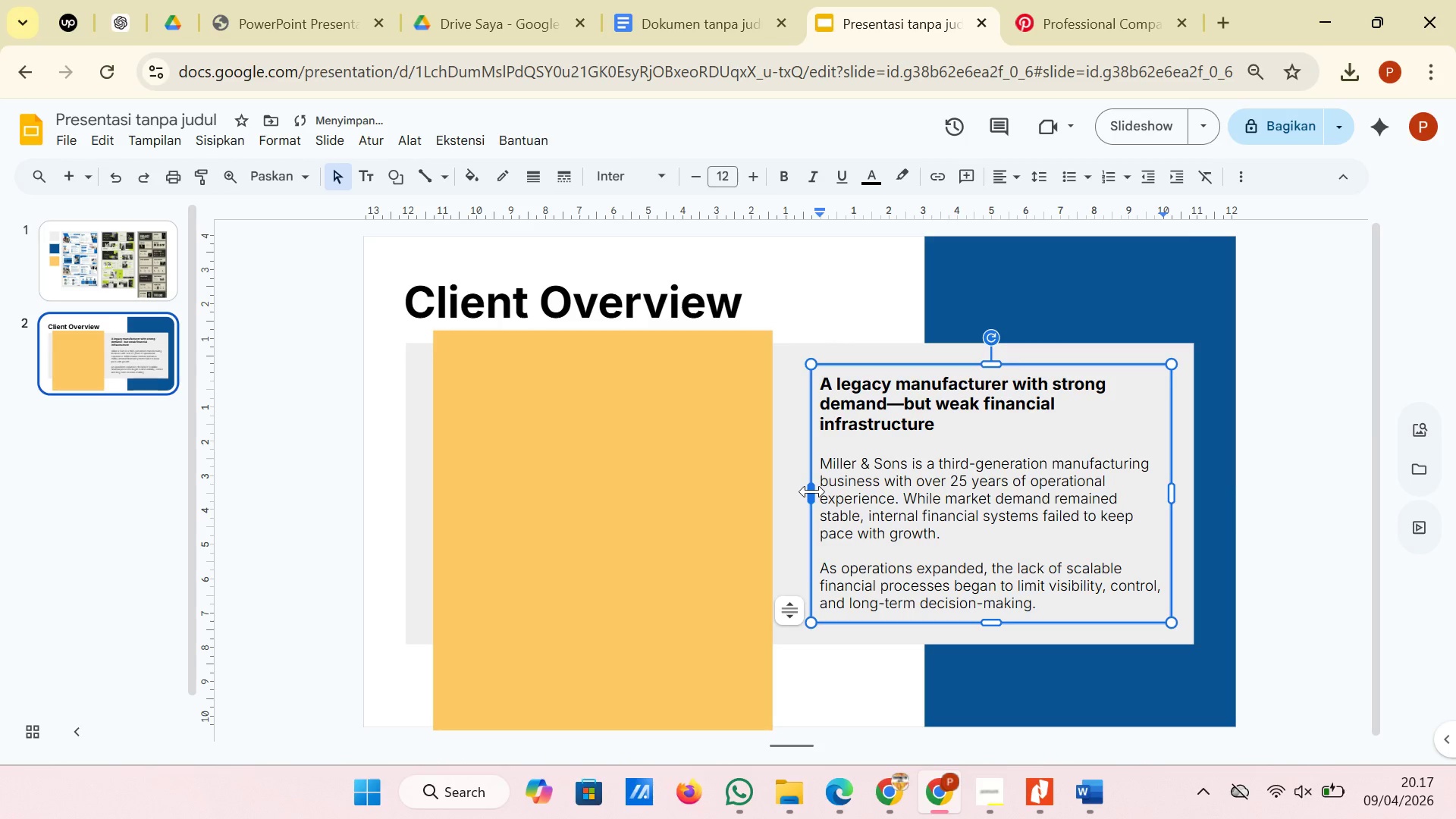 
left_click_drag(start_coordinate=[812, 491], to_coordinate=[790, 491])
 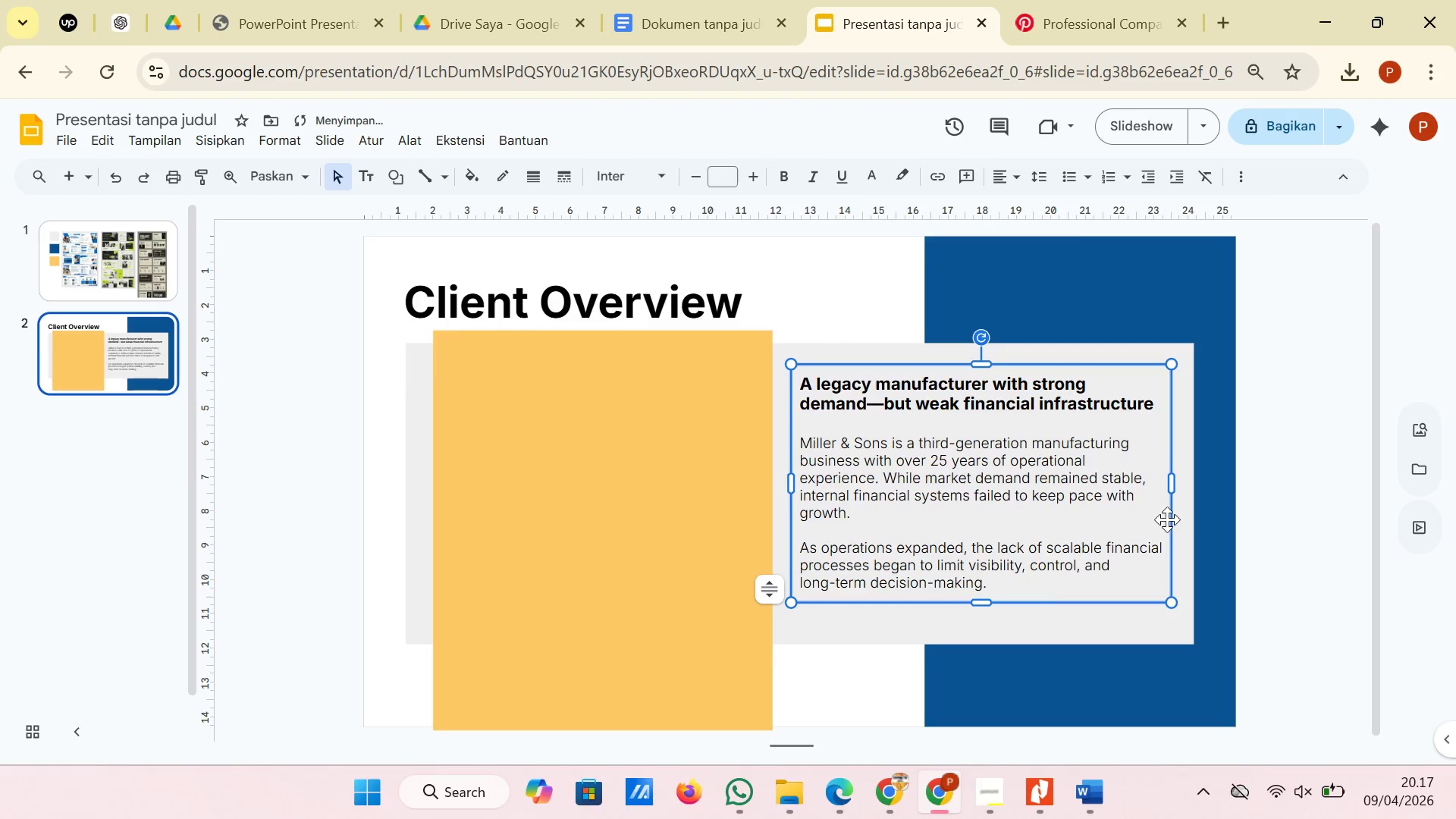 
left_click_drag(start_coordinate=[1167, 519], to_coordinate=[1172, 519])
 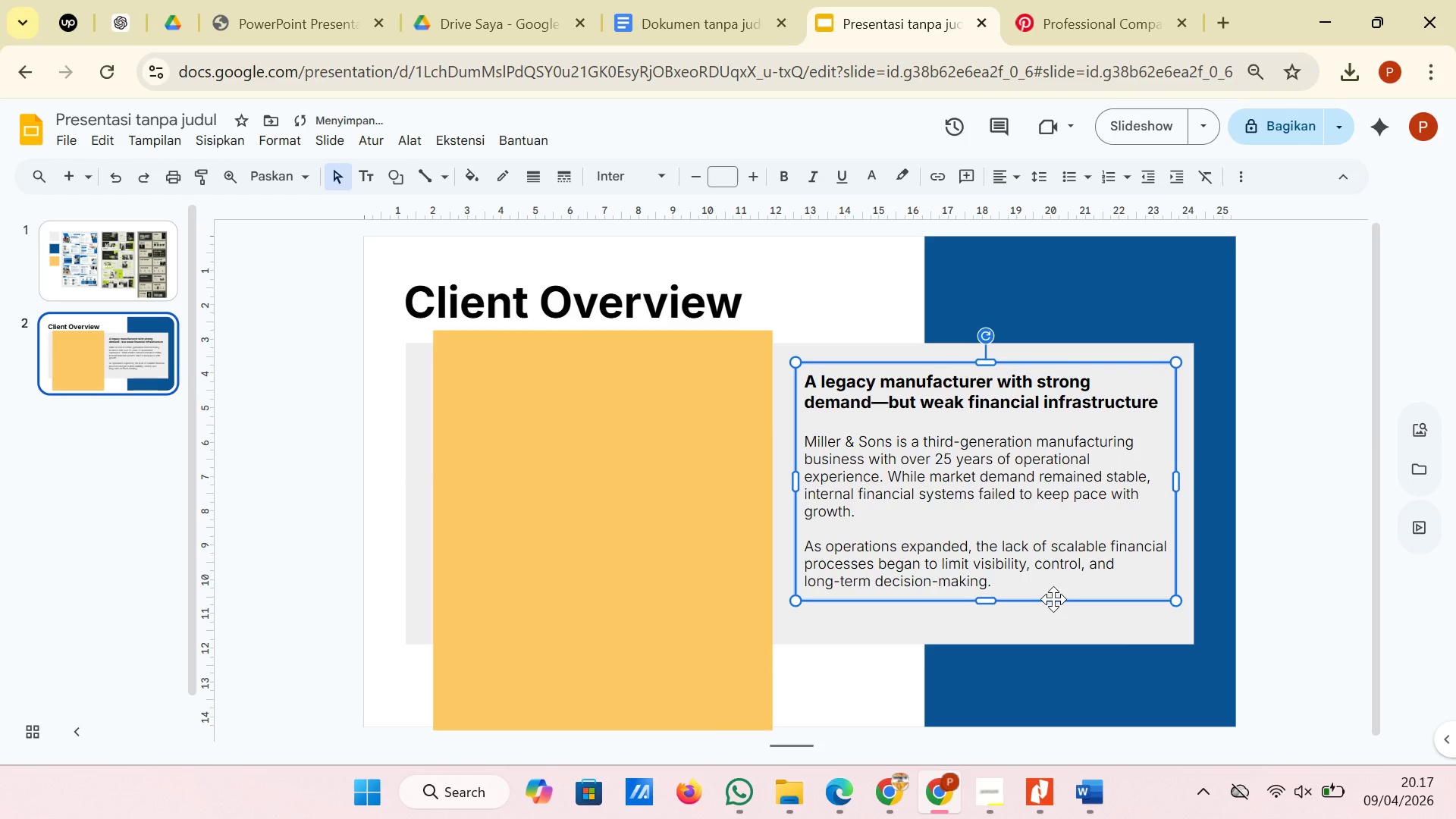 
left_click_drag(start_coordinate=[1053, 599], to_coordinate=[1053, 608])
 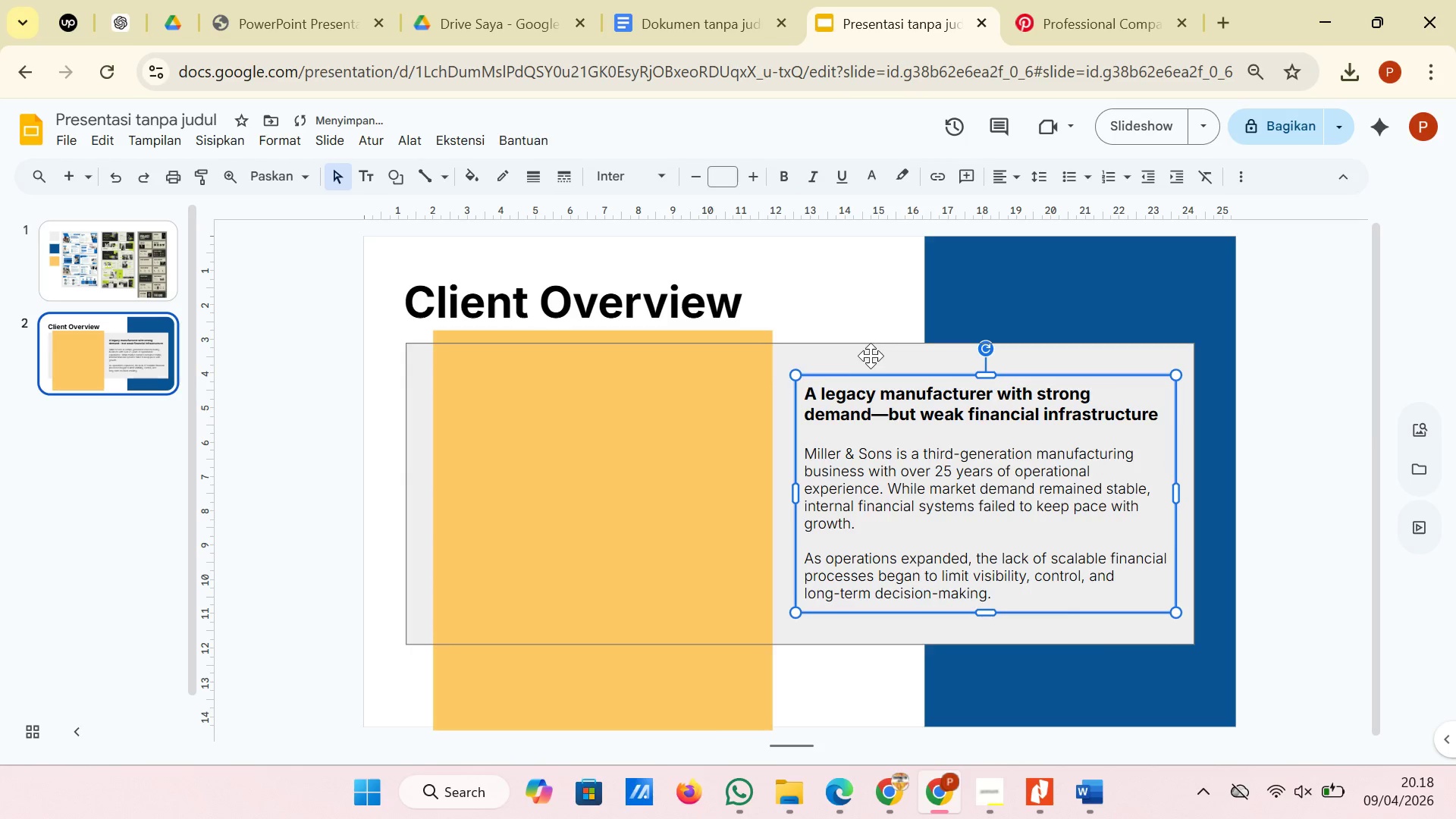 
left_click([865, 352])
 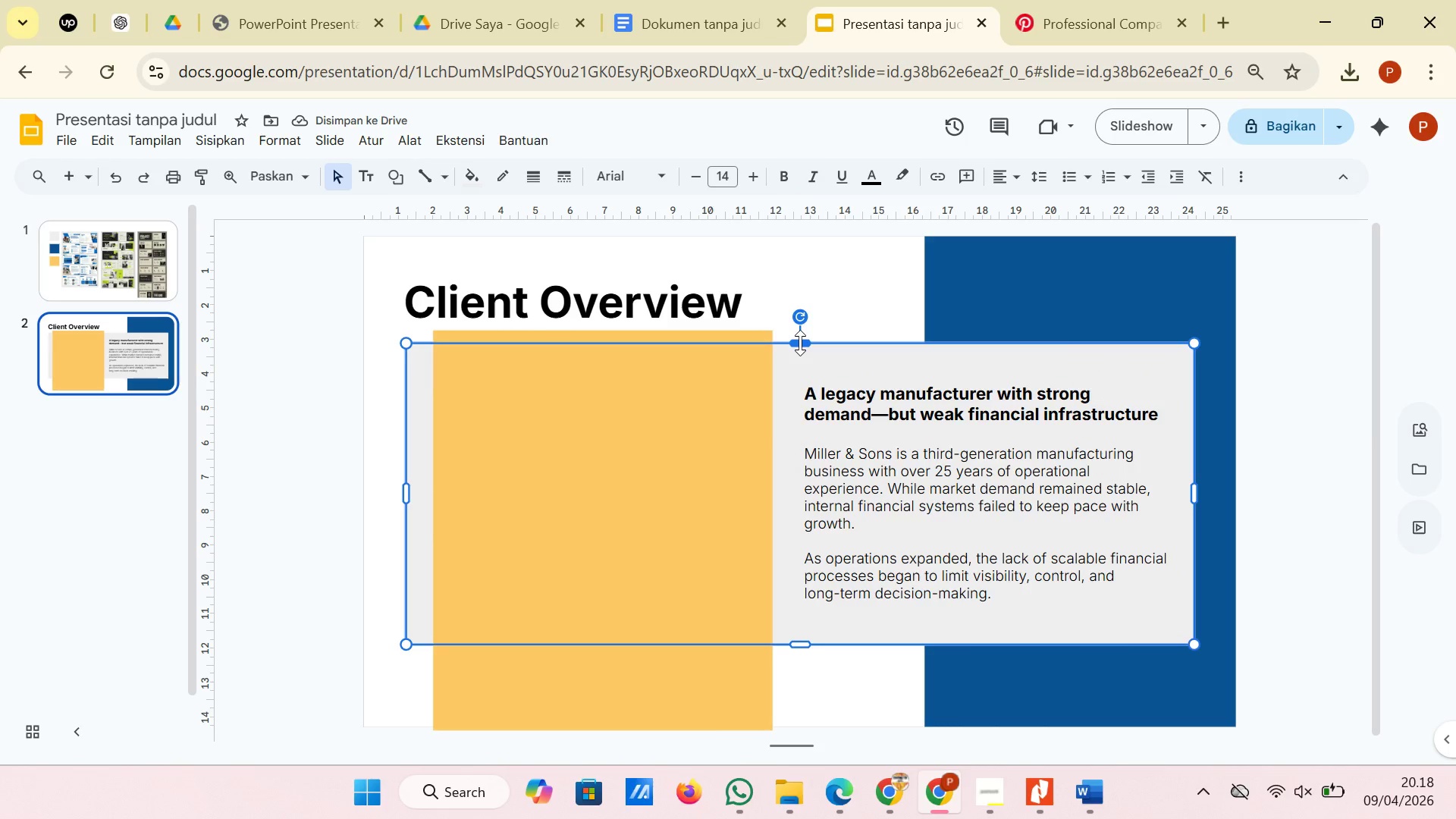 
left_click_drag(start_coordinate=[800, 343], to_coordinate=[801, 353])
 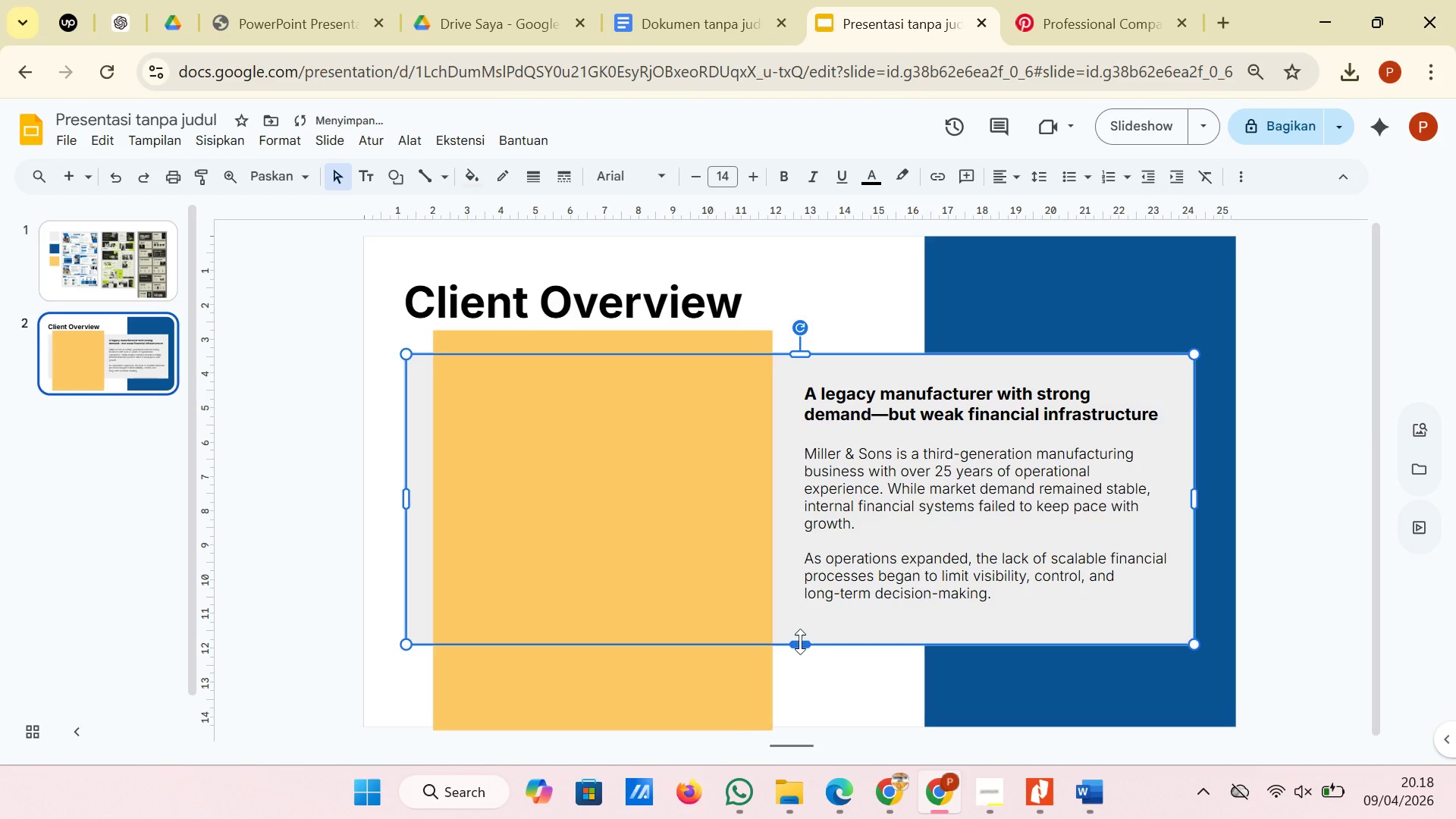 
left_click_drag(start_coordinate=[800, 642], to_coordinate=[801, 633])
 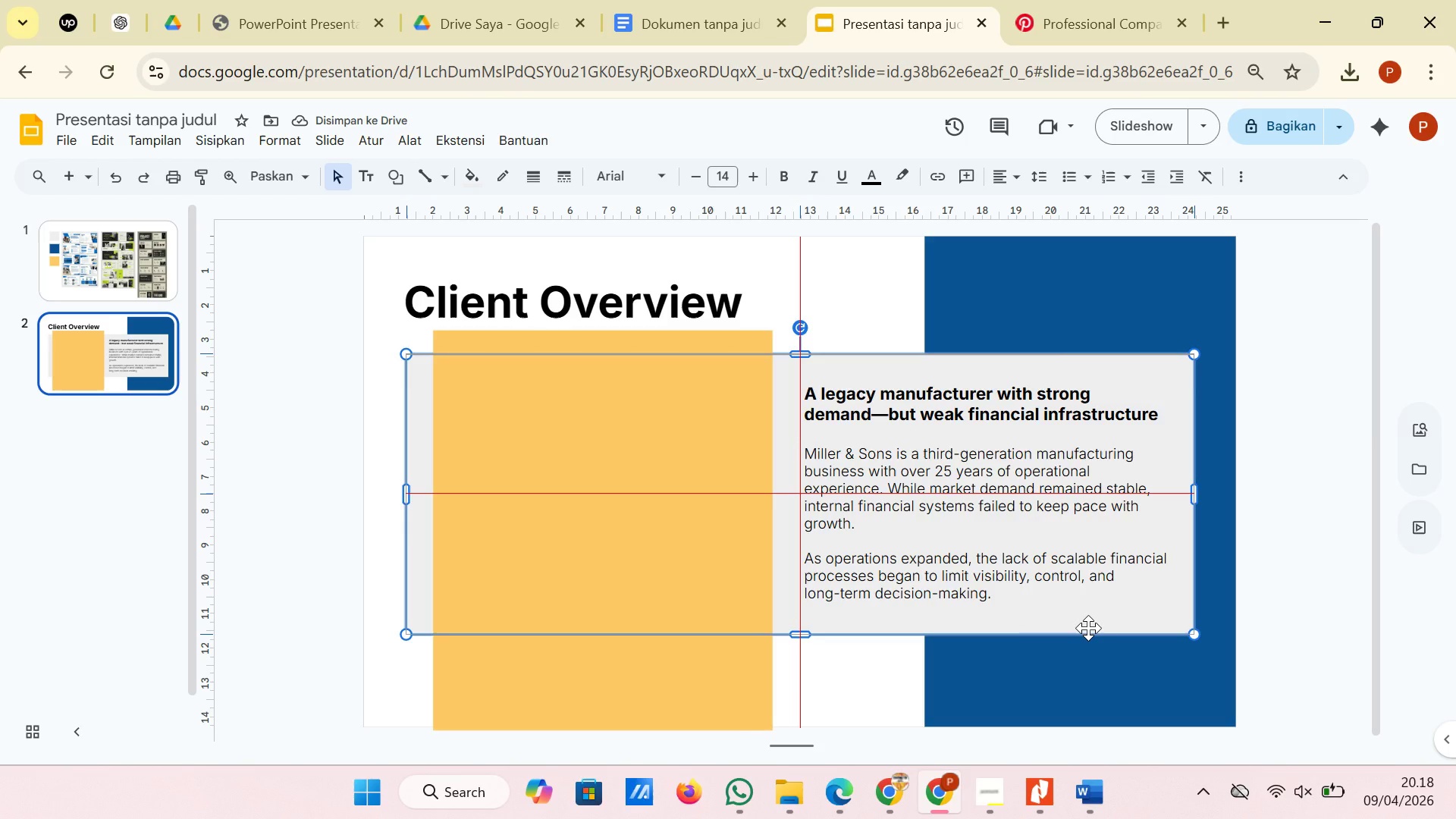 
wait(5.89)
 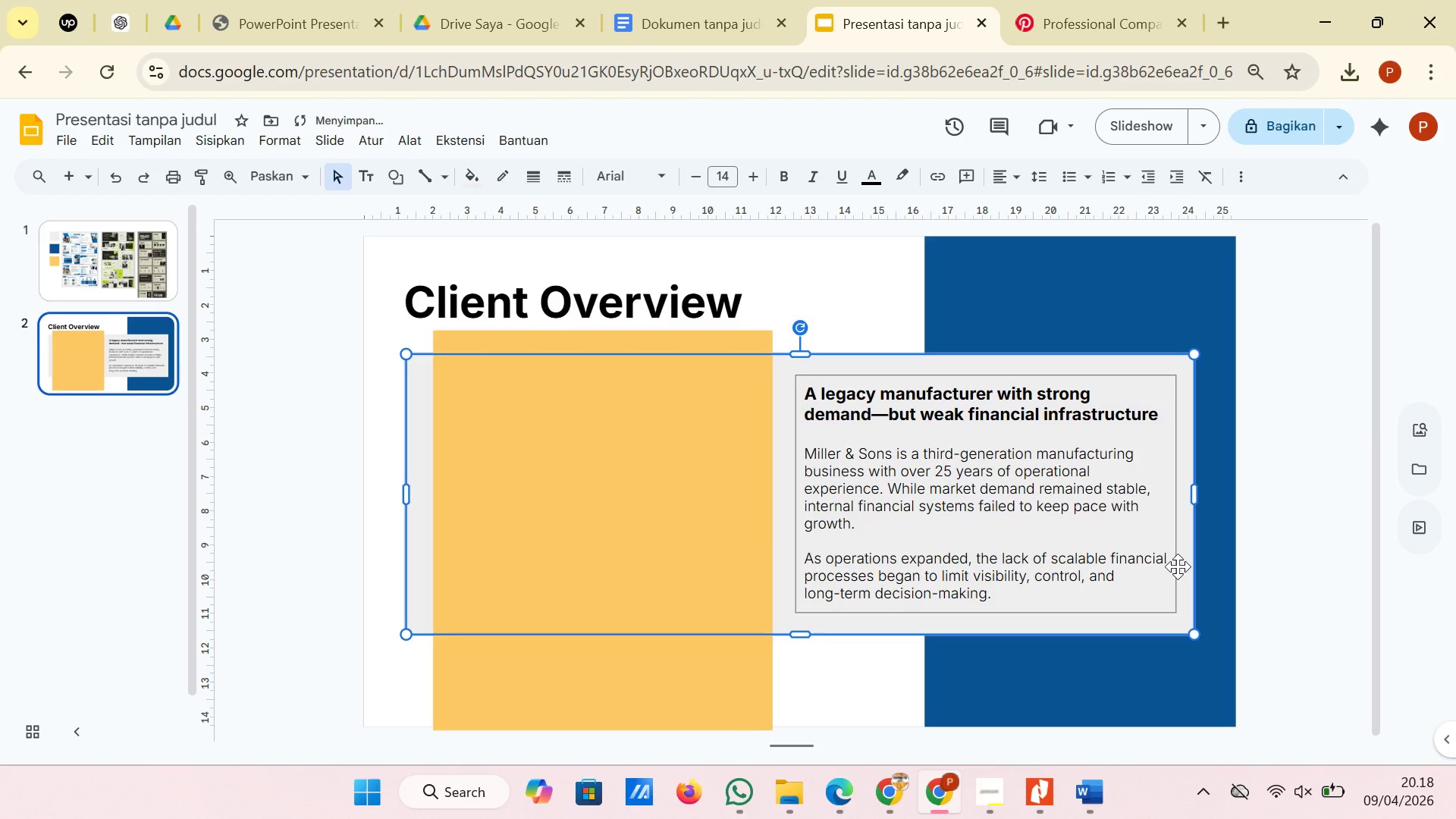 
left_click([1310, 485])
 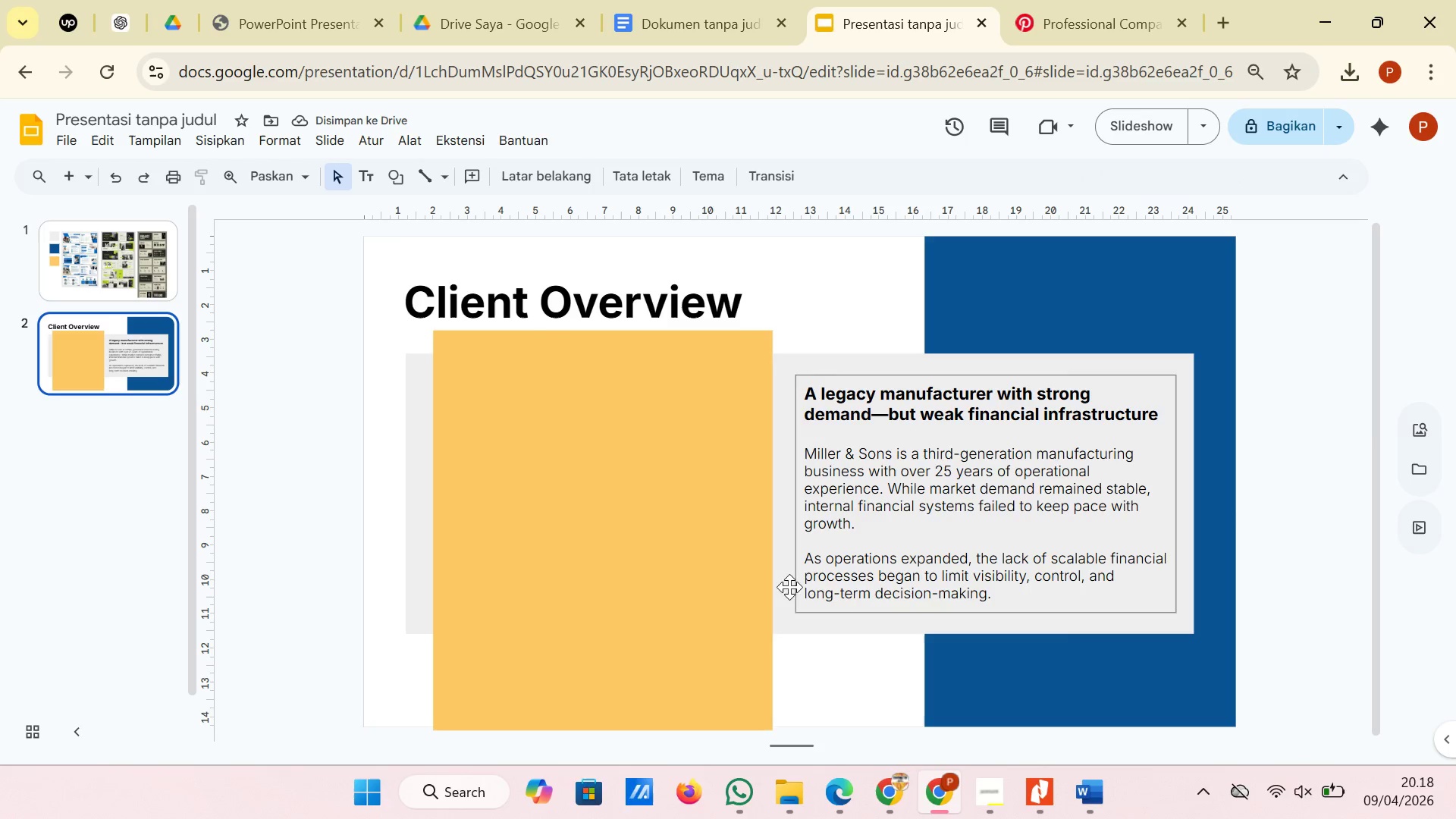 
left_click([679, 607])
 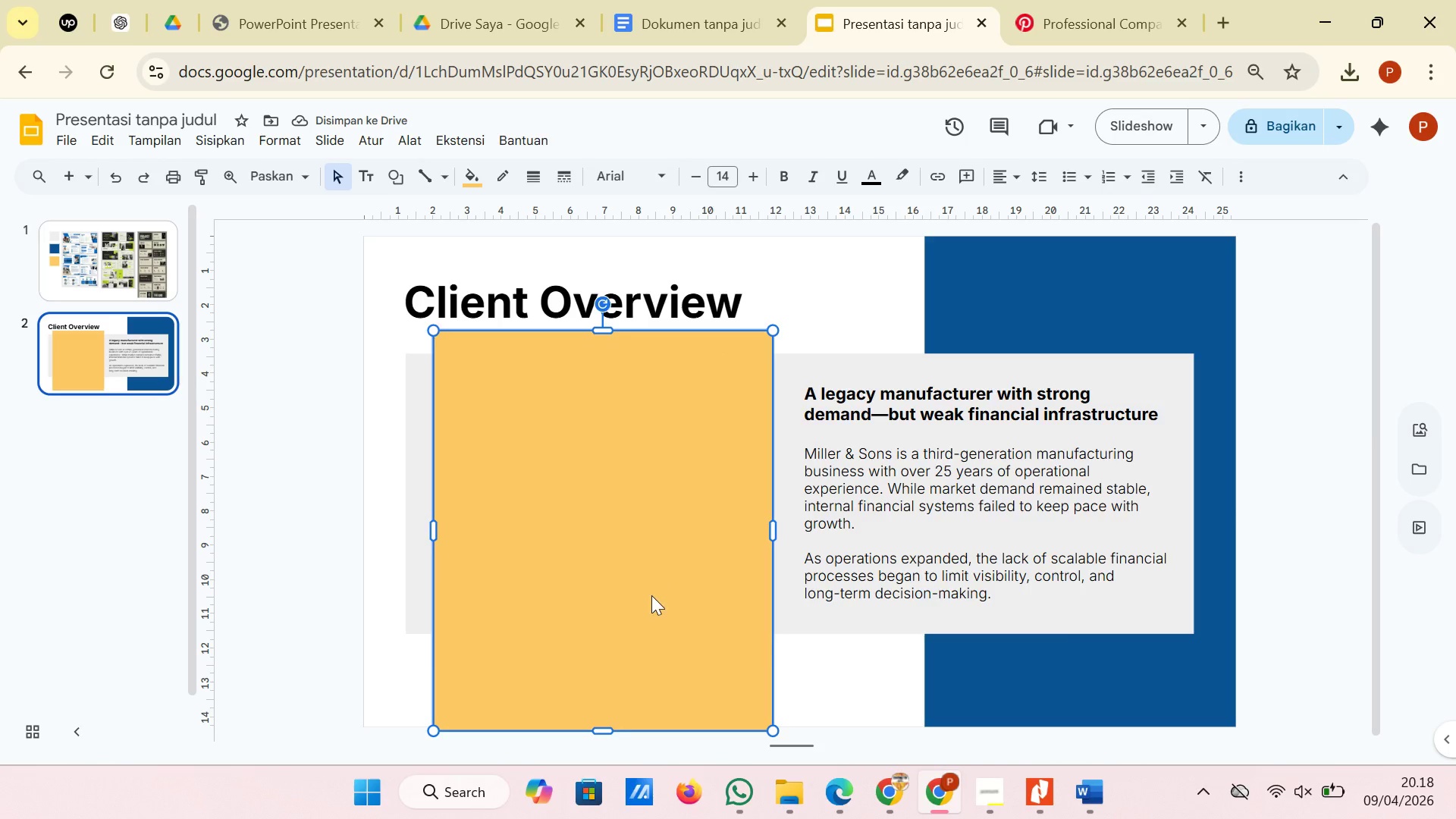 
left_click_drag(start_coordinate=[651, 595], to_coordinate=[656, 595])
 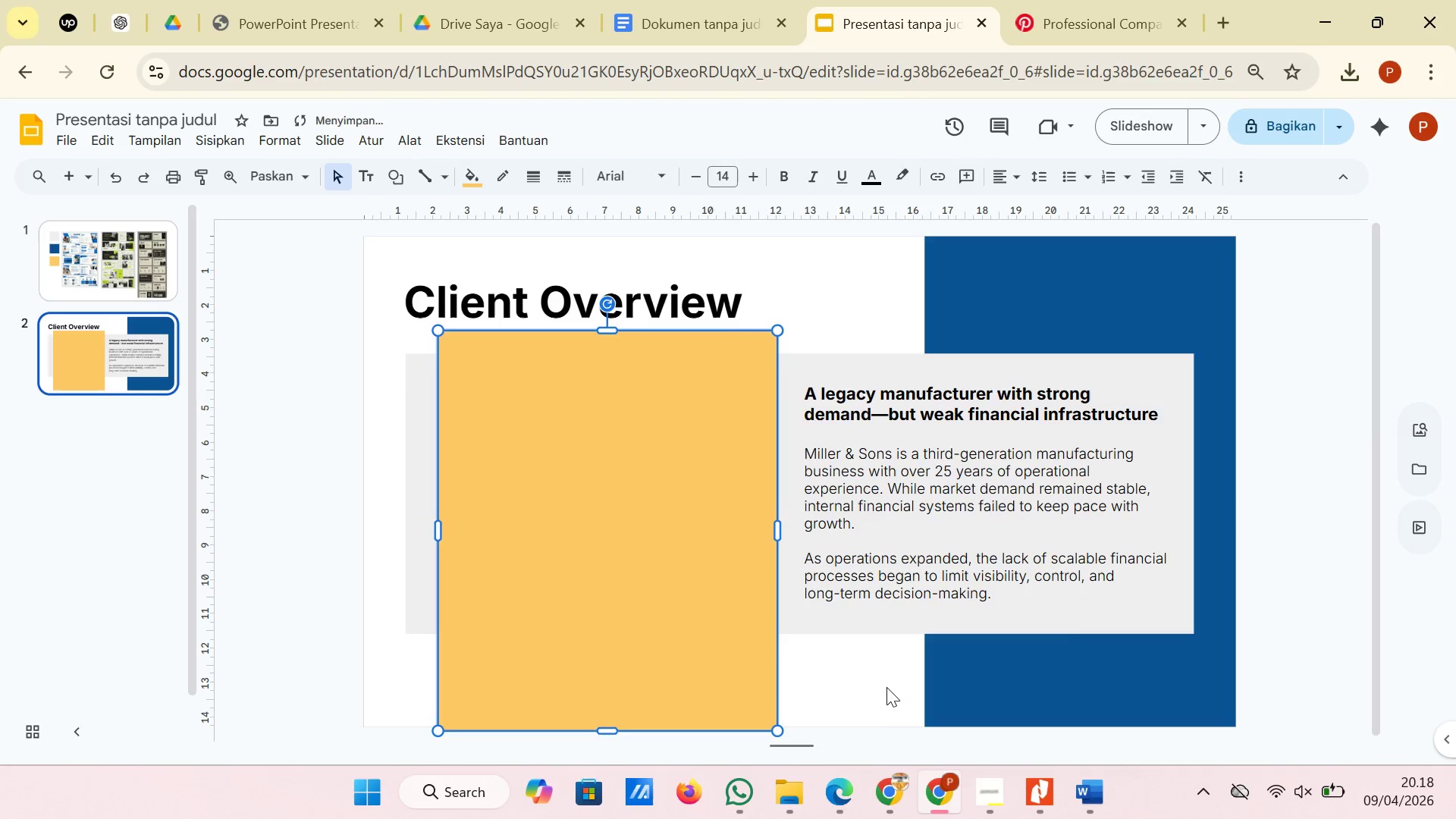 
left_click([886, 686])
 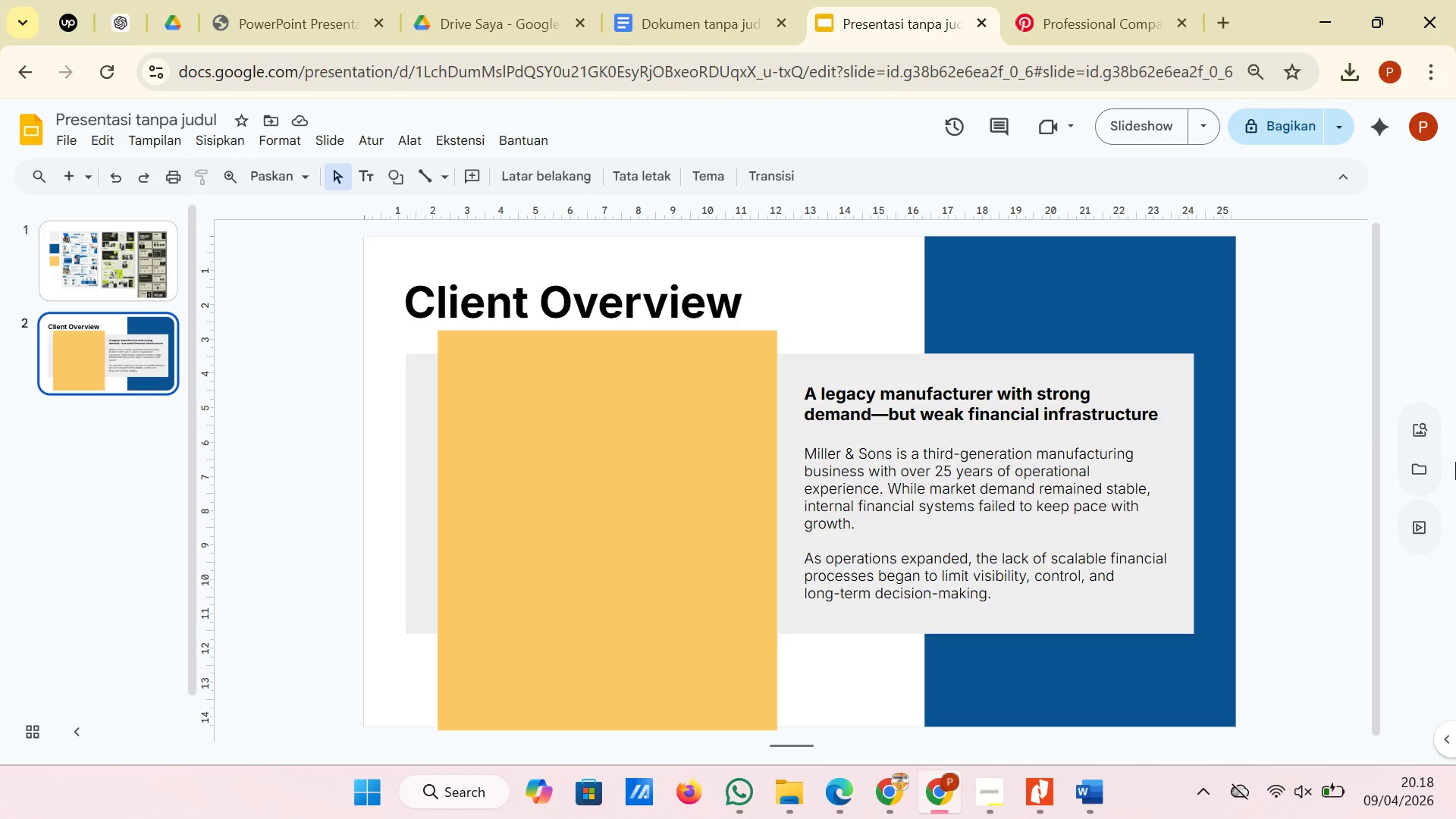 
wait(6.56)
 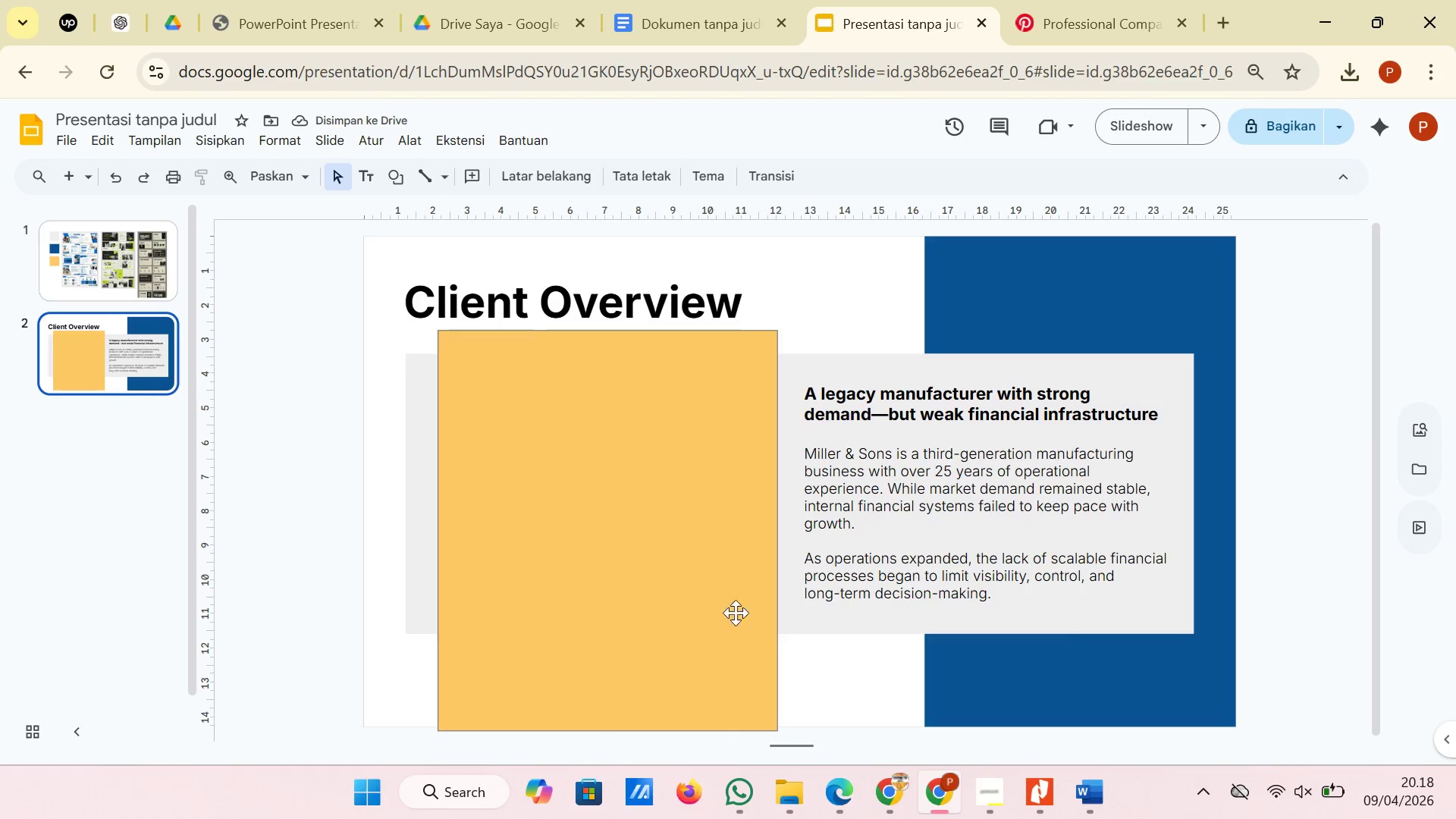 
left_click([1025, 362])
 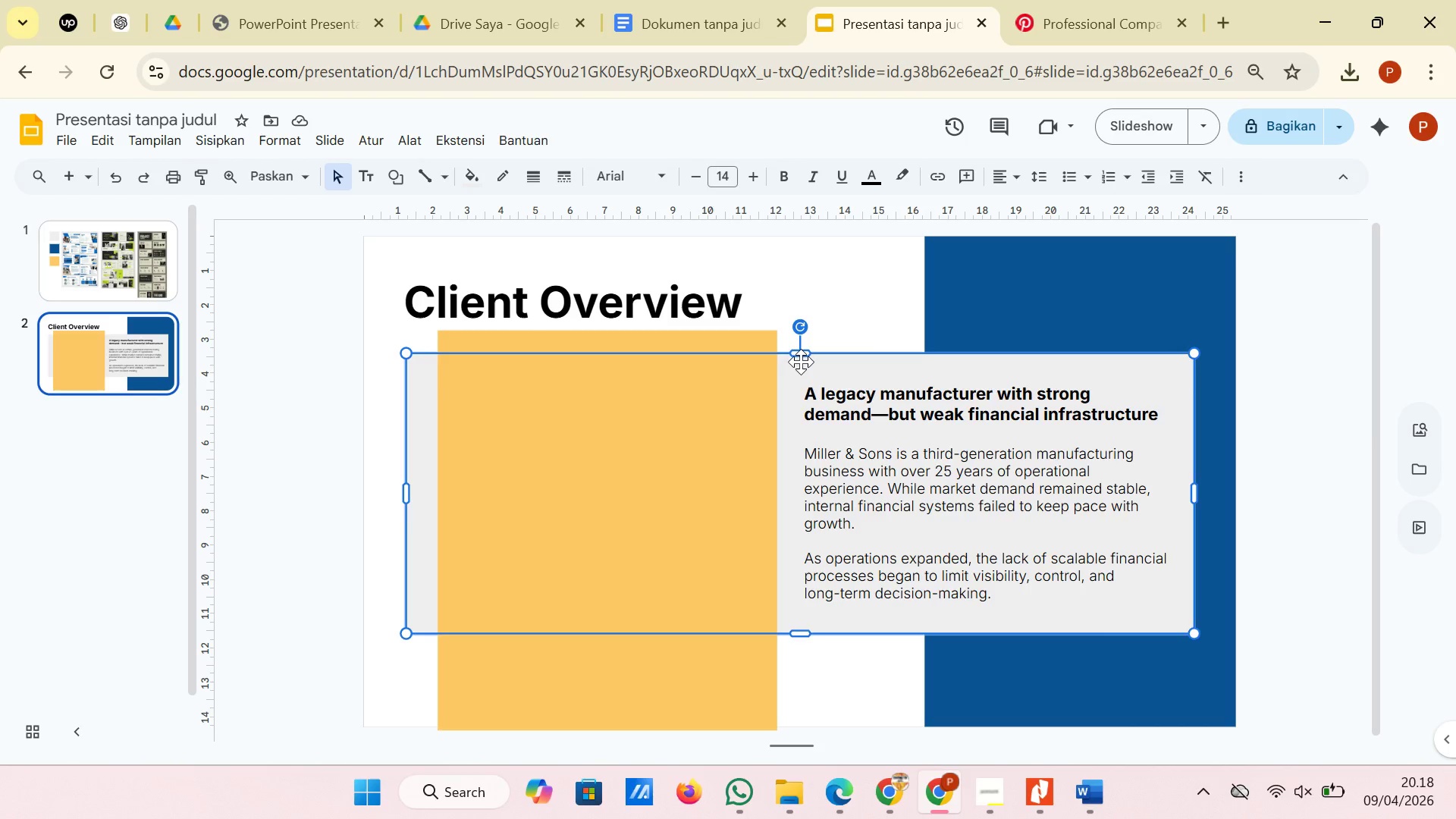 
left_click_drag(start_coordinate=[802, 354], to_coordinate=[802, 359])
 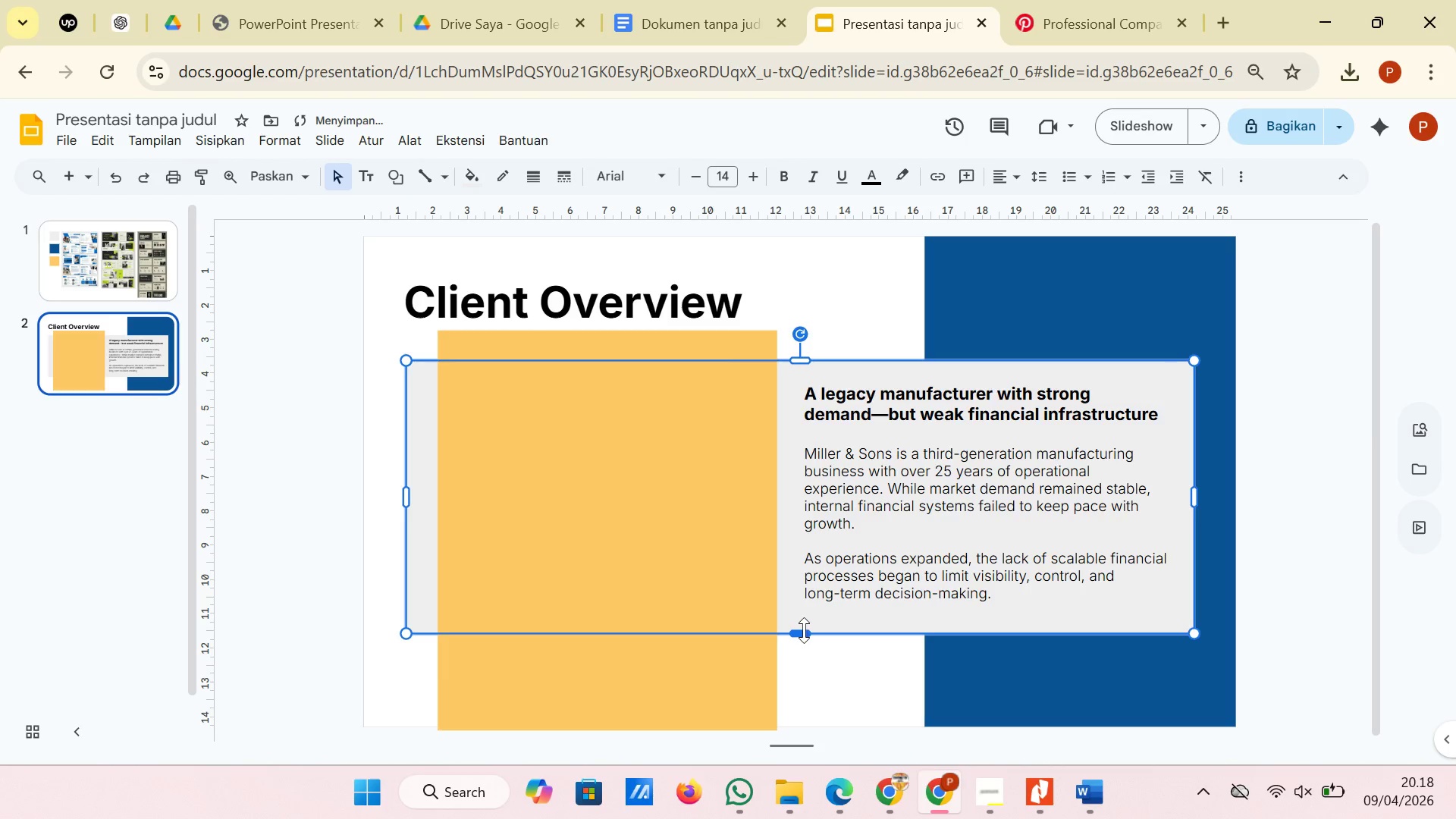 
left_click_drag(start_coordinate=[804, 630], to_coordinate=[804, 623])
 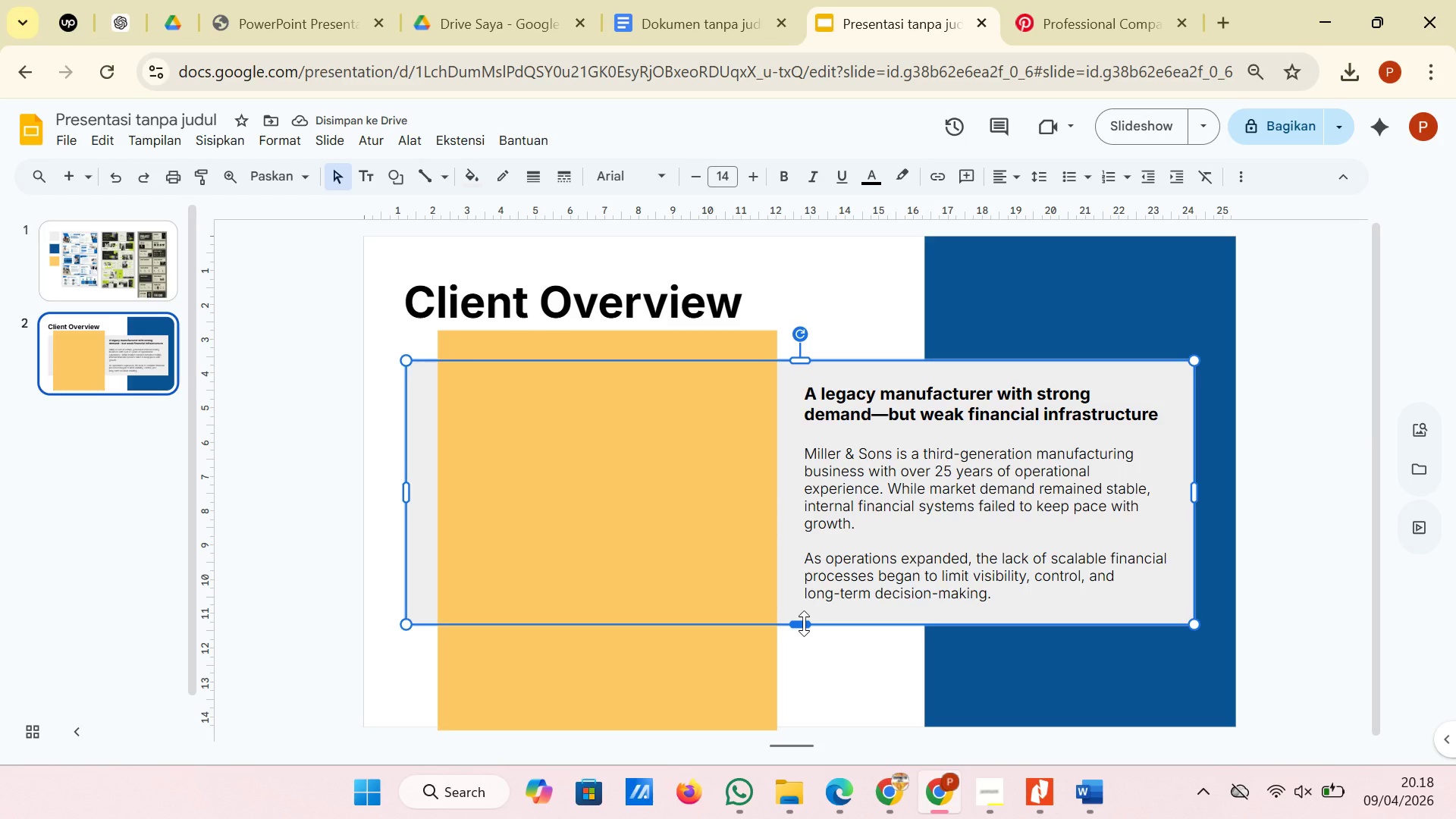 
left_click([812, 680])
 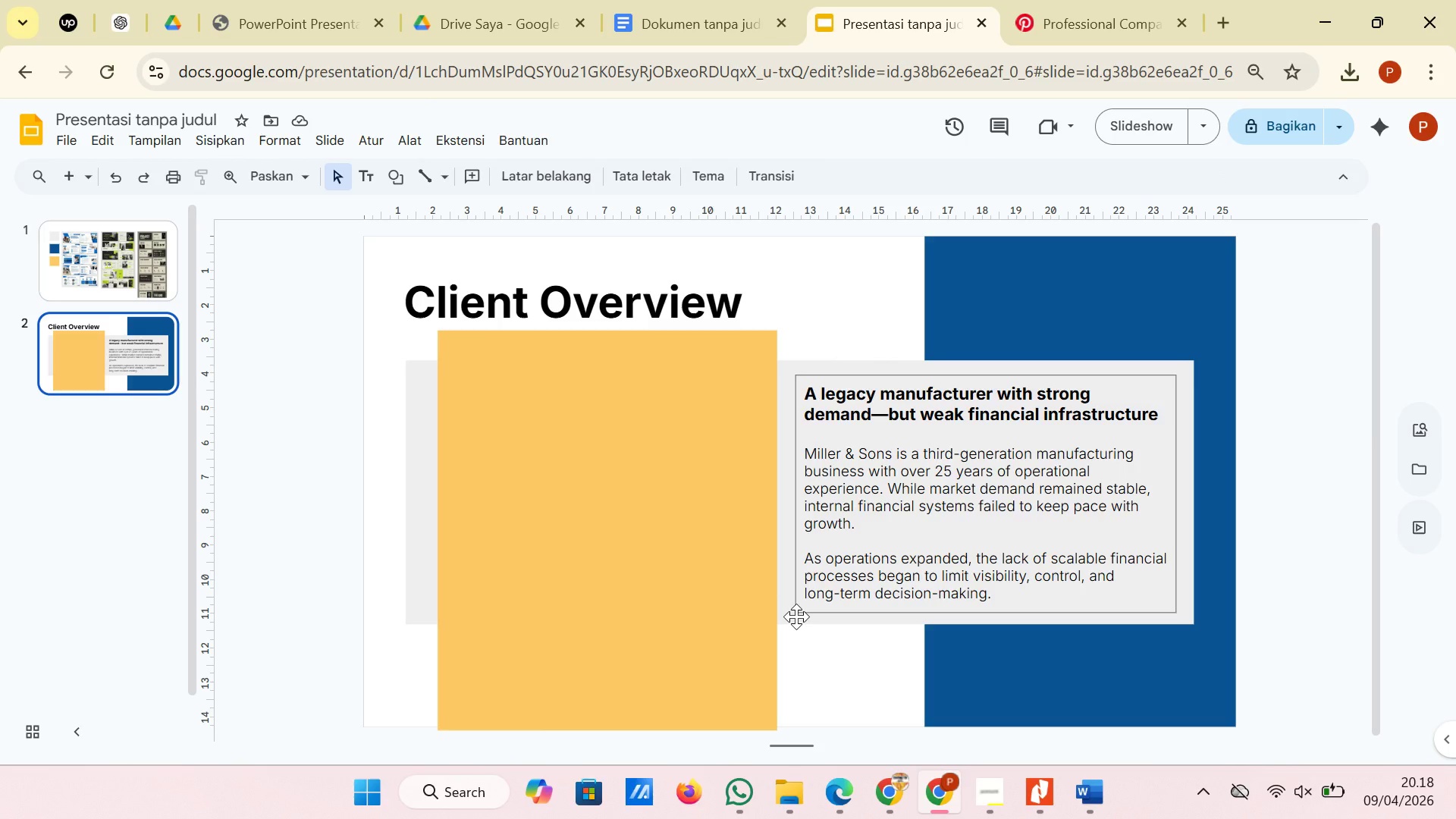 
left_click([789, 618])
 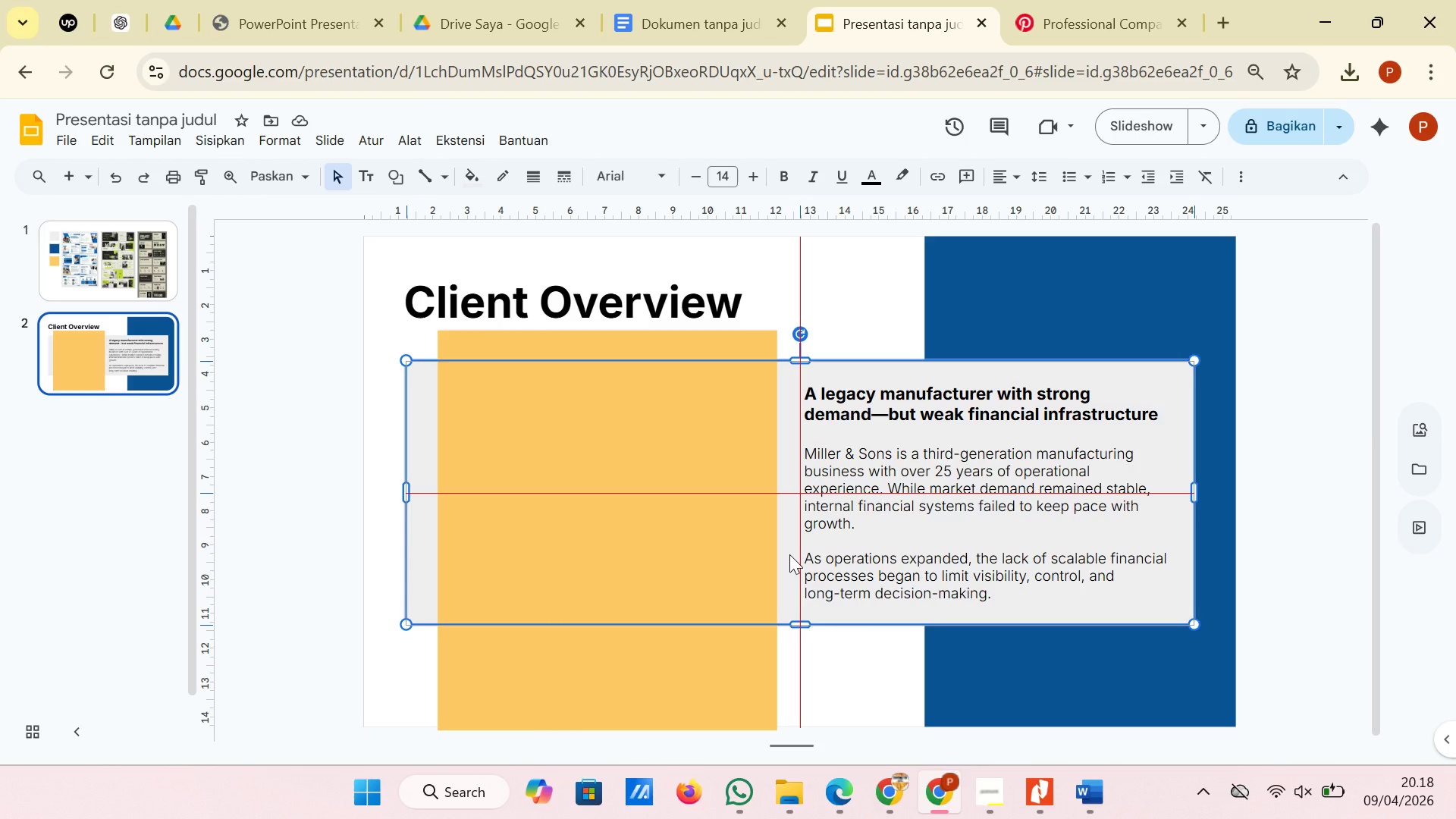 
left_click([789, 554])
 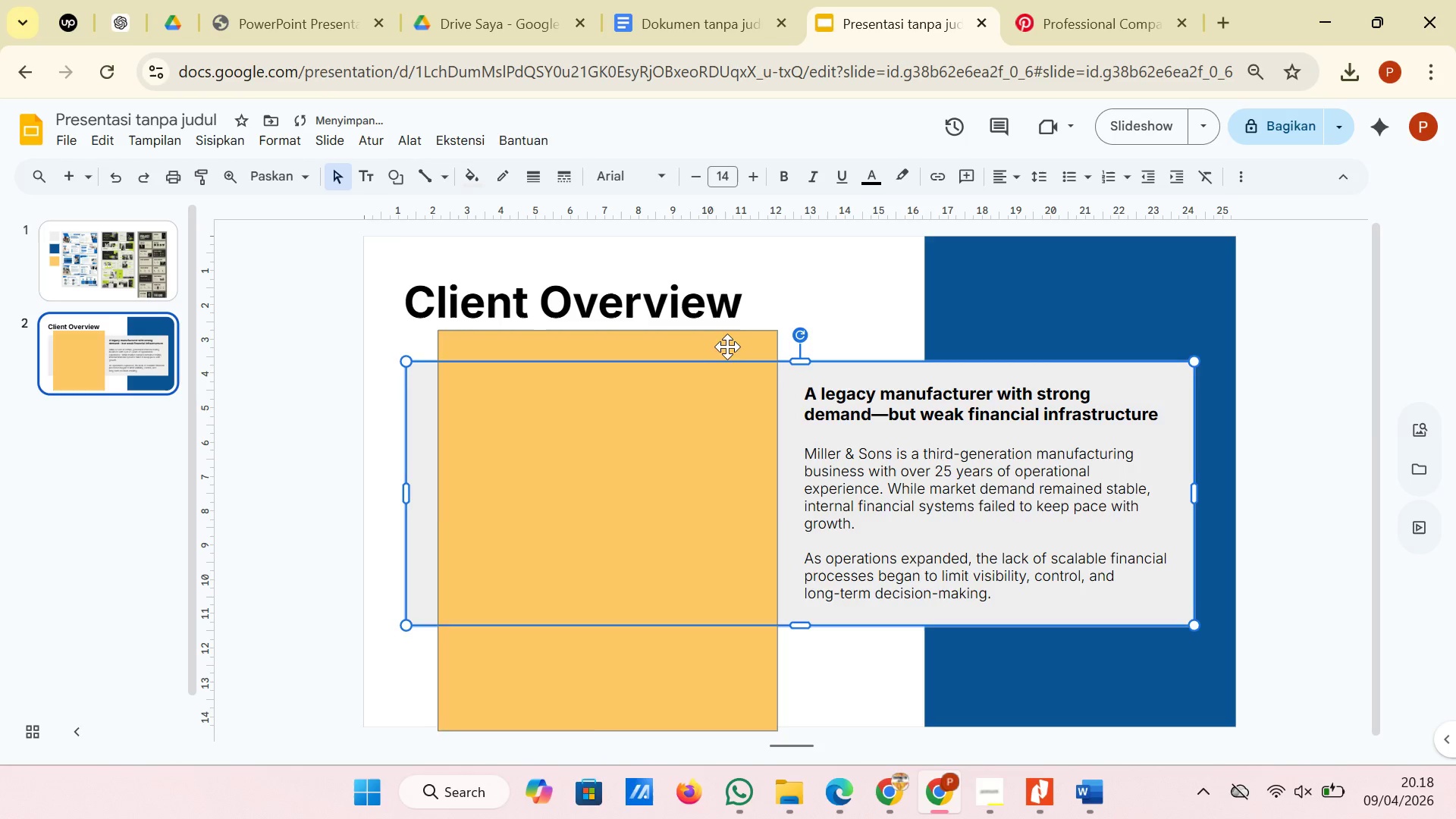 
left_click([726, 341])
 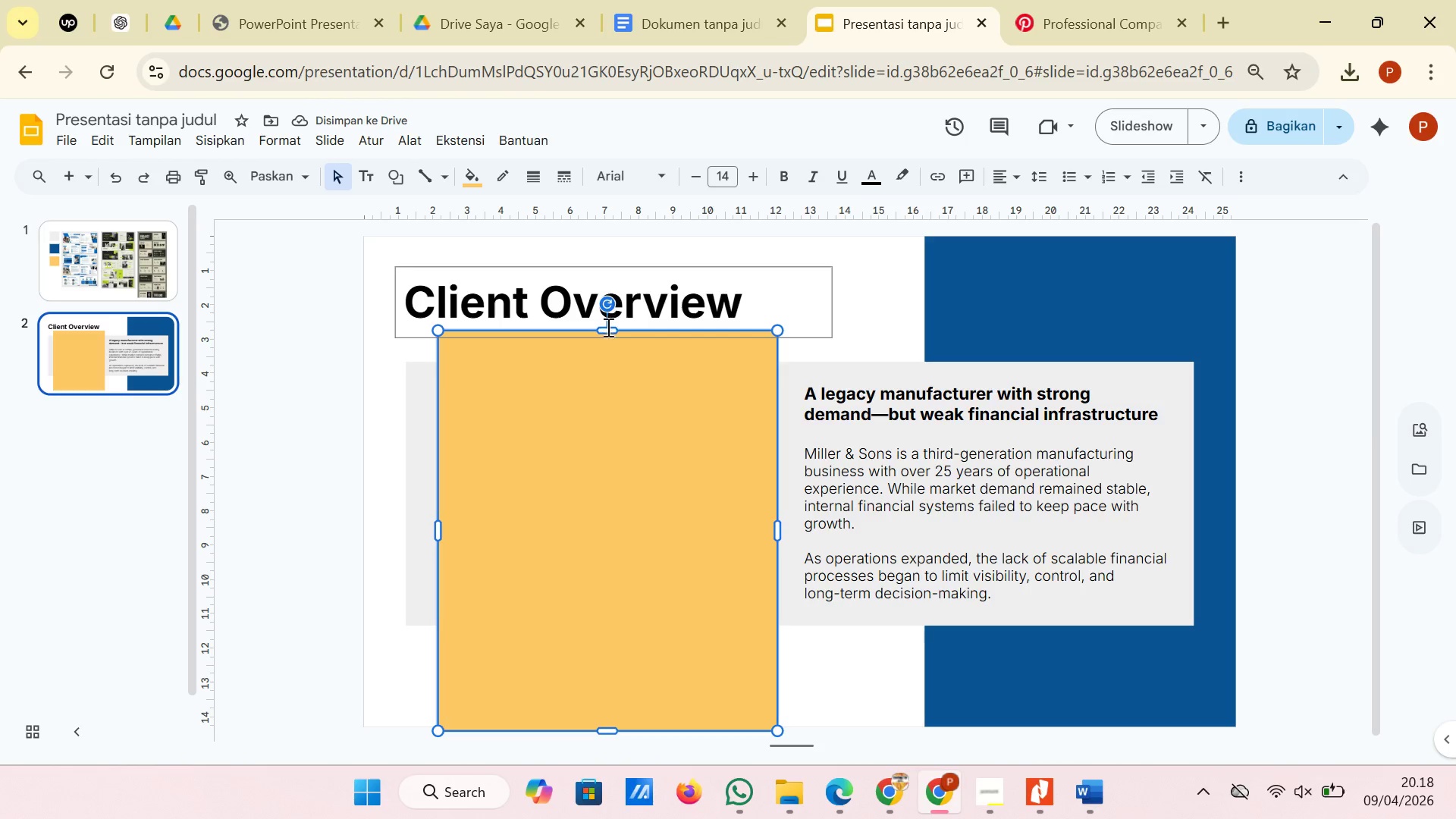 
left_click_drag(start_coordinate=[607, 328], to_coordinate=[608, 337])
 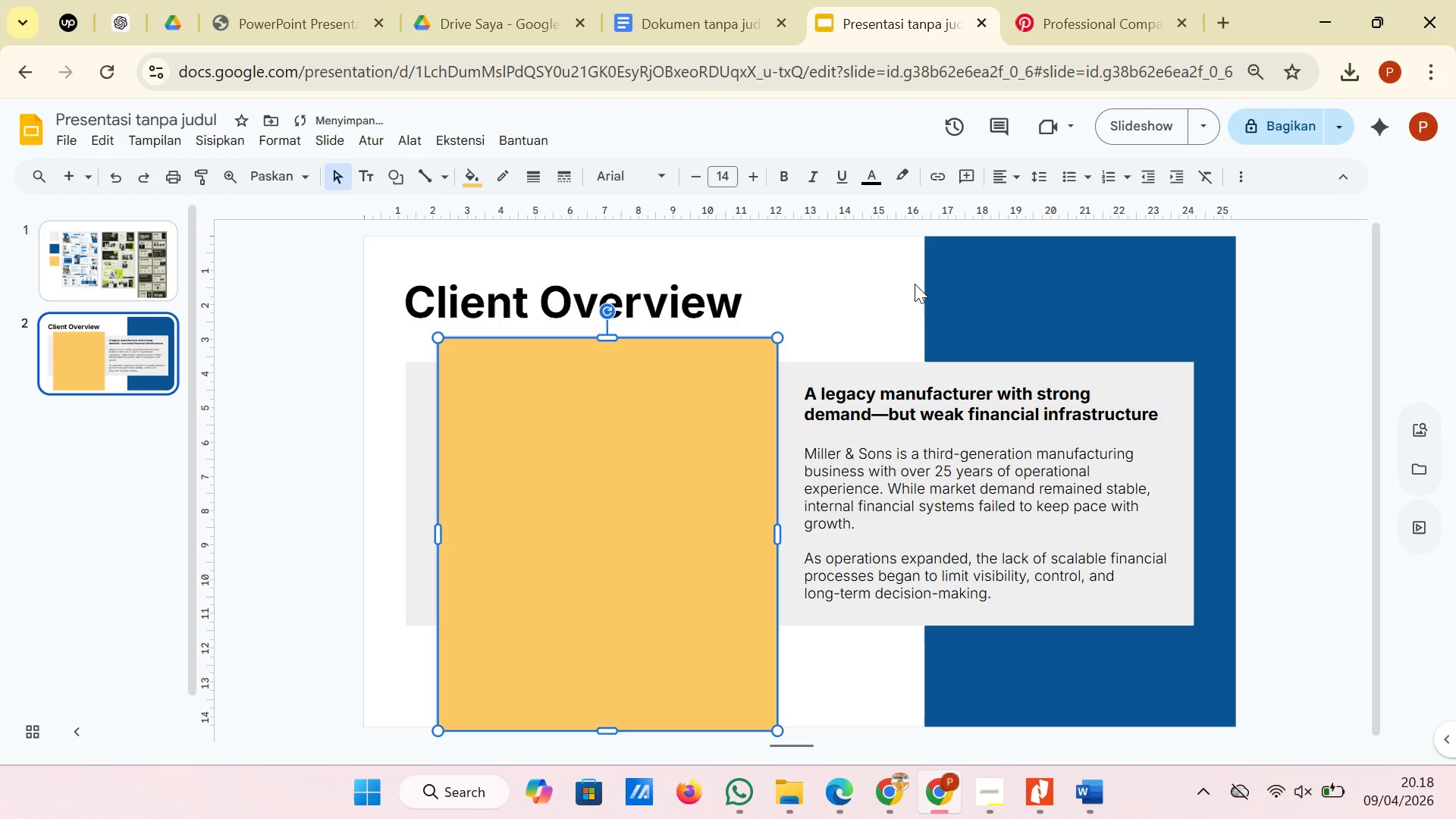 
left_click([910, 284])
 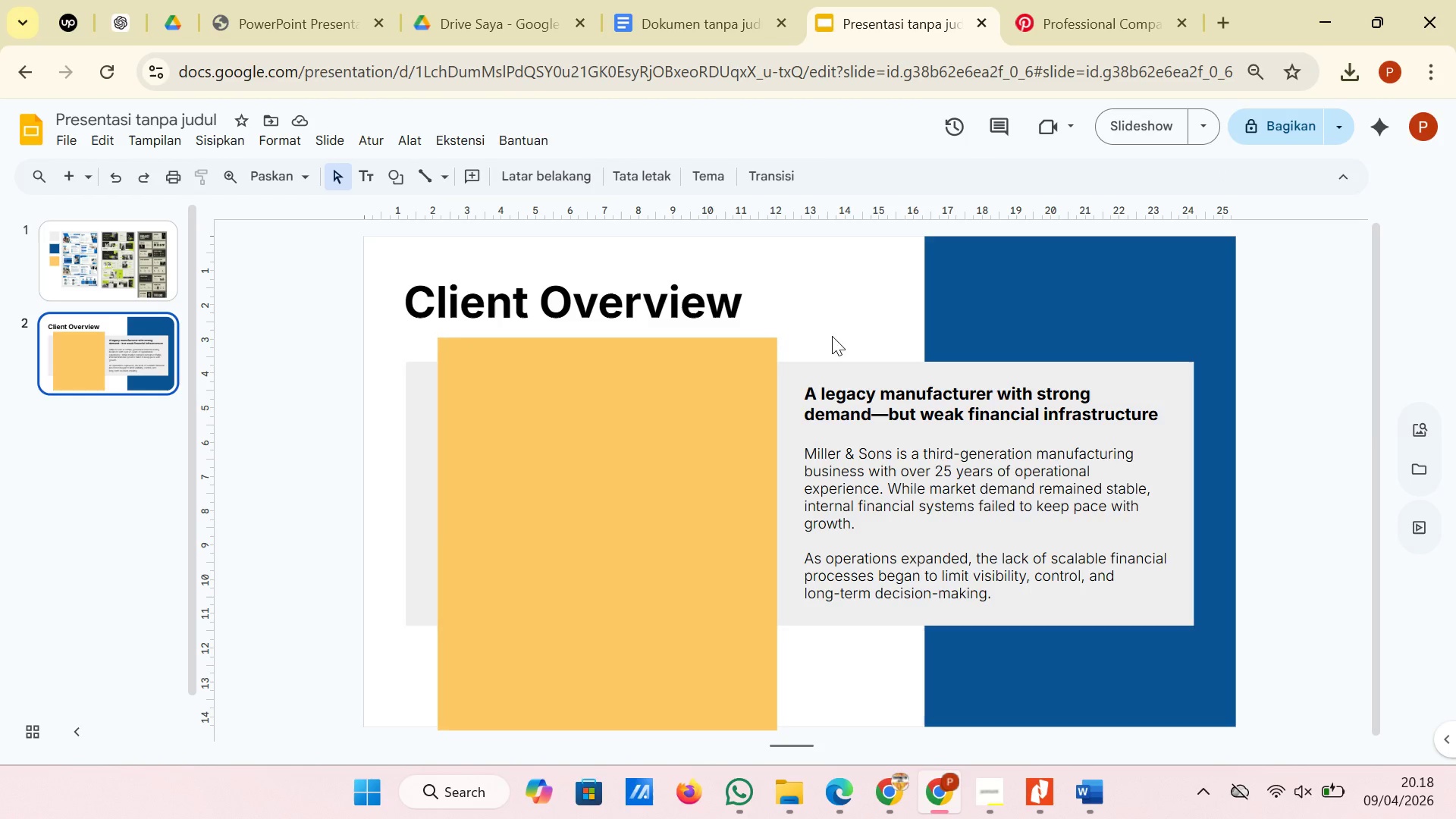 
wait(5.98)
 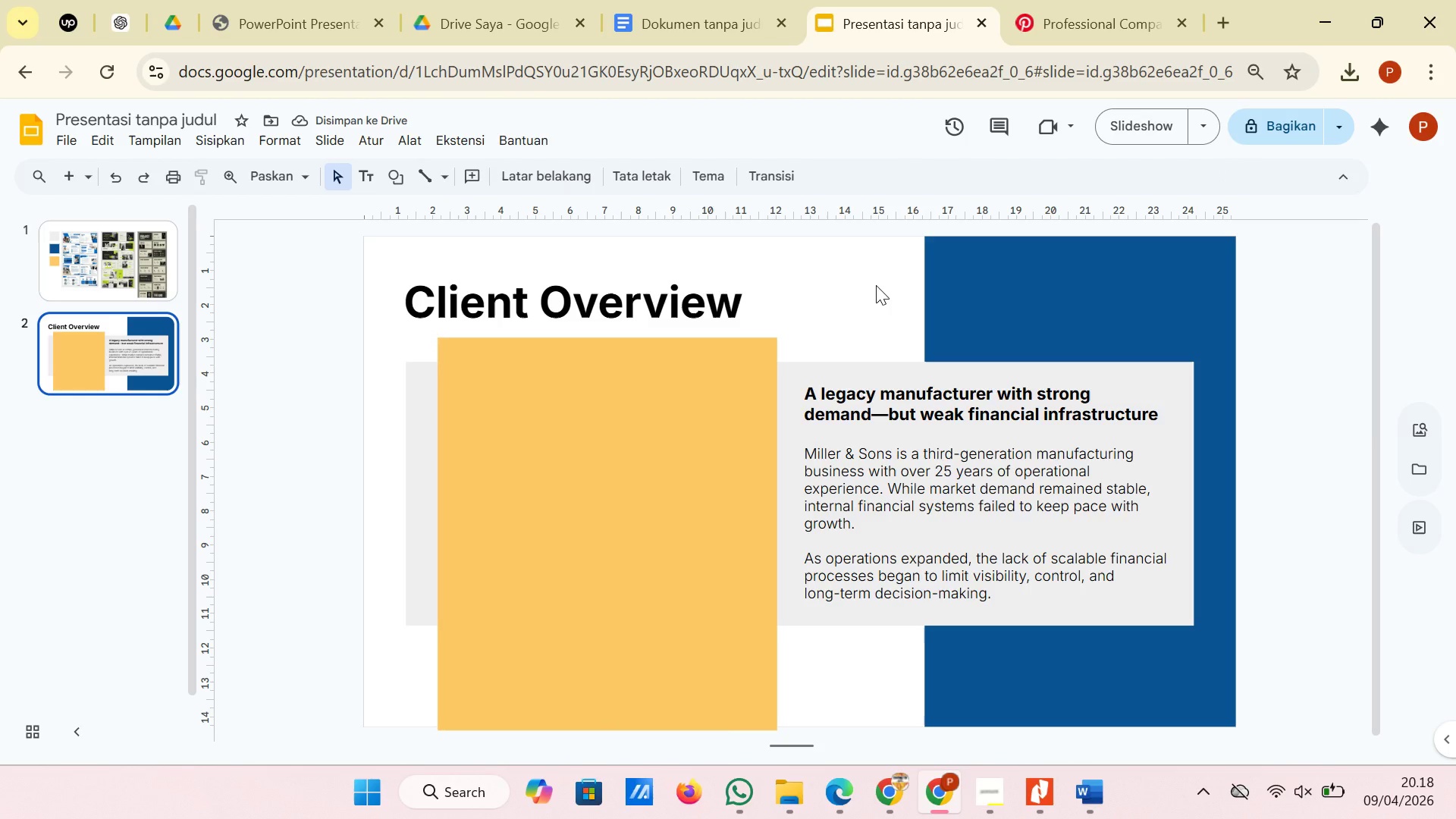 
left_click([648, 541])
 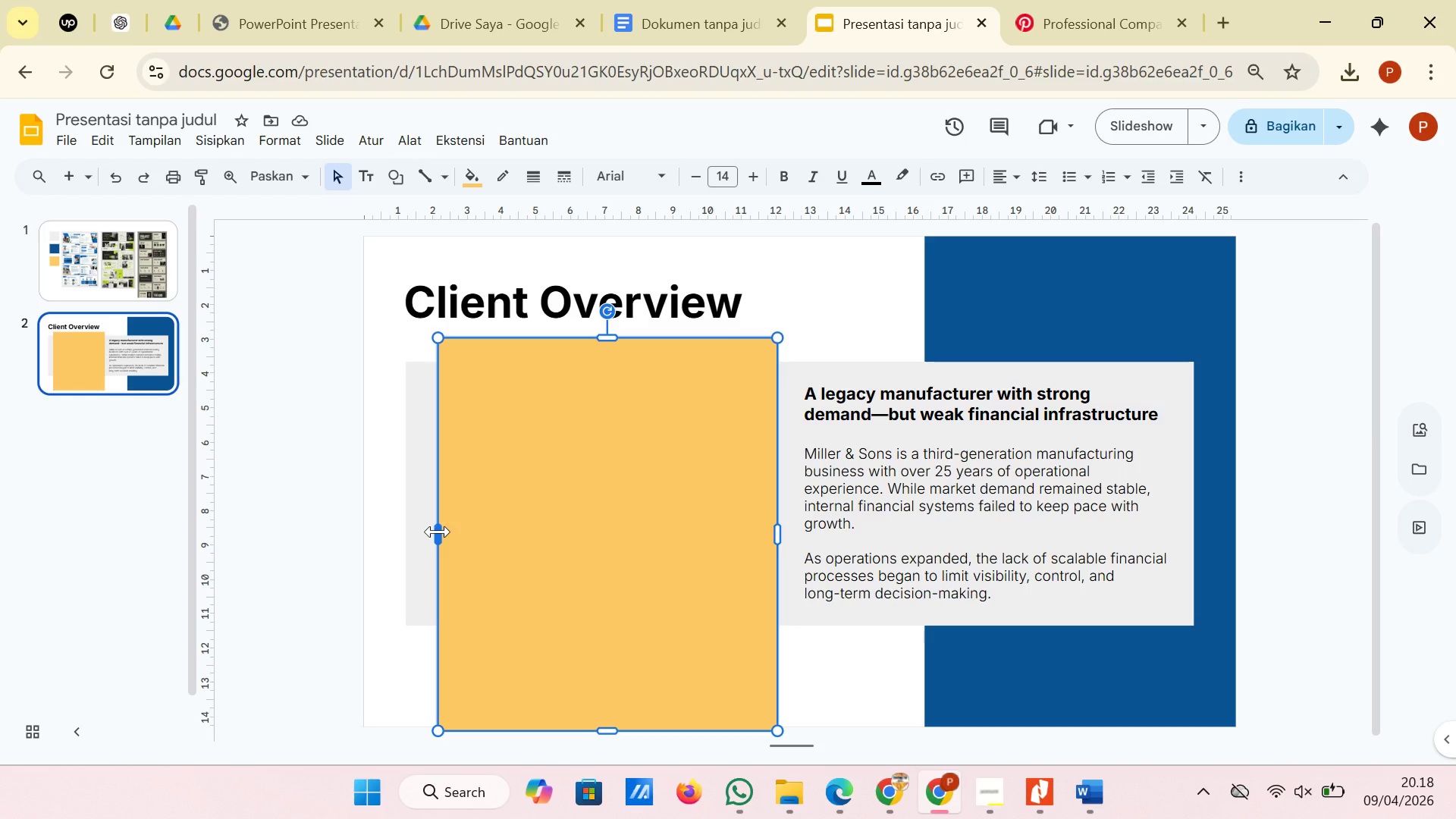 
left_click_drag(start_coordinate=[439, 532], to_coordinate=[433, 532])
 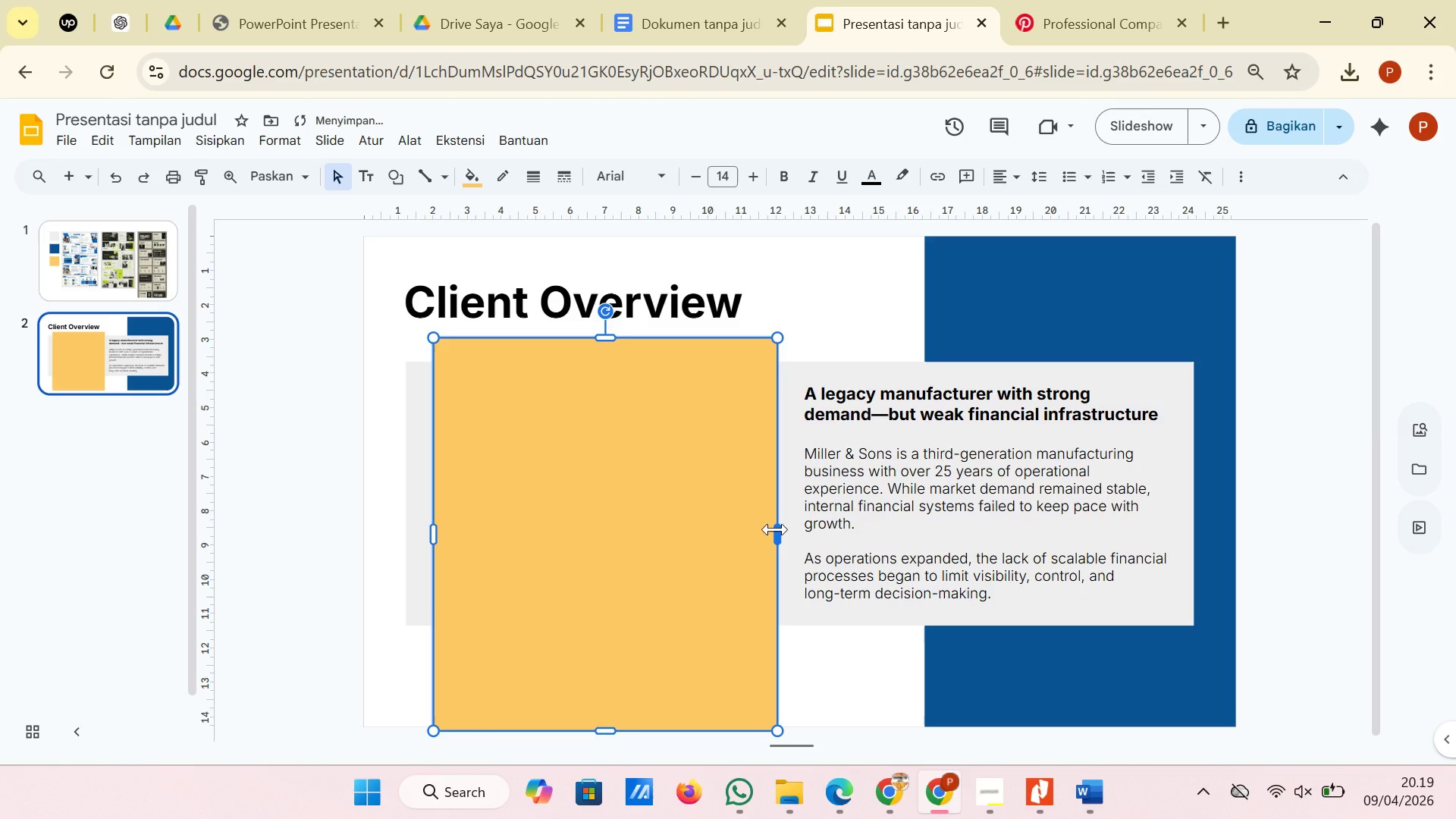 
left_click_drag(start_coordinate=[775, 529], to_coordinate=[780, 529])
 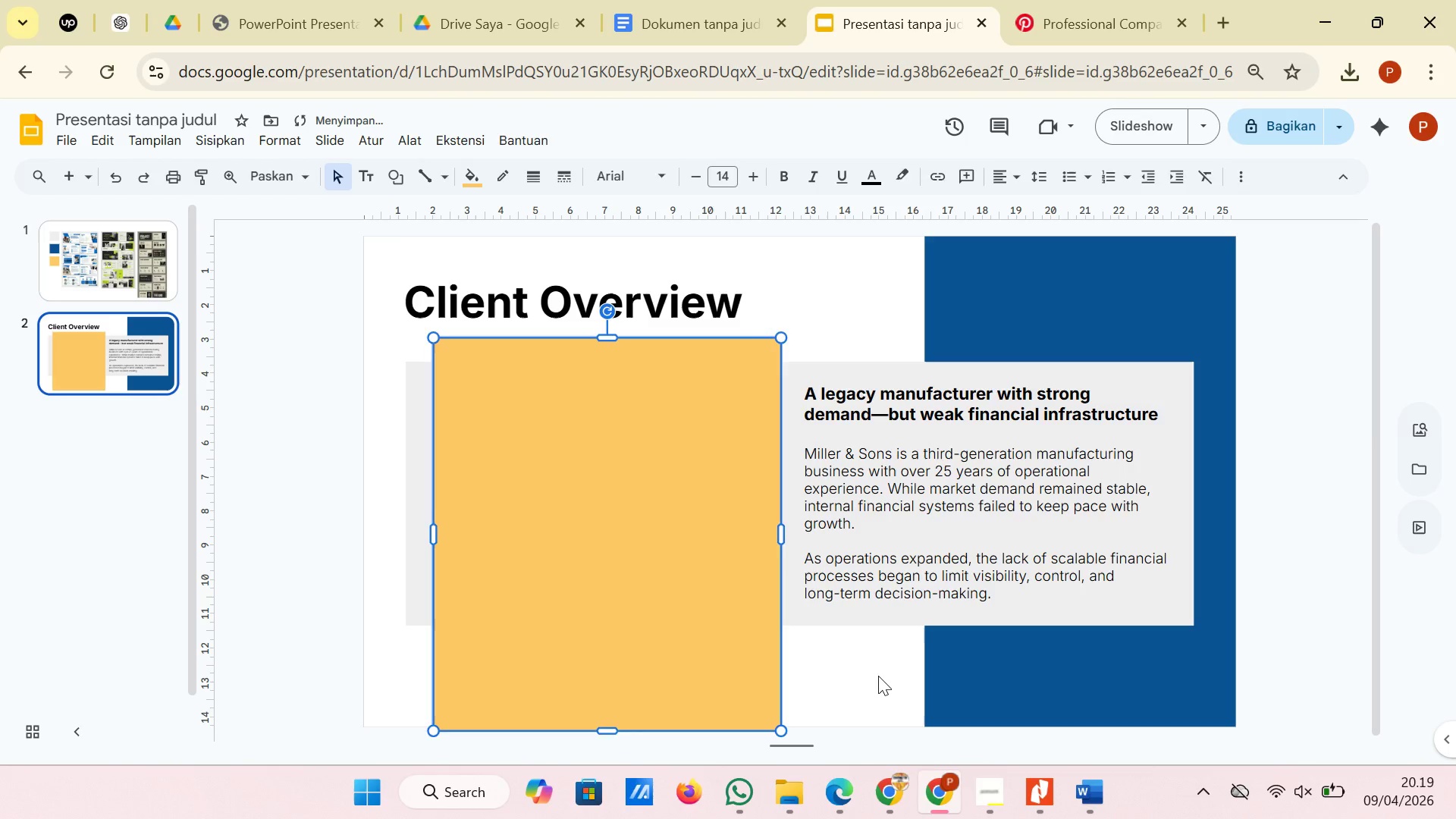 
left_click([878, 676])
 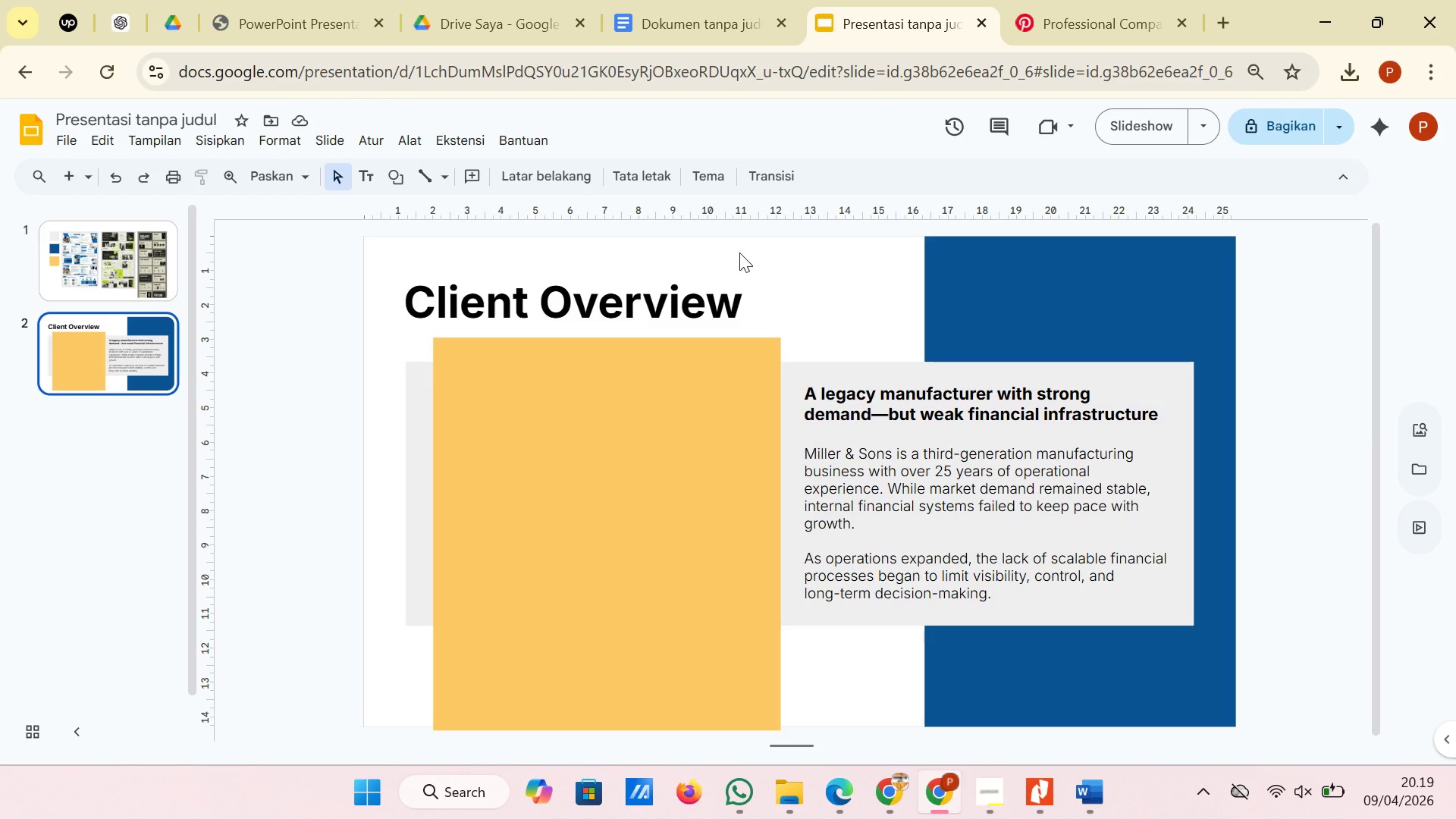 
wait(14.02)
 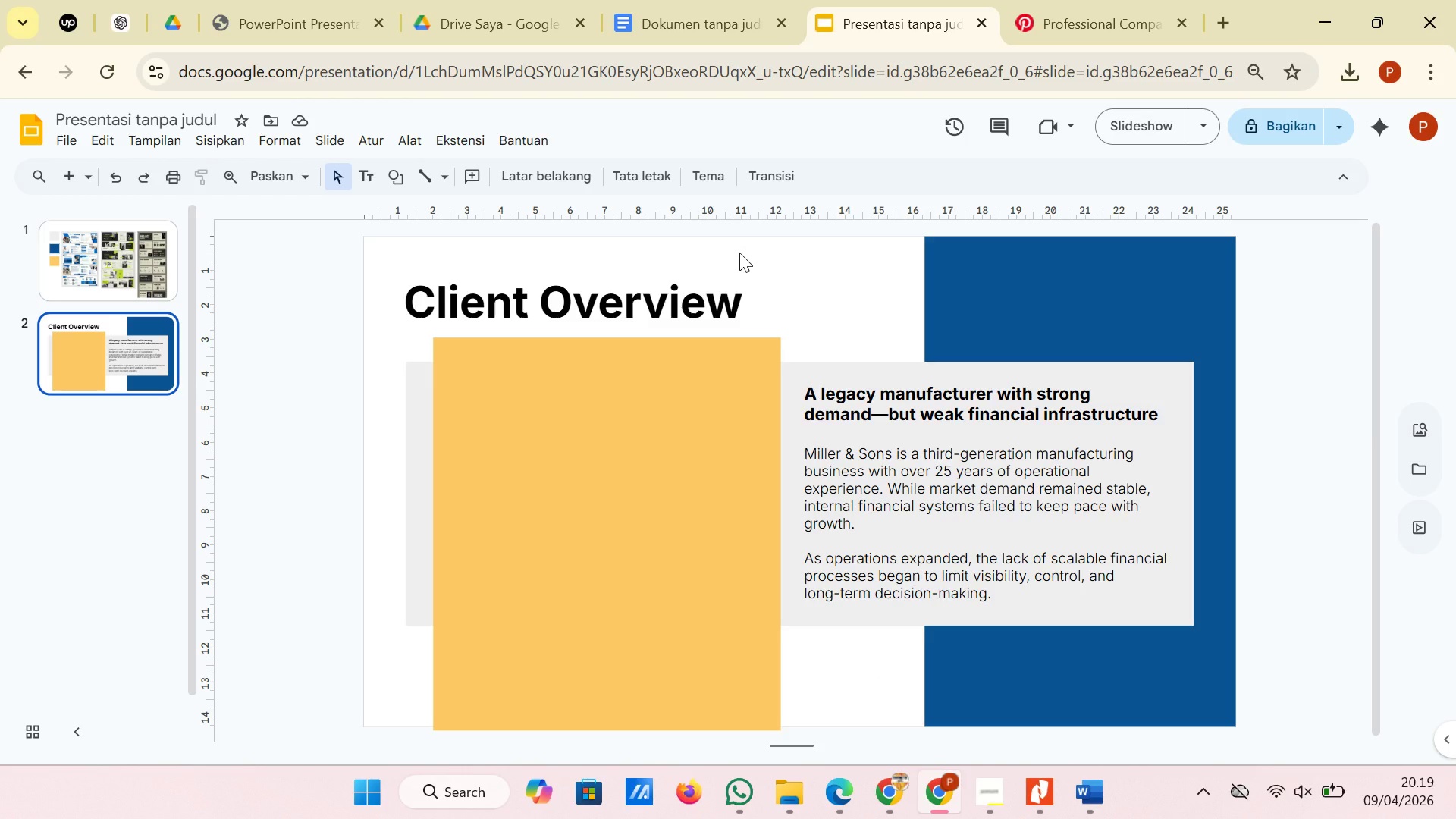 
left_click([676, 548])
 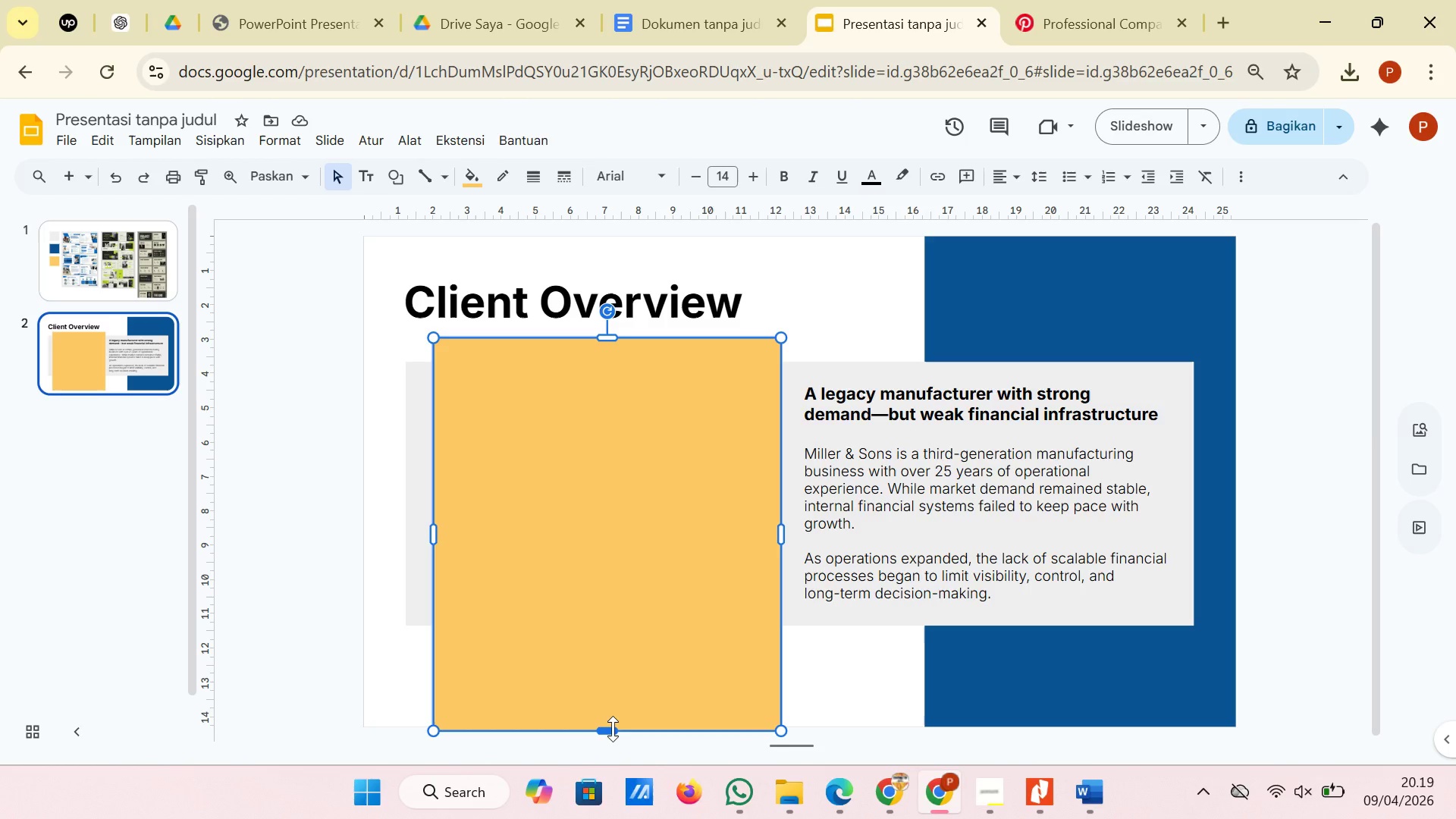 
left_click_drag(start_coordinate=[613, 729], to_coordinate=[613, 651])
 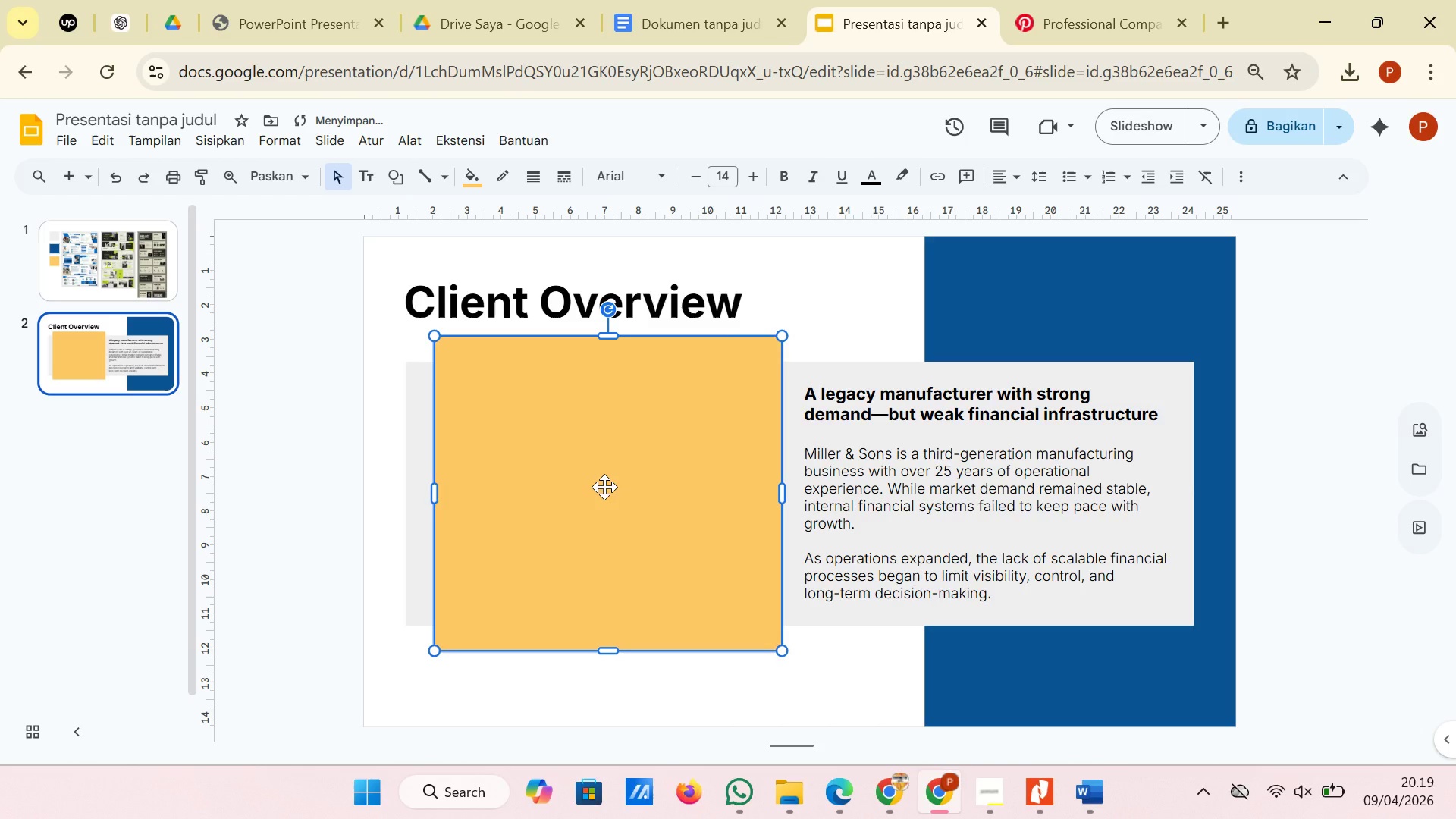 
wait(7.23)
 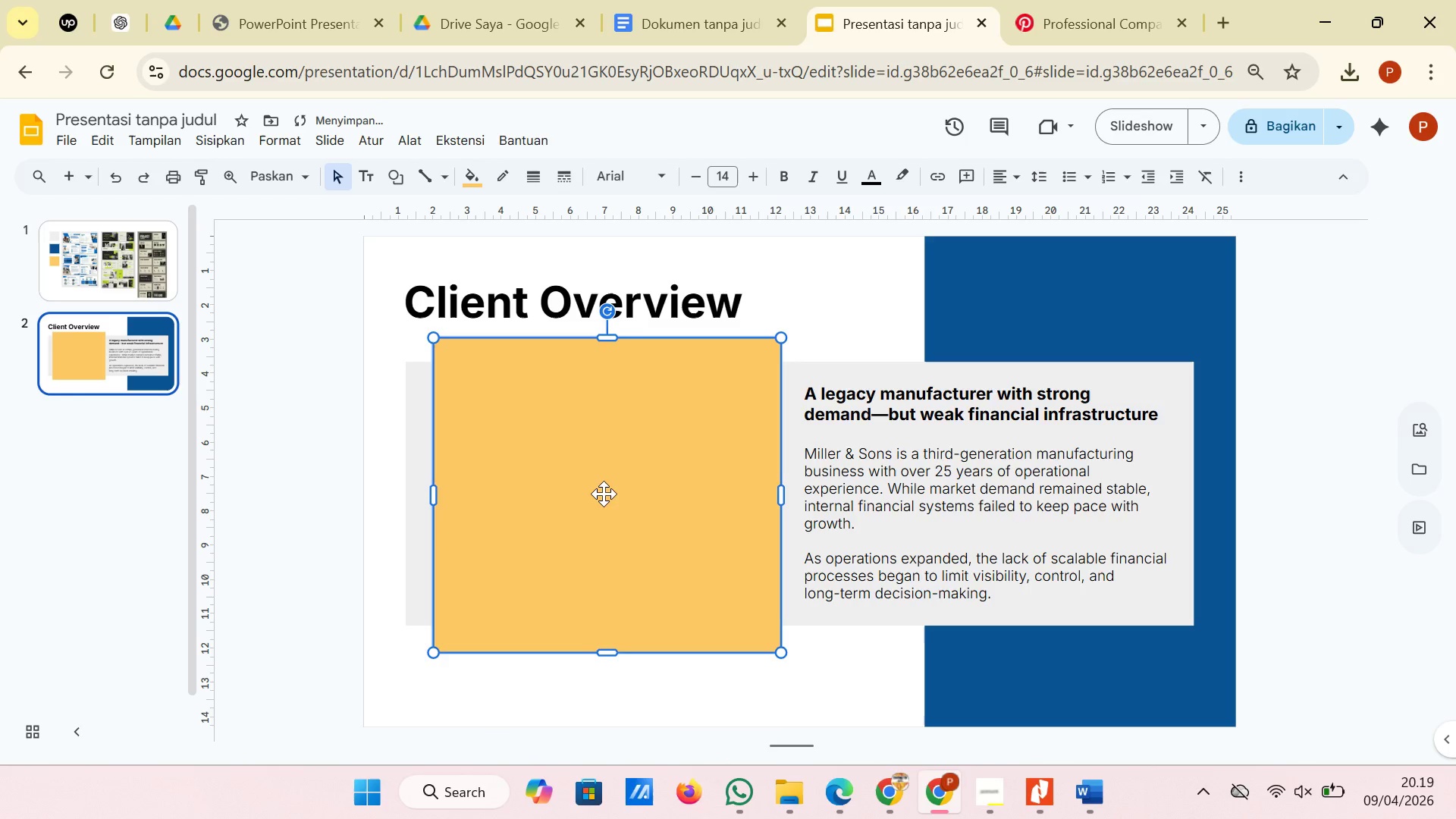 
left_click([821, 680])
 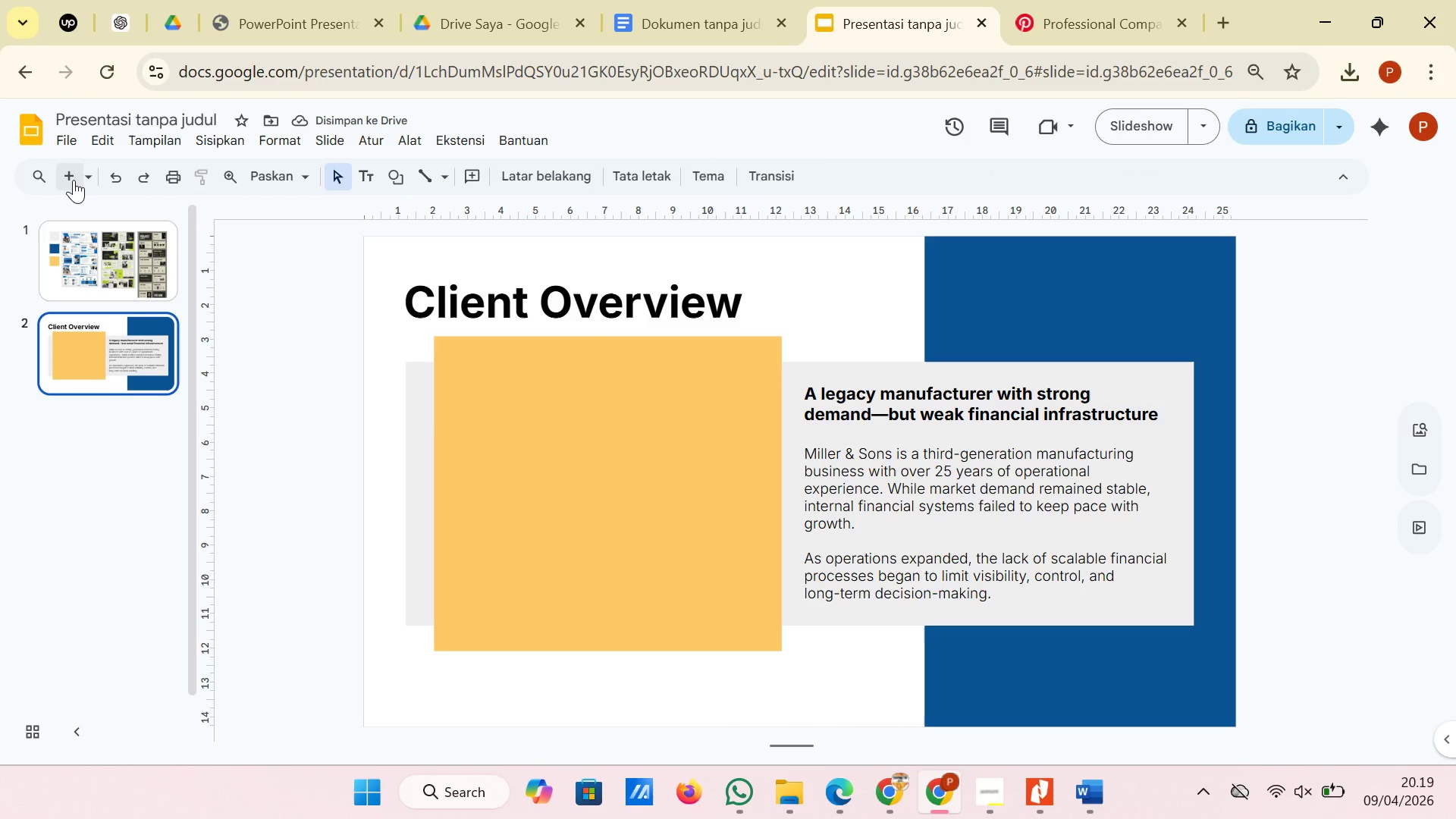 
wait(5.58)
 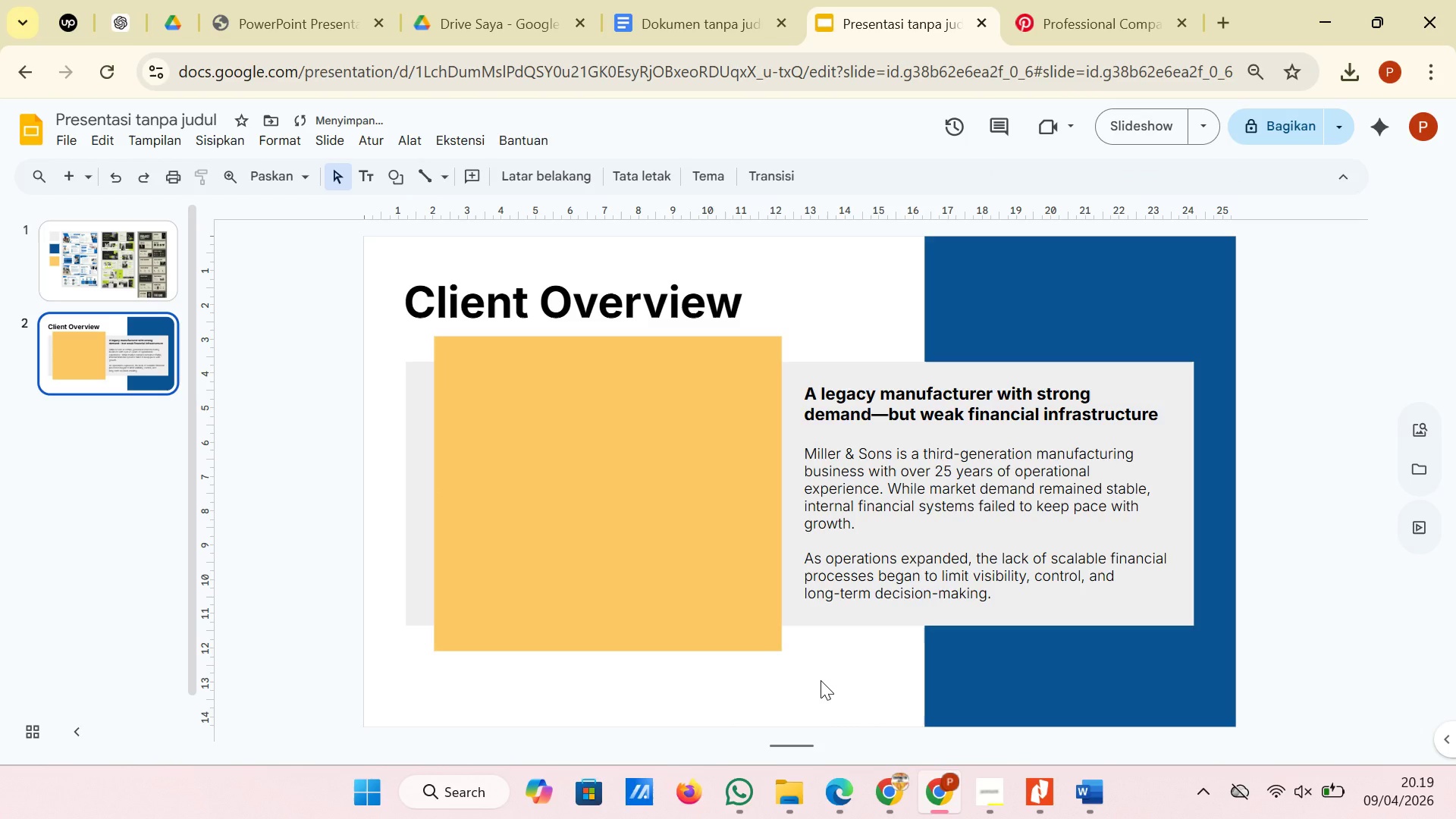 
left_click([74, 180])
 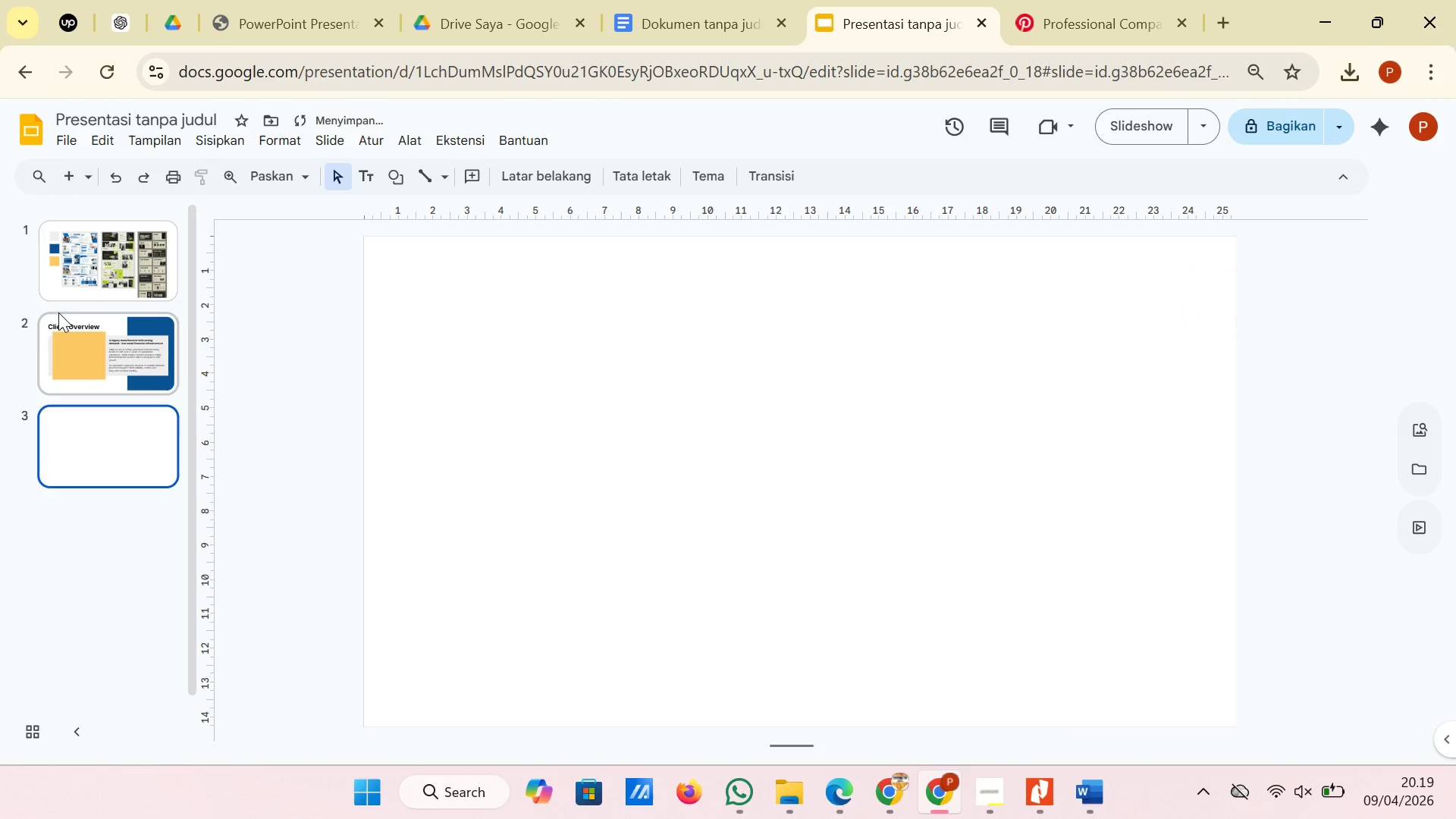 
left_click([83, 359])
 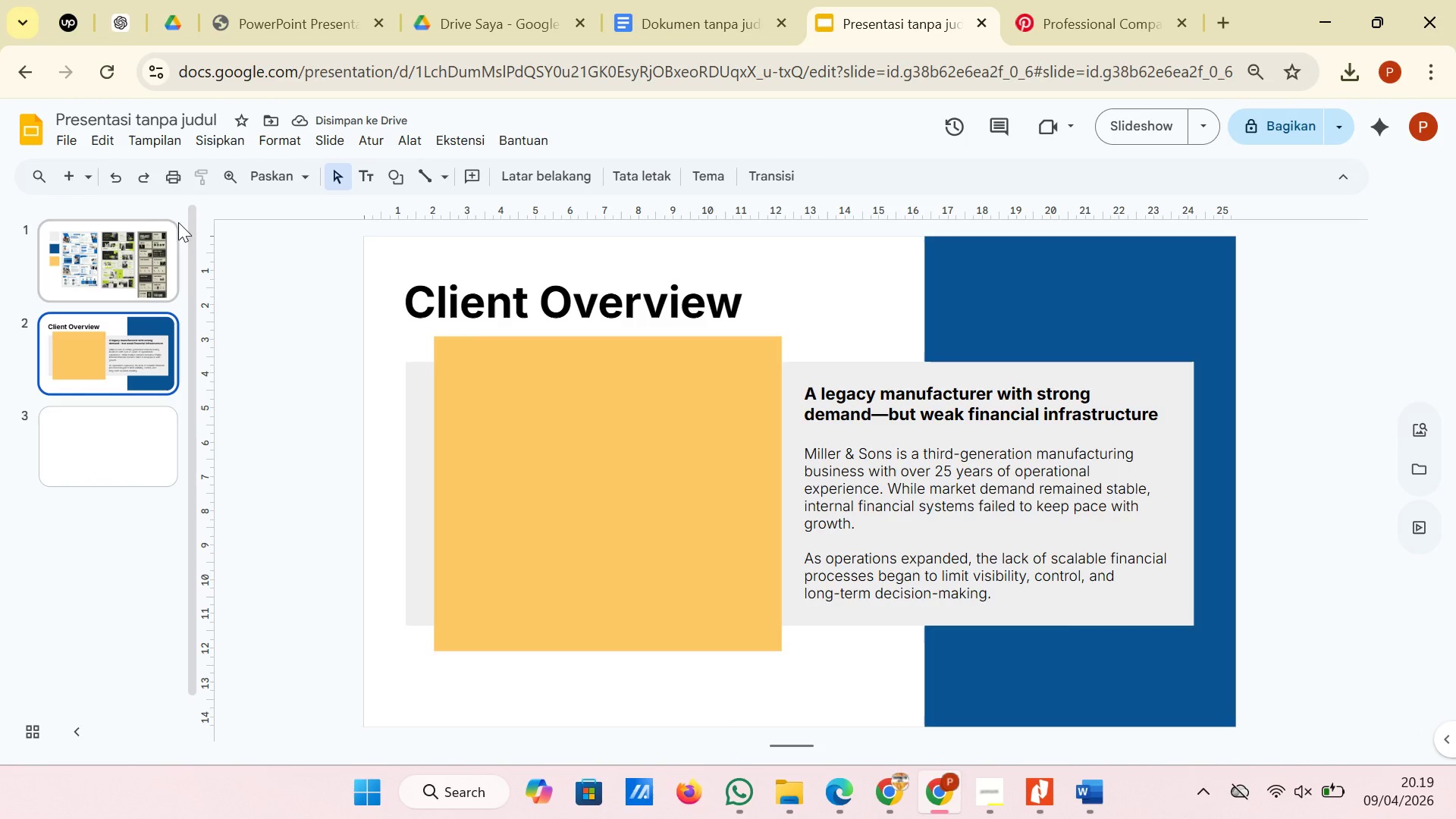 
left_click([143, 251])
 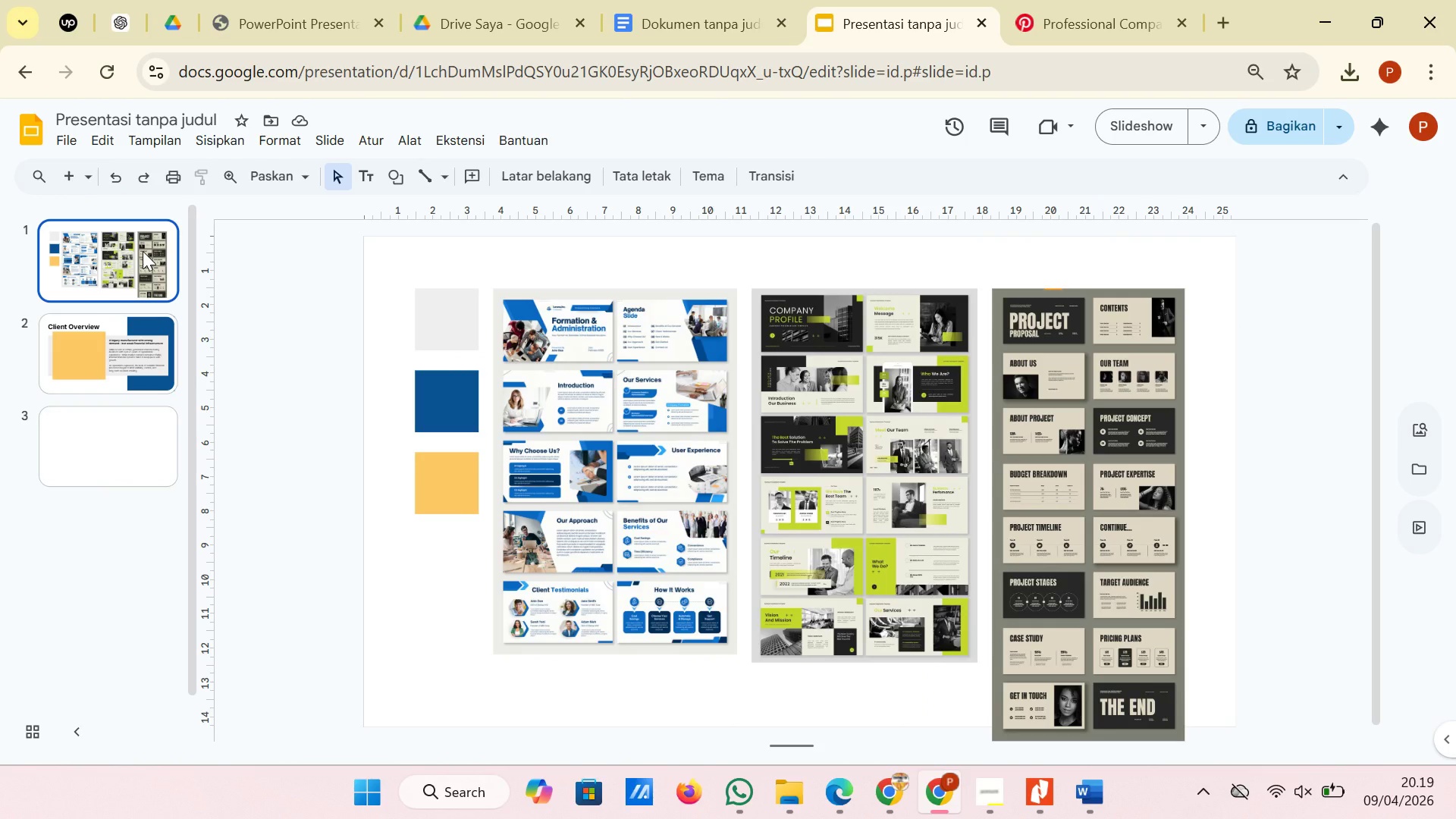 
wait(11.7)
 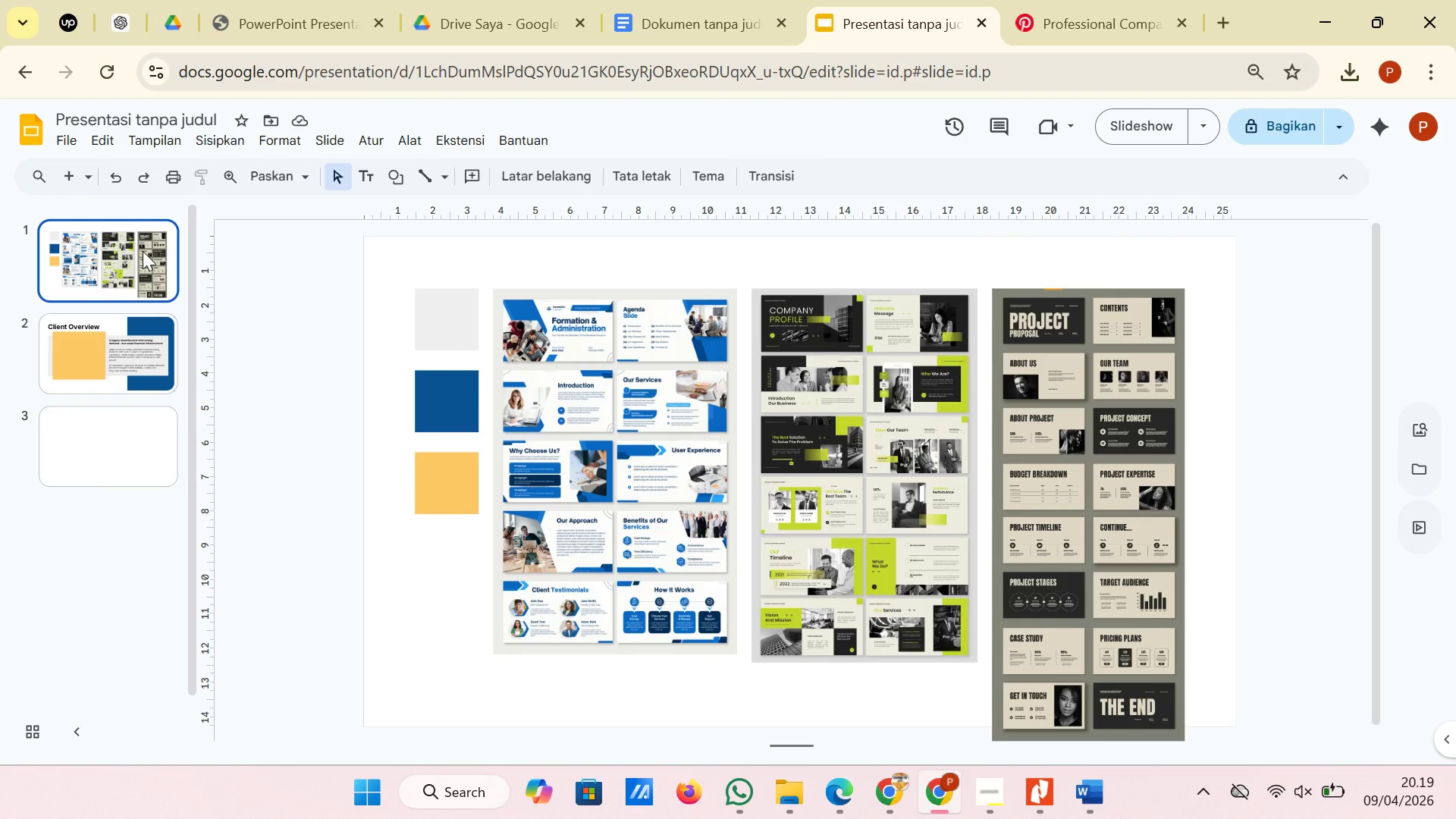 
left_click([669, 25])
 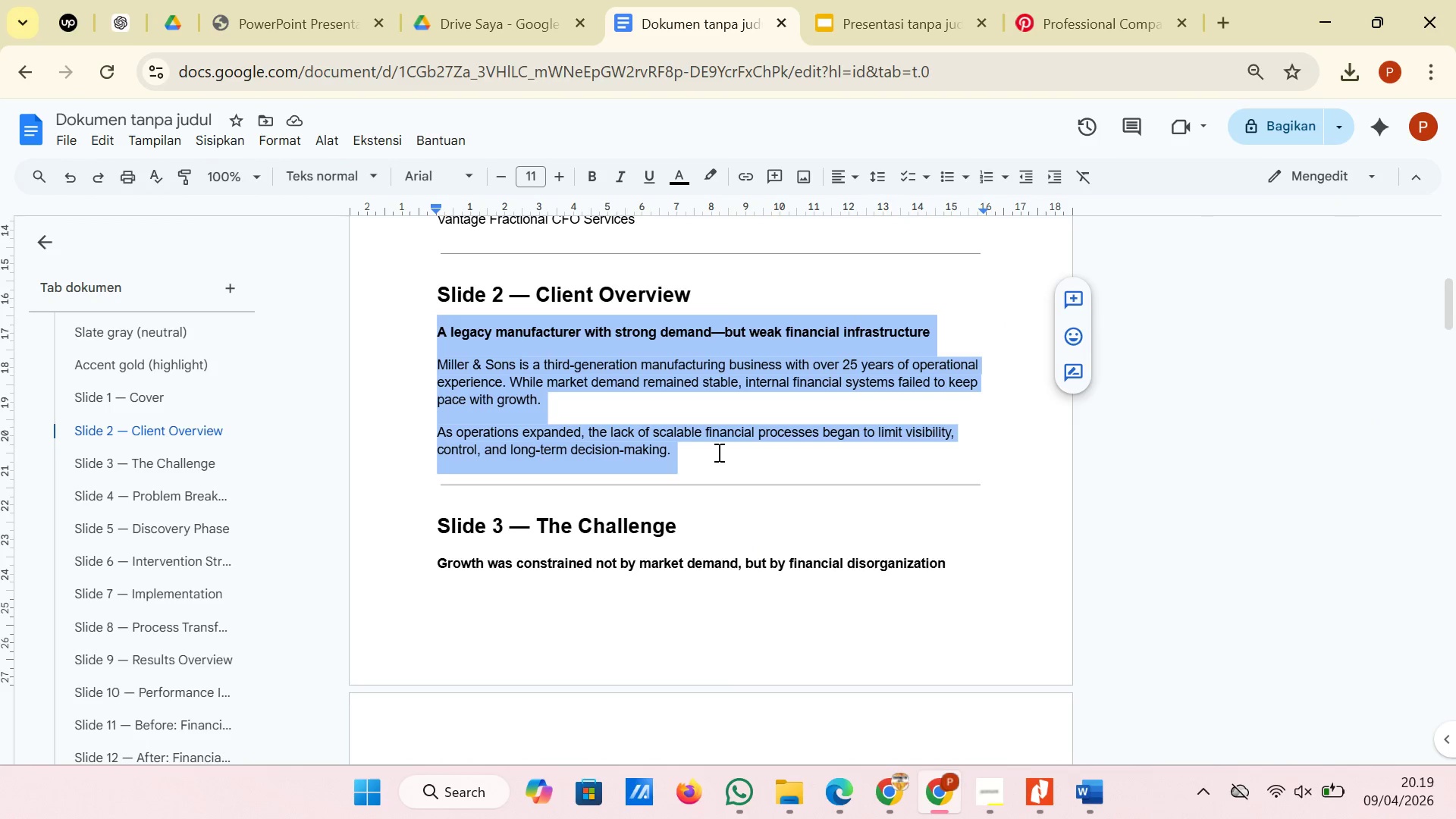 
scroll: coordinate [717, 453], scroll_direction: down, amount: 1.0
 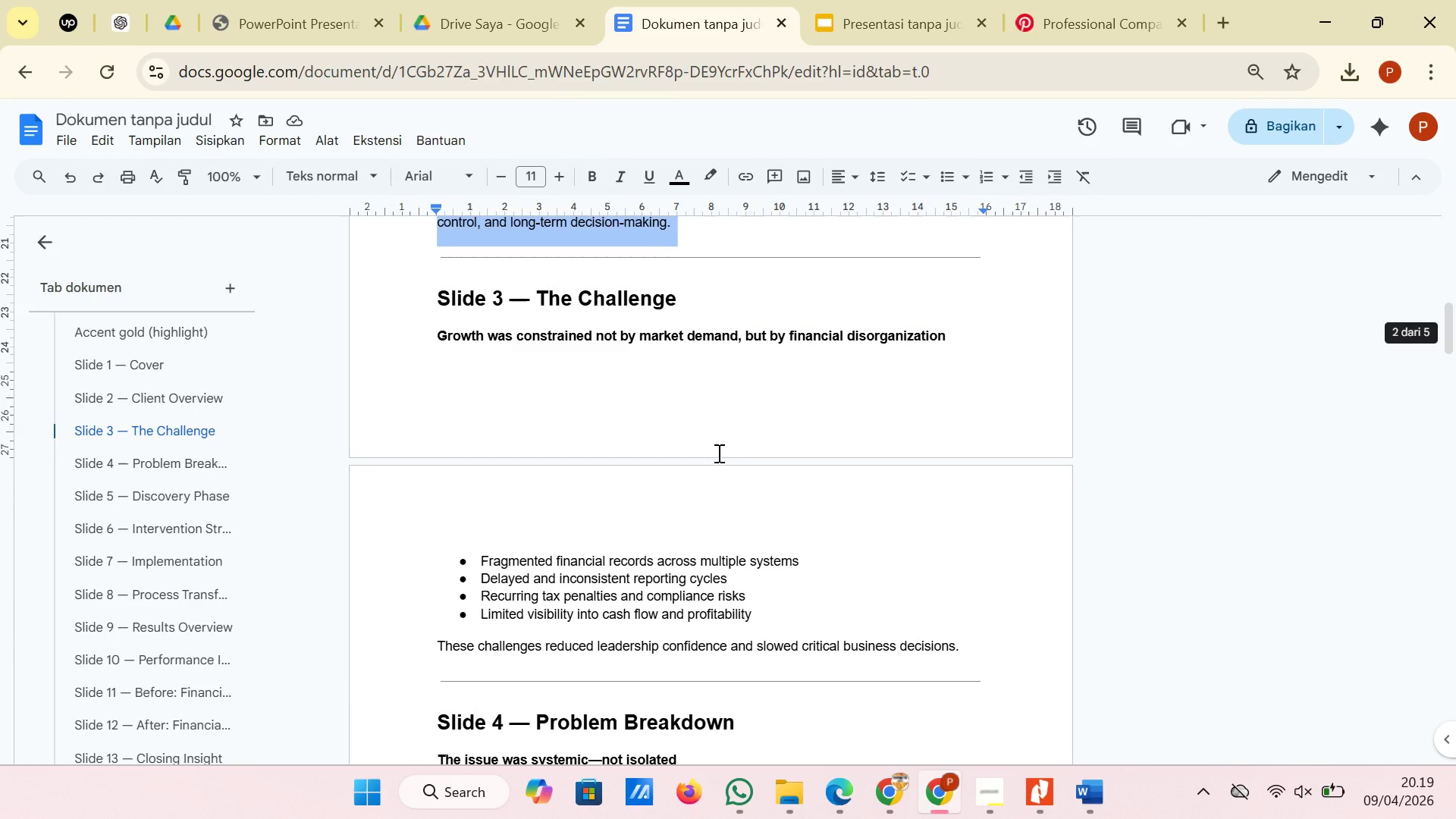 
left_click([717, 453])
 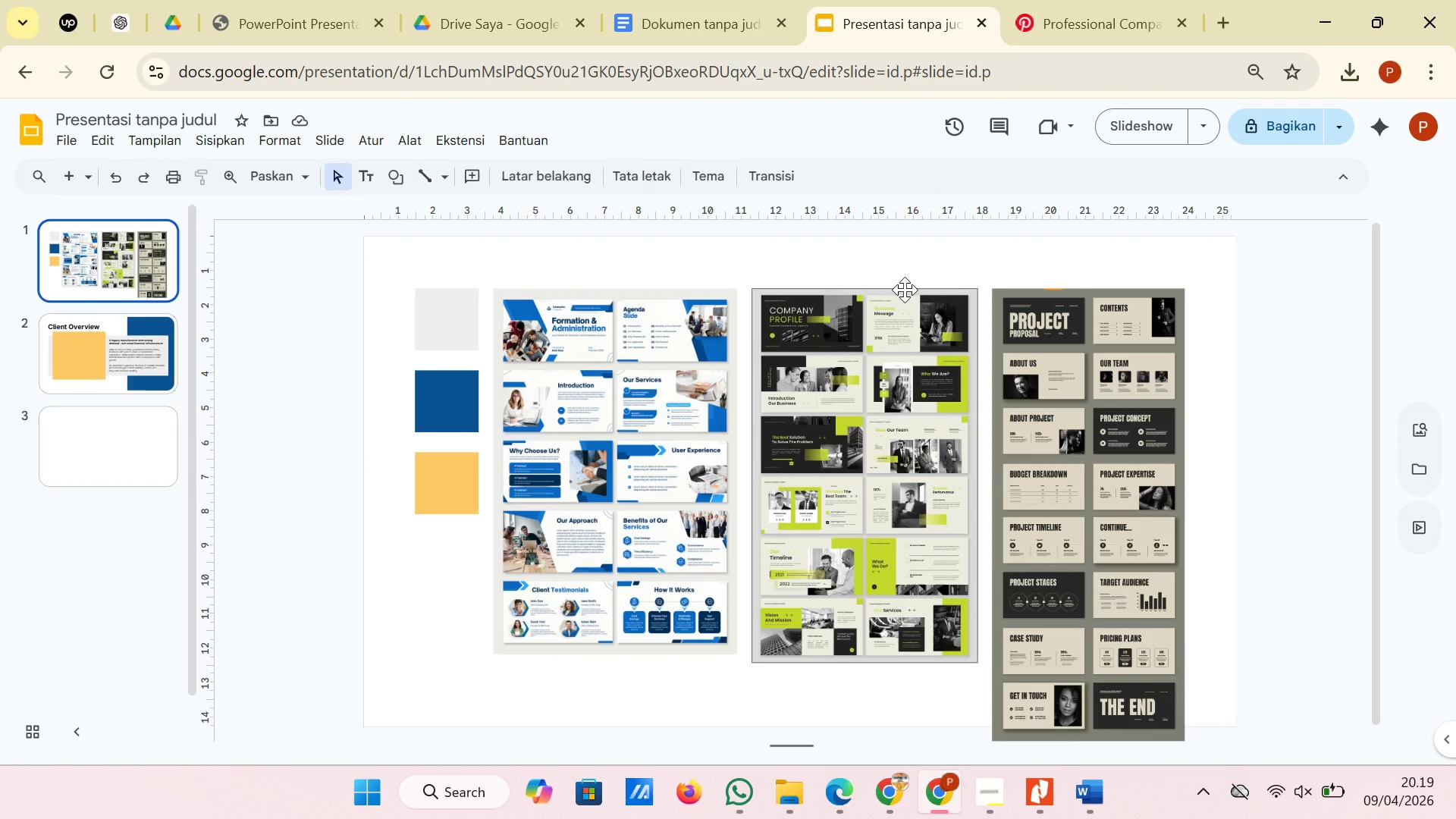 
wait(8.44)
 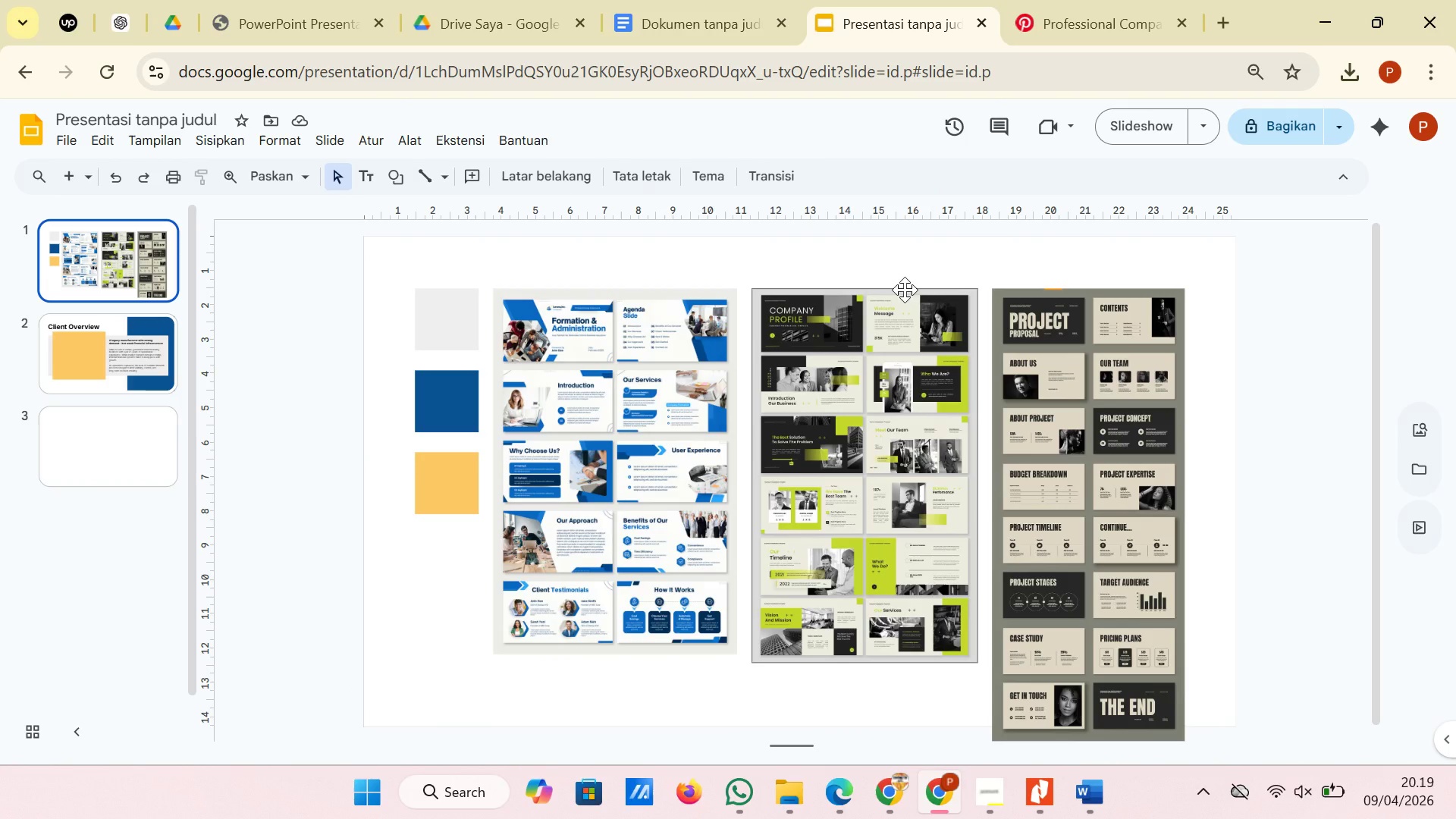 
left_click([1408, 581])
 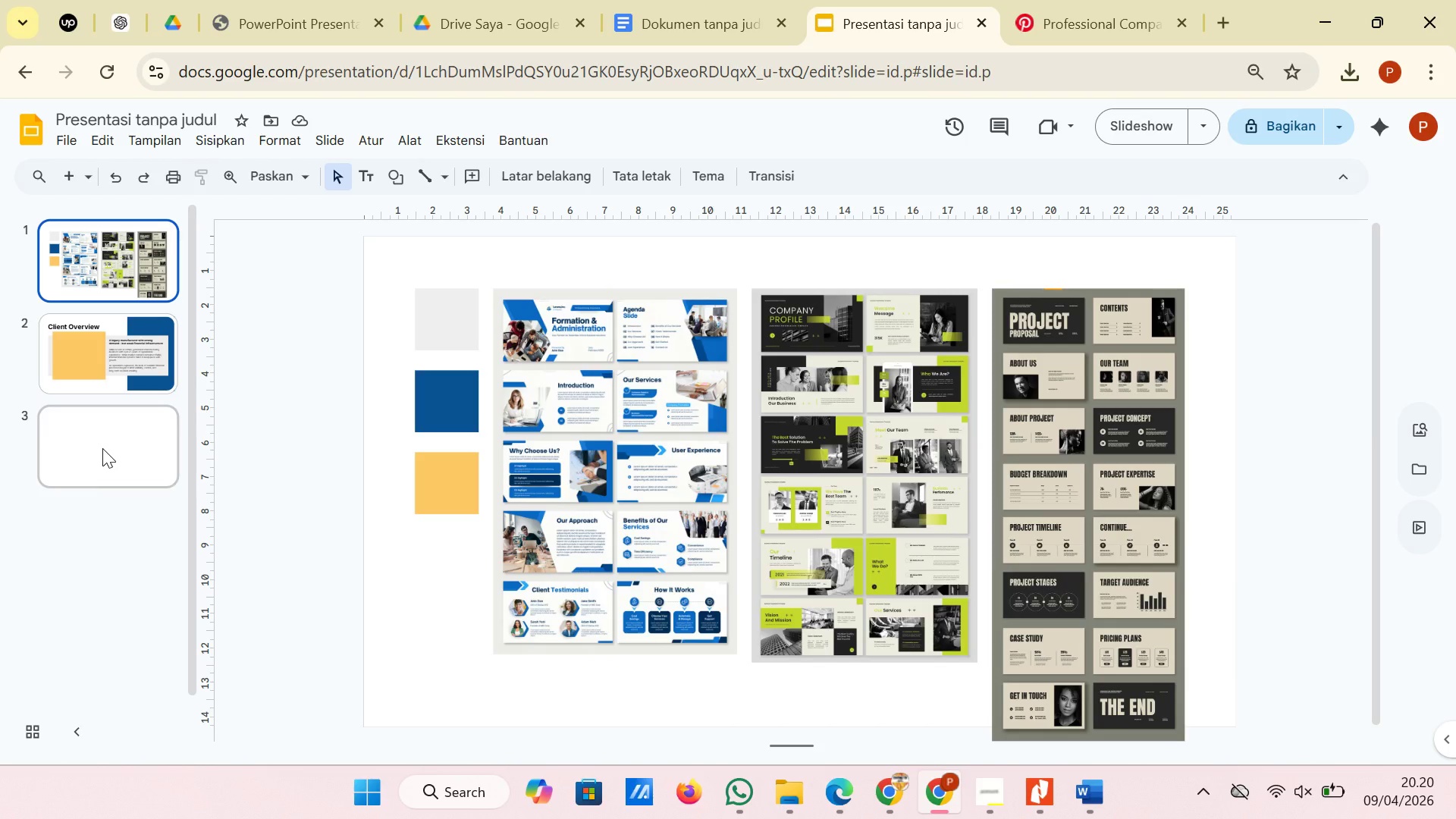 
wait(47.62)
 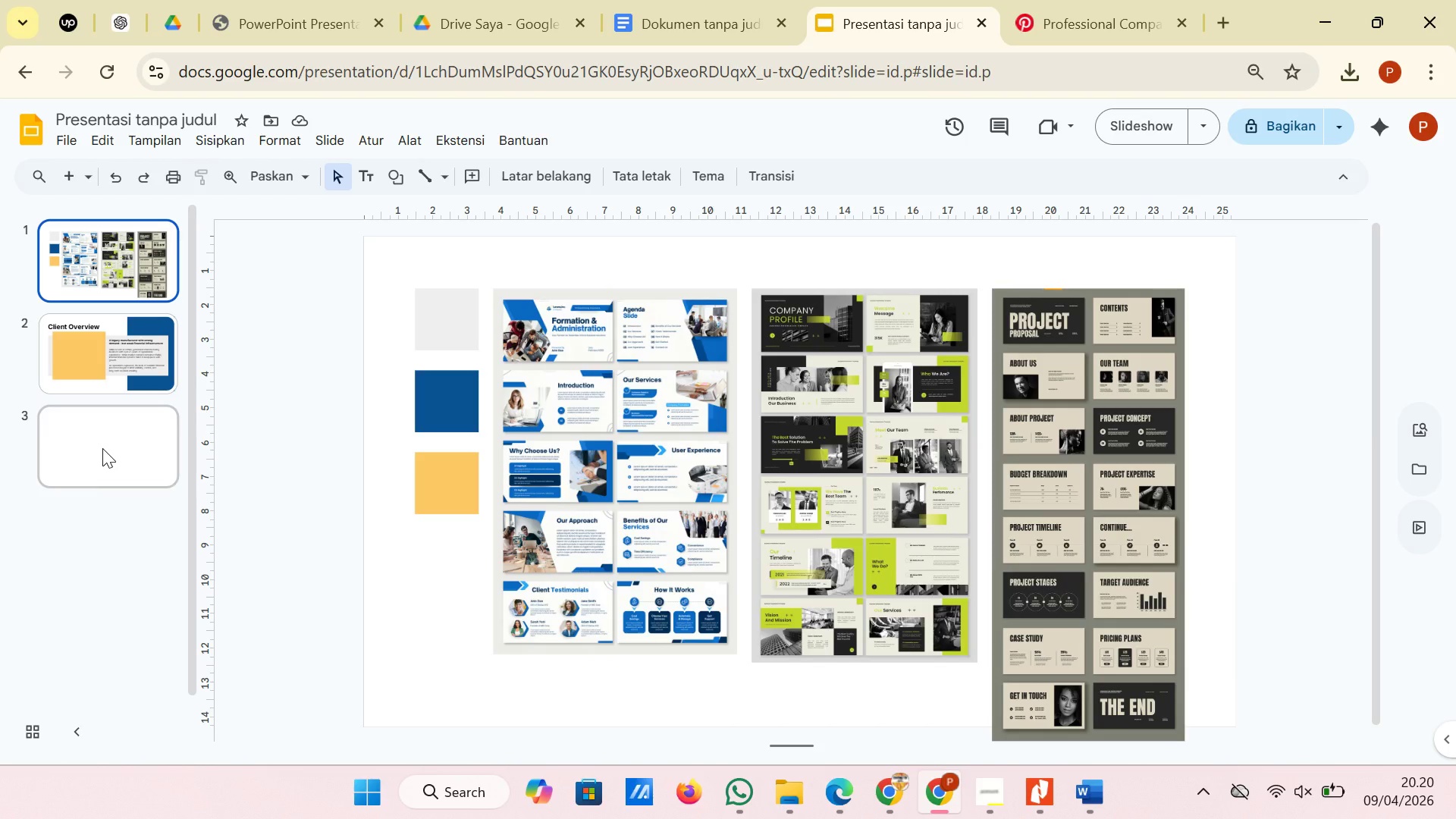 
left_click([108, 453])
 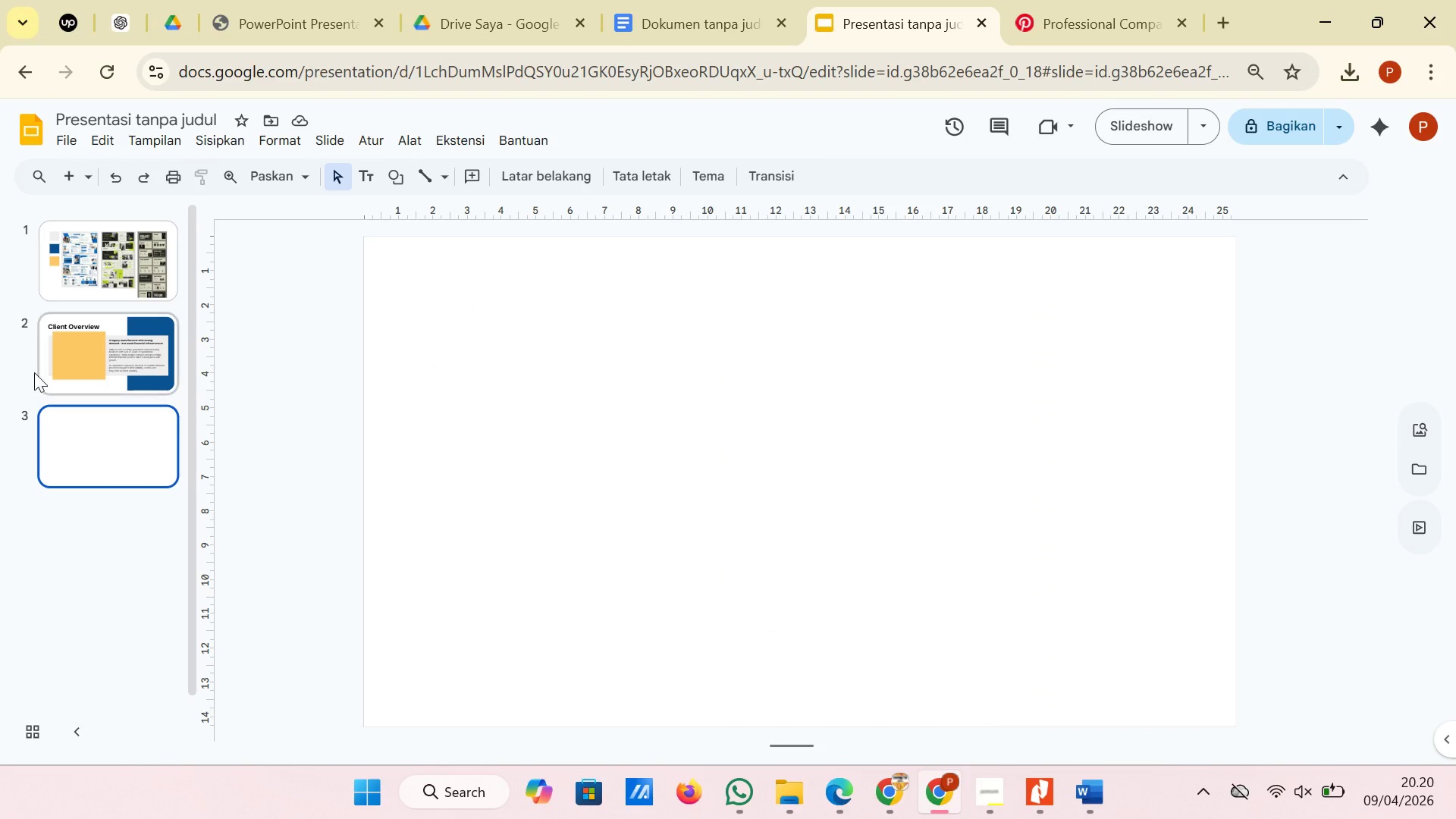 
left_click([64, 347])
 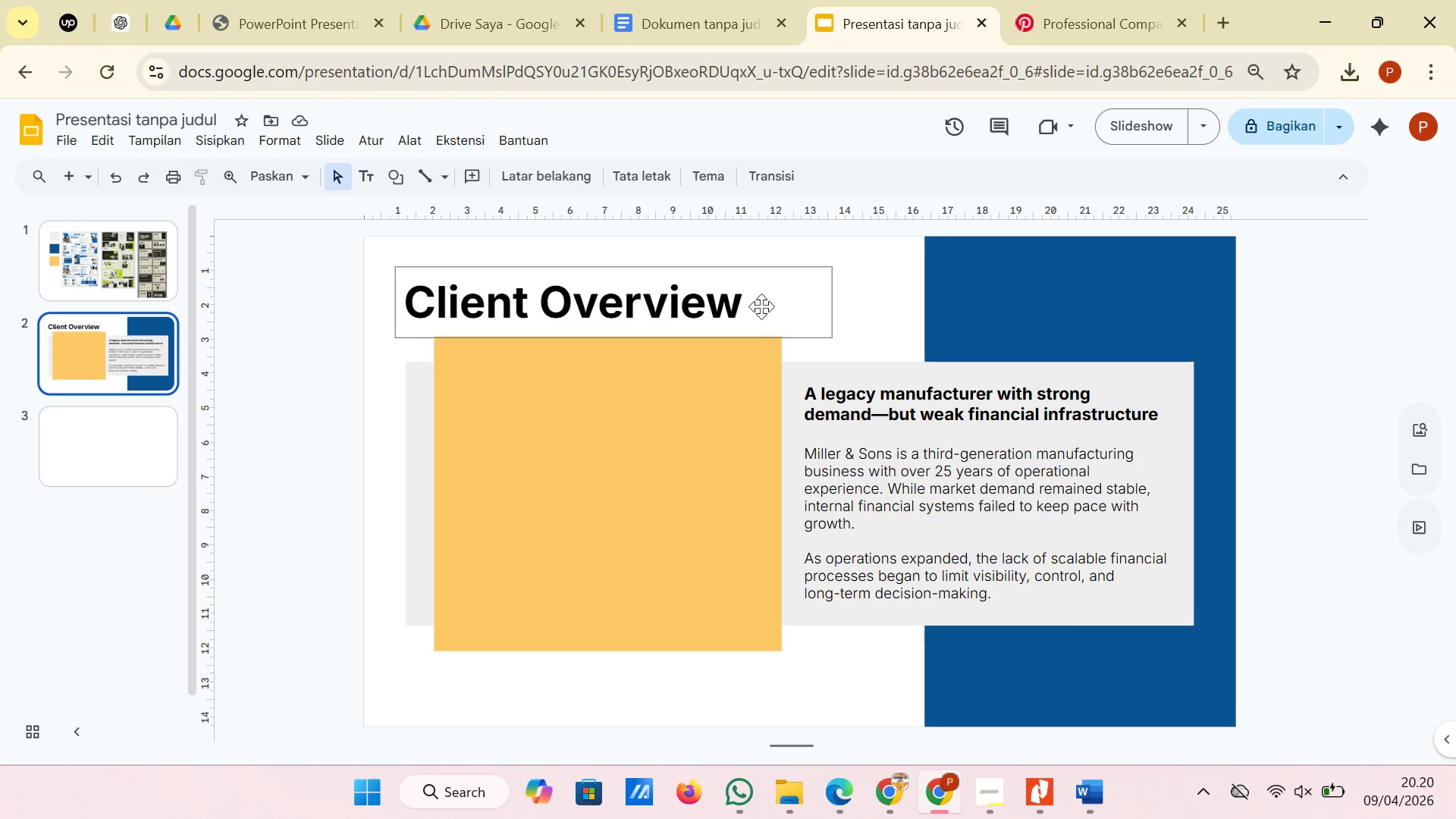 
left_click([769, 306])
 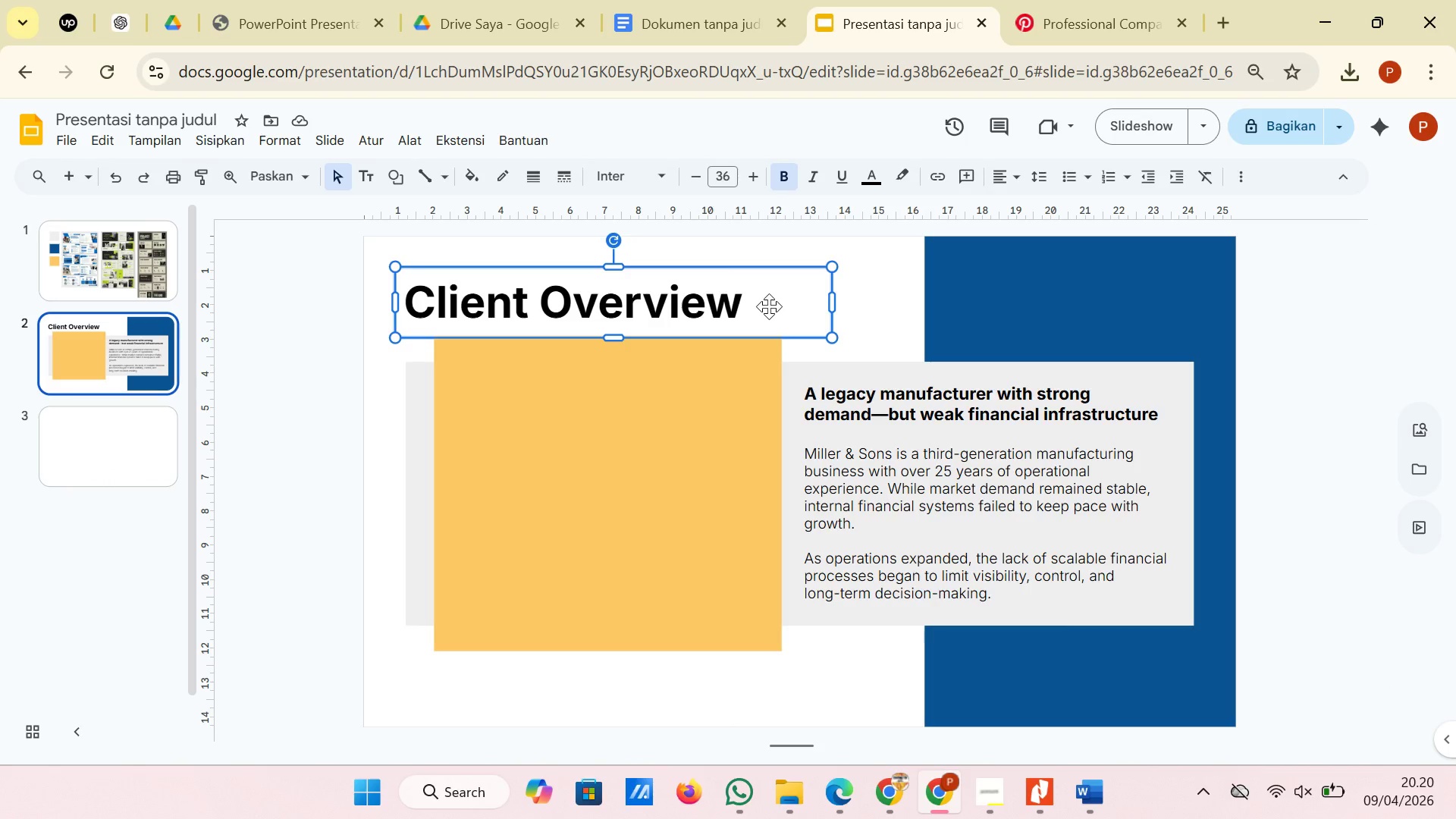 
right_click([769, 306])
 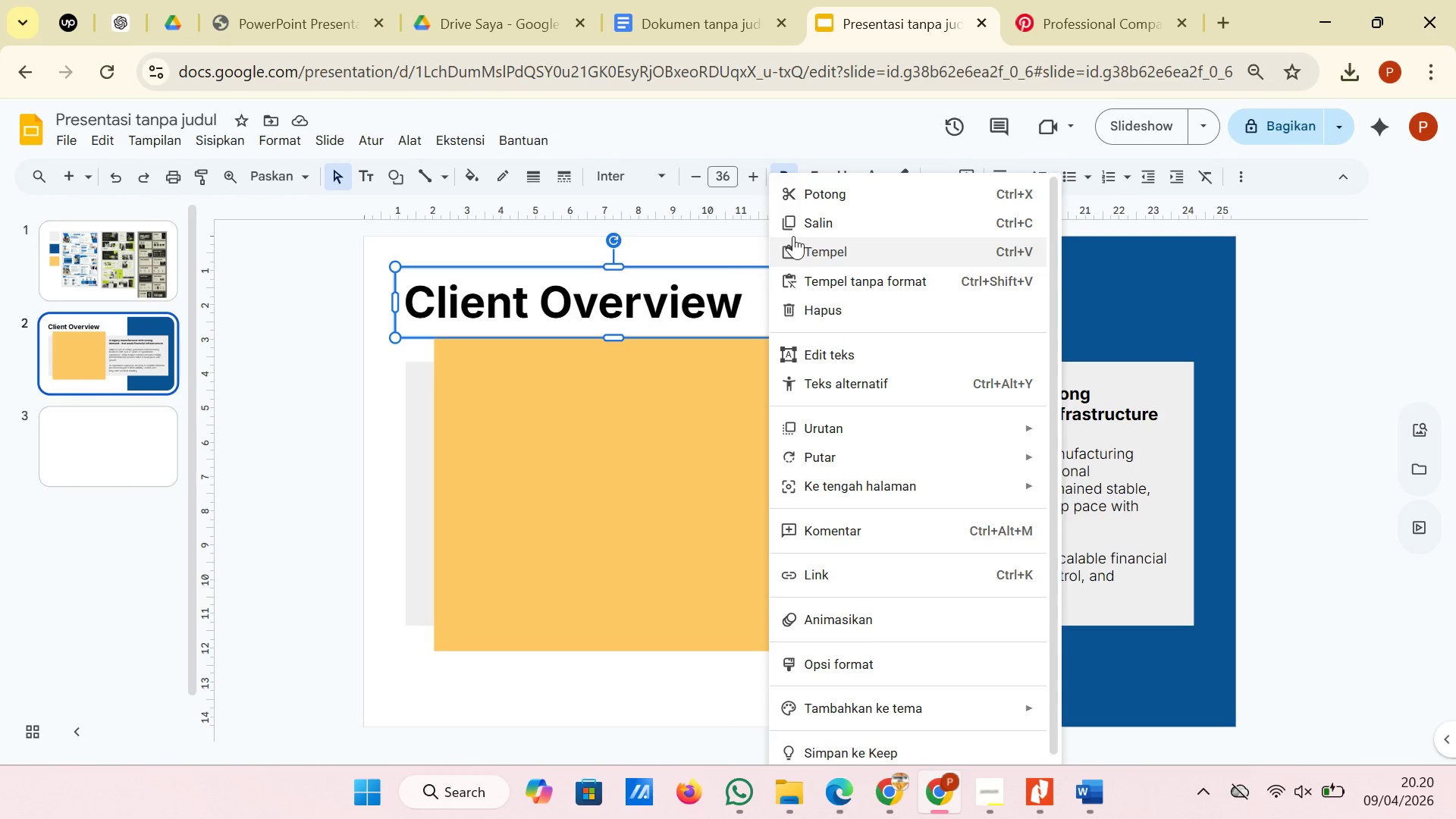 
left_click([793, 224])
 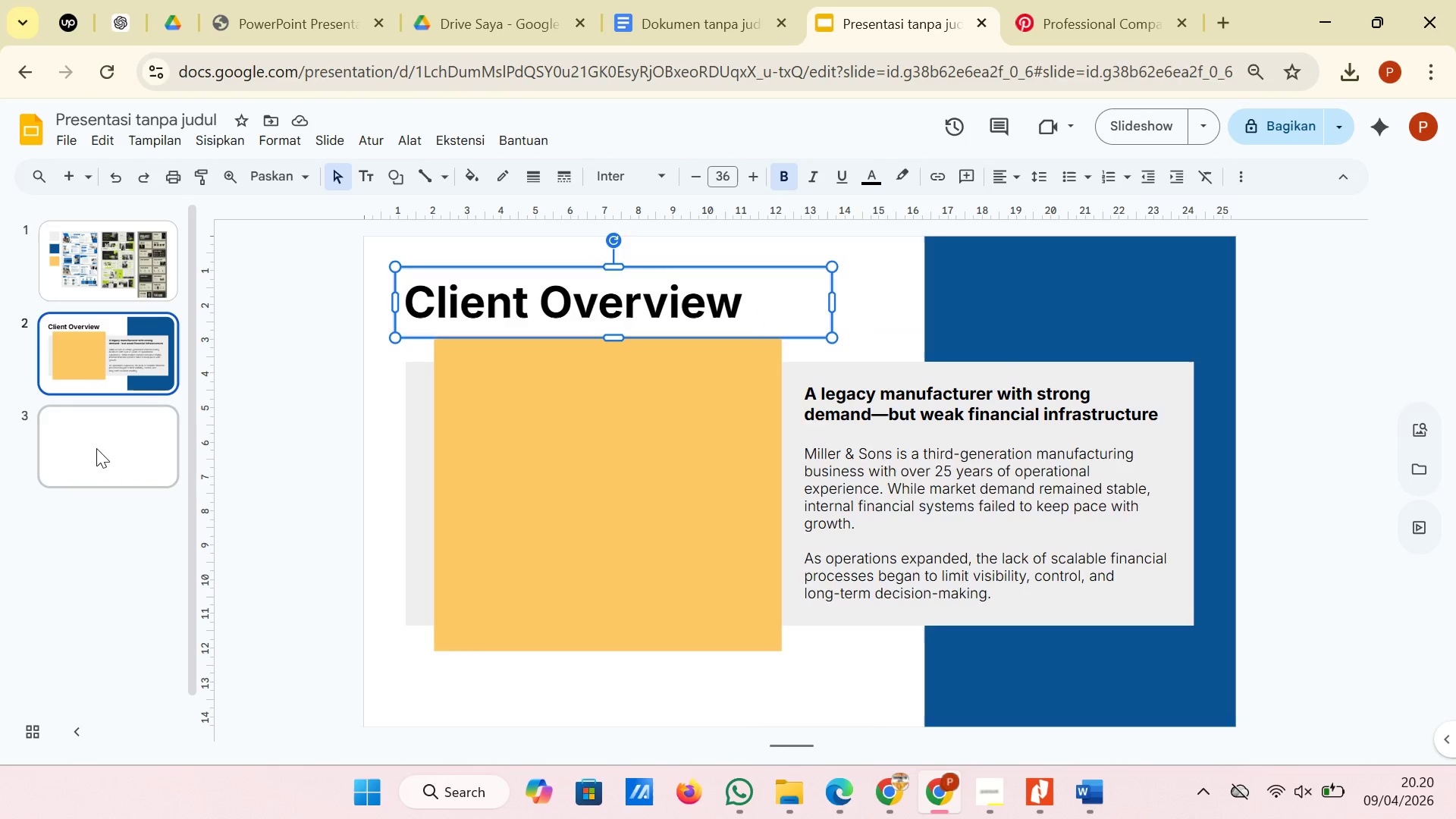 
left_click([93, 449])
 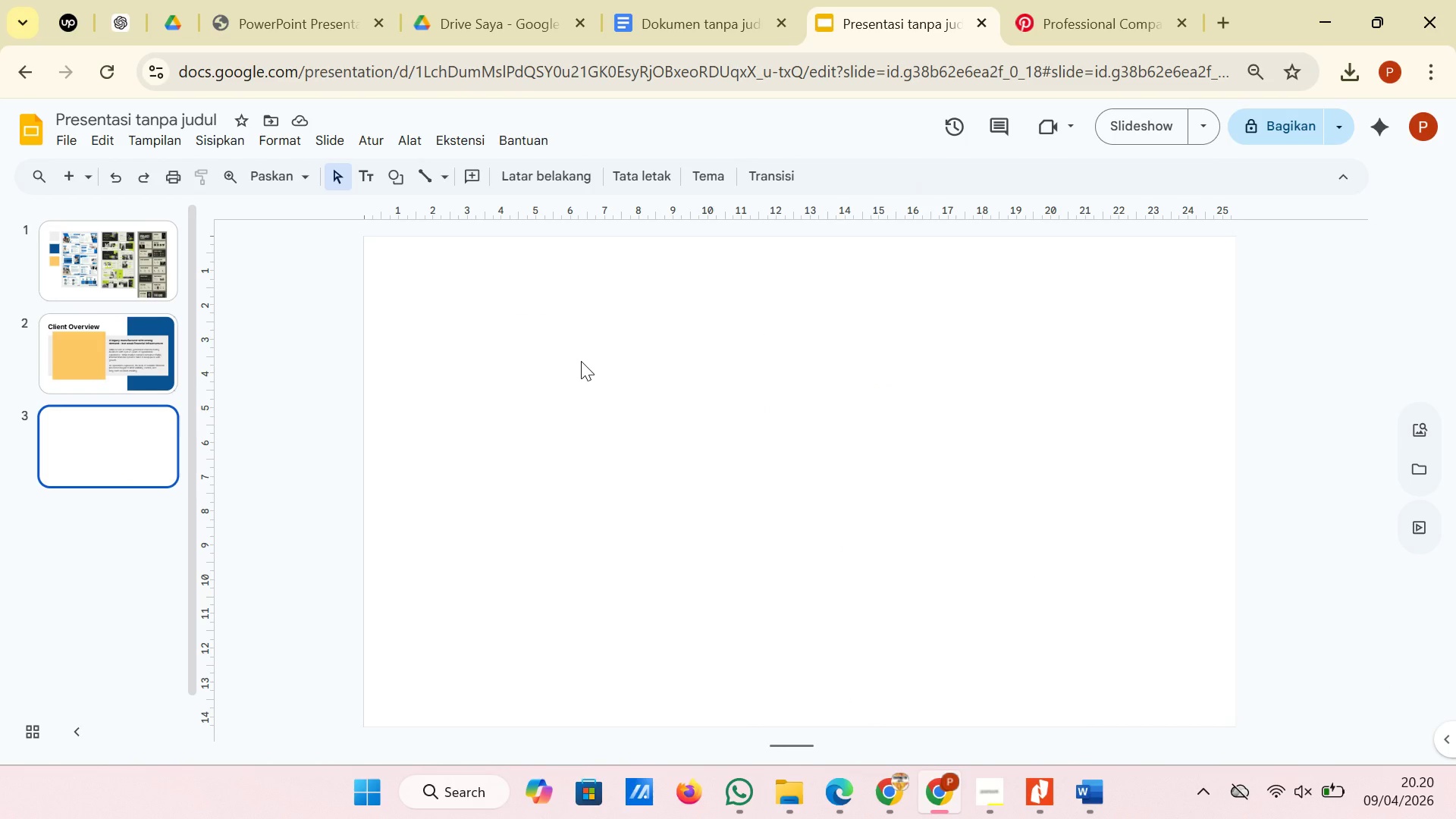 
right_click([582, 361])
 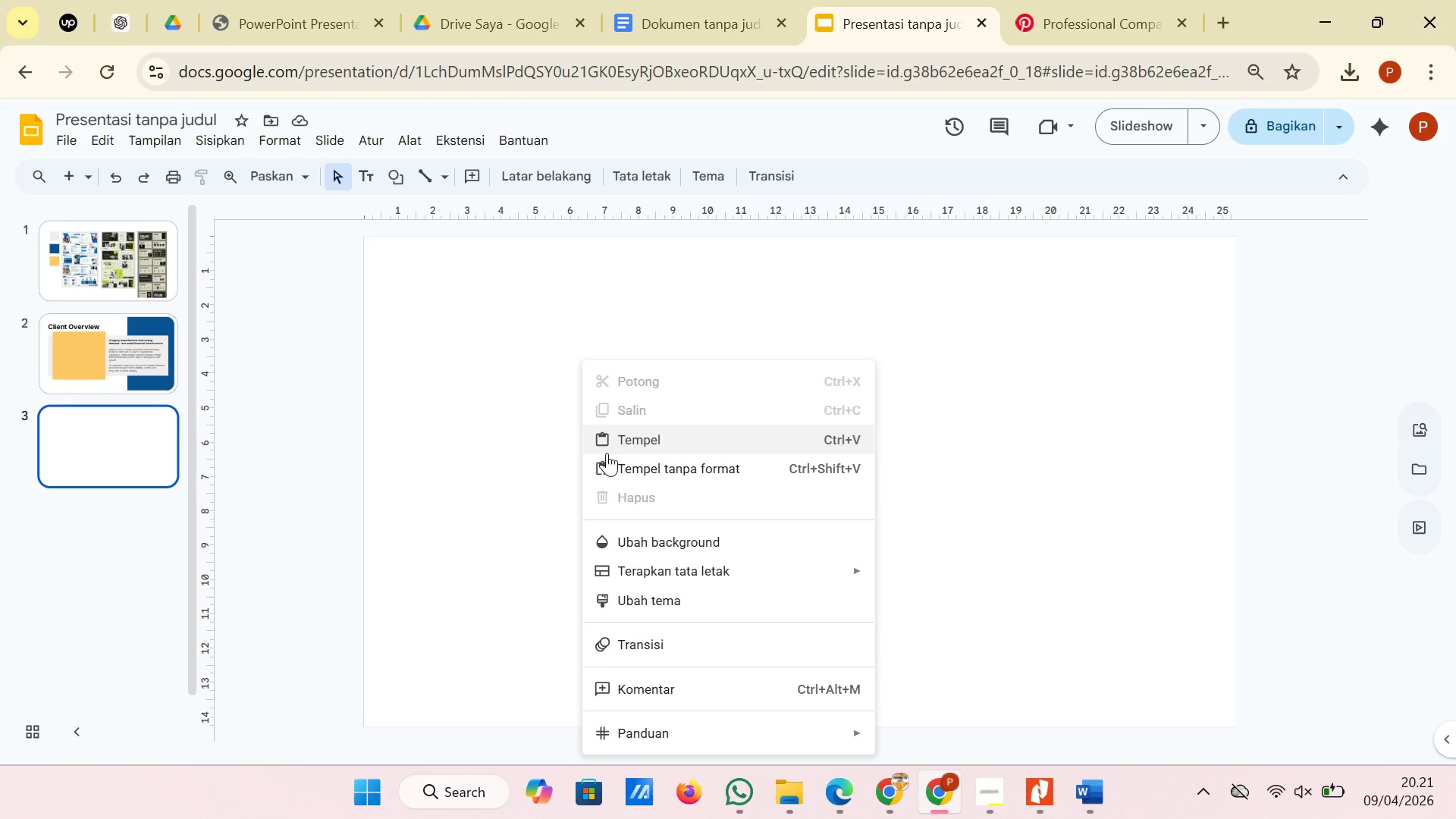 
left_click([610, 441])
 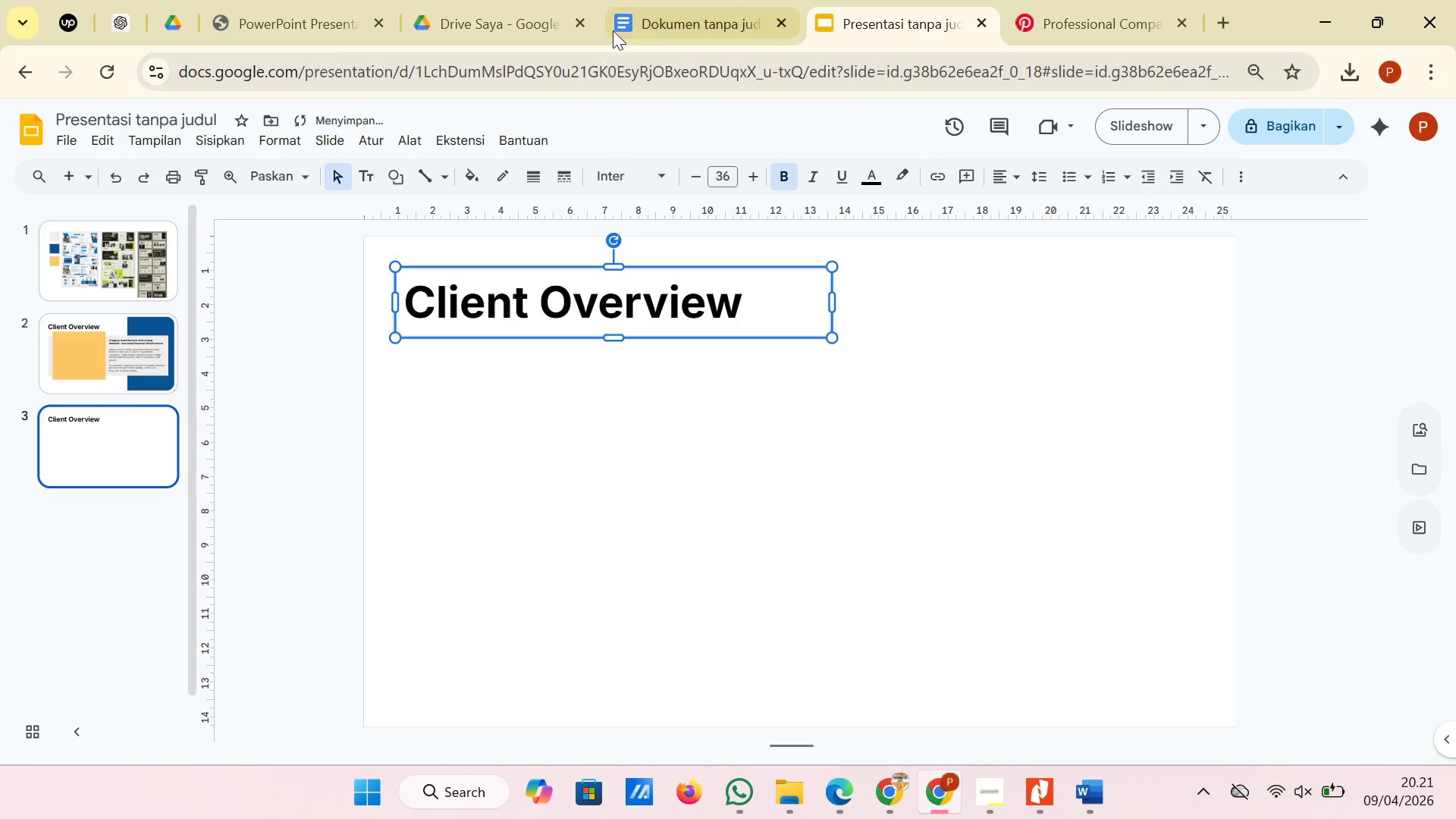 
left_click([630, 18])
 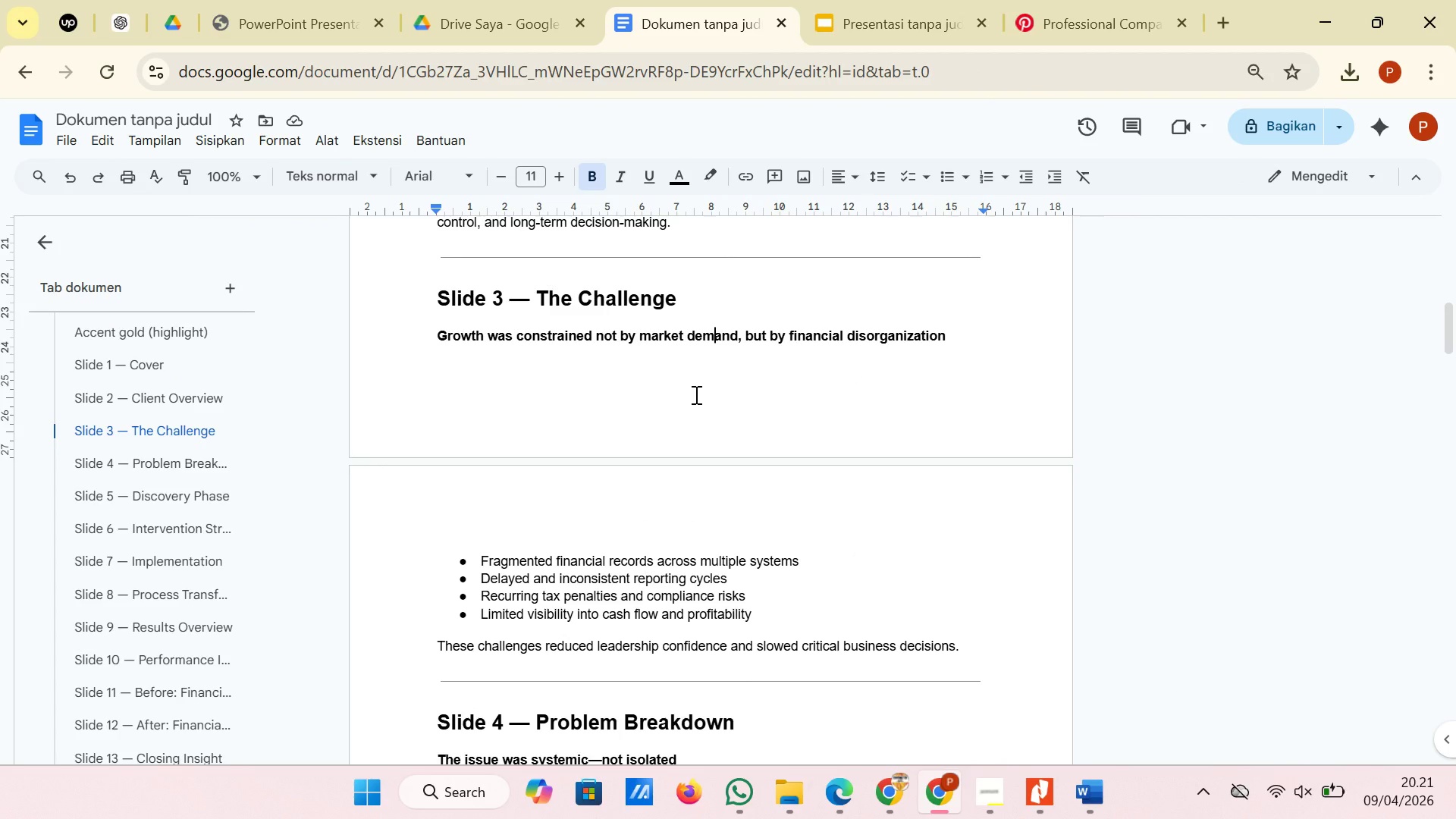 
scroll: coordinate [695, 394], scroll_direction: down, amount: 2.0
 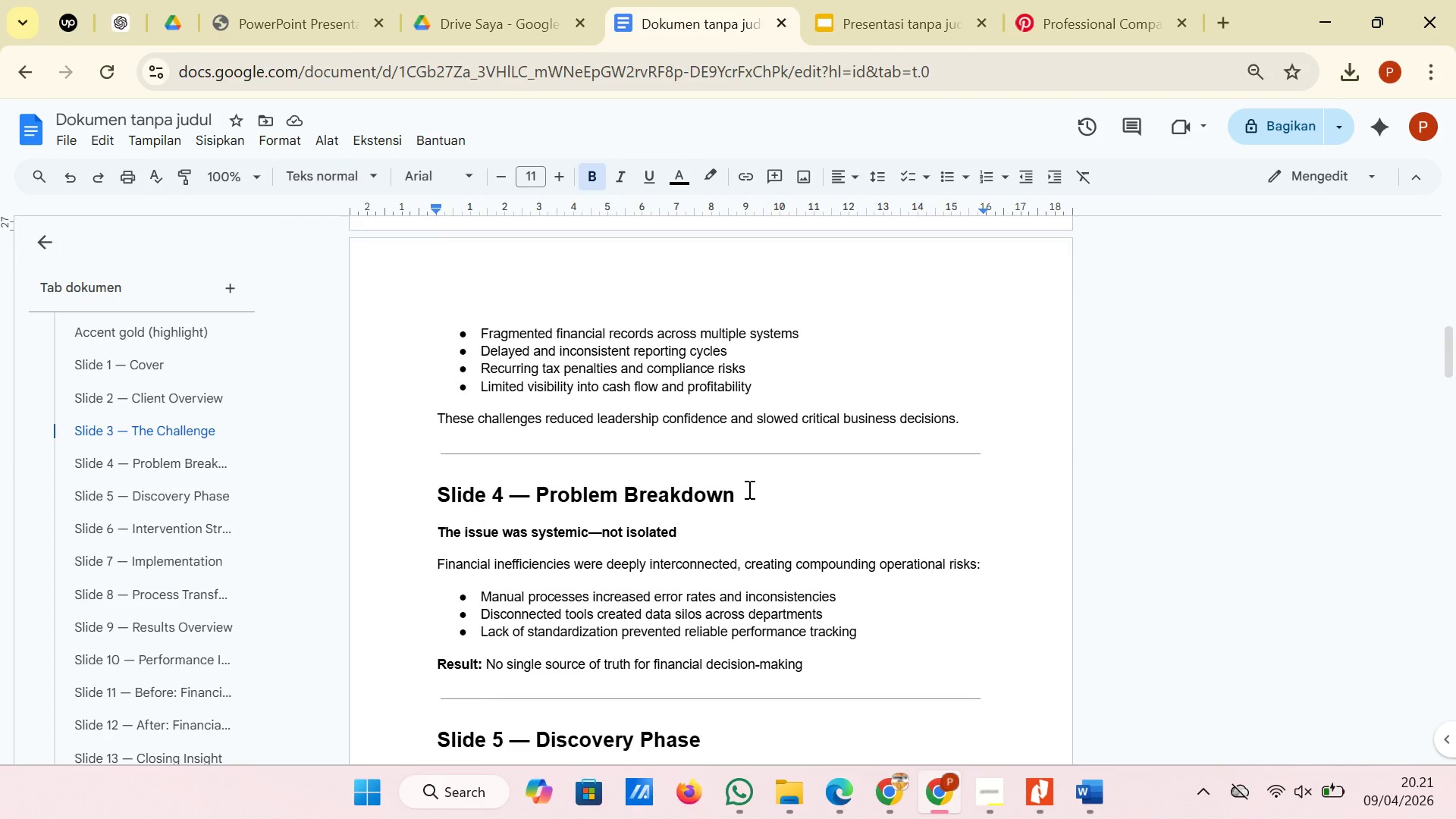 
left_click_drag(start_coordinate=[748, 489], to_coordinate=[539, 491])
 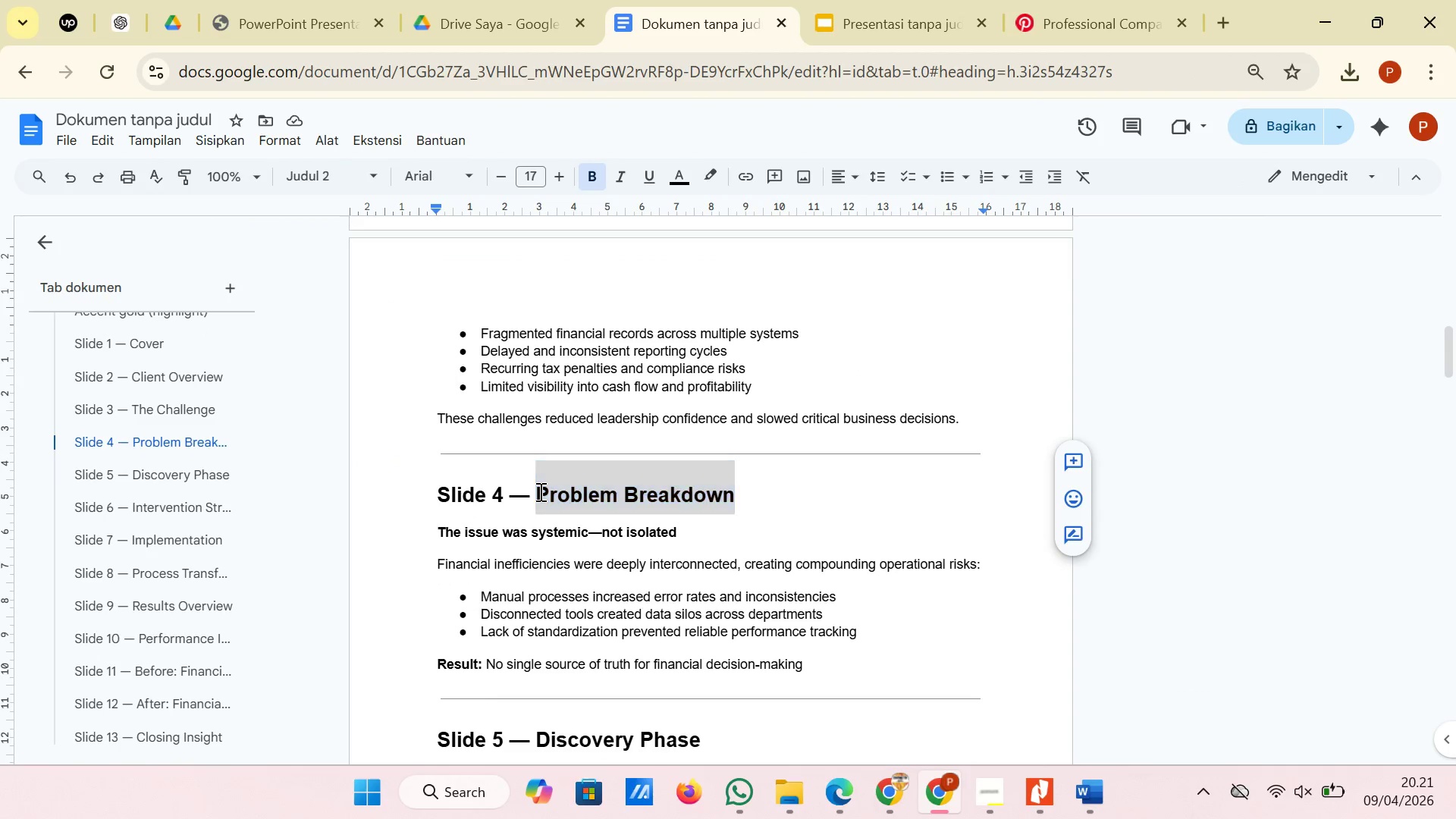 
right_click([539, 491])
 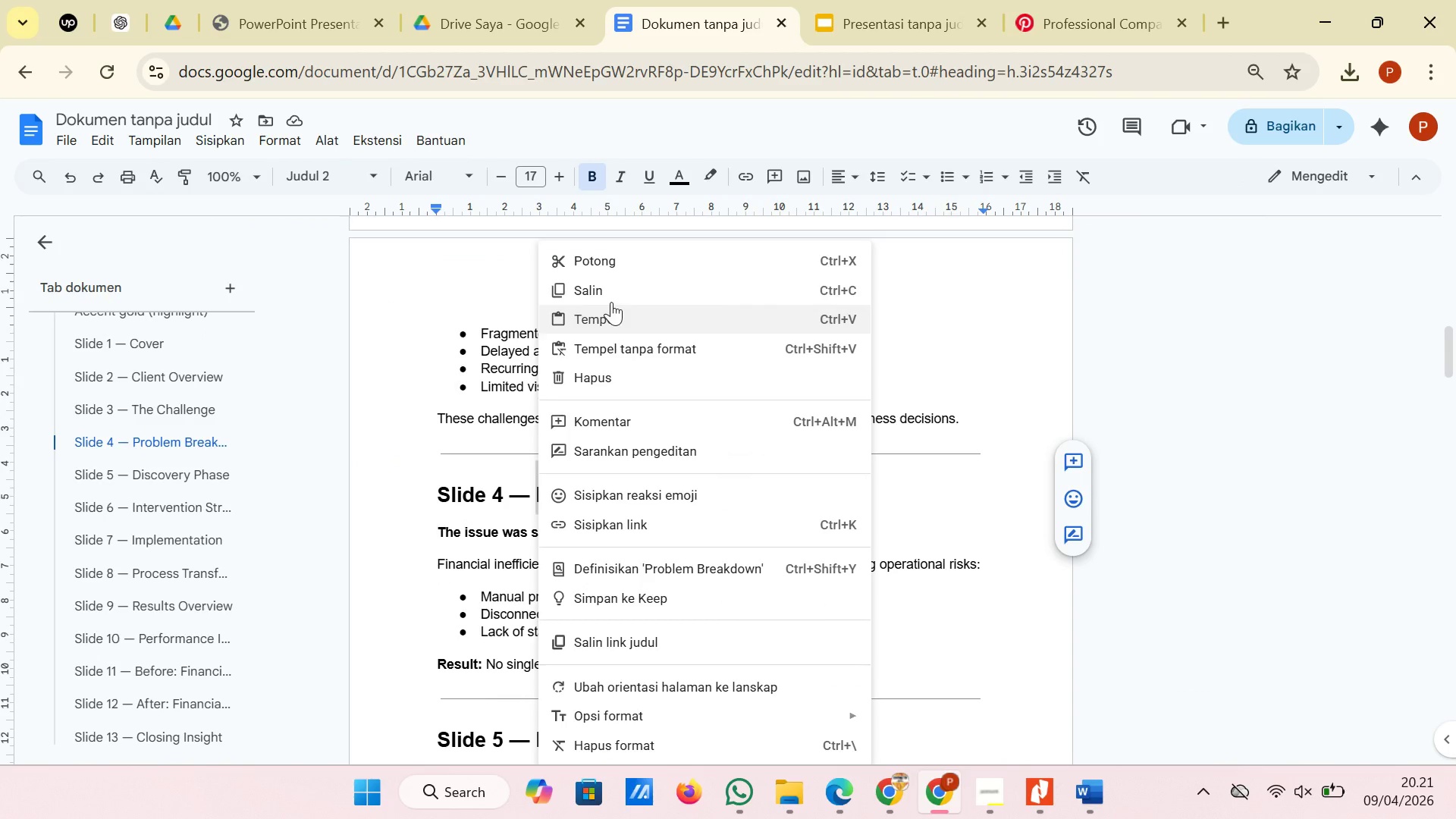 
left_click([611, 293])
 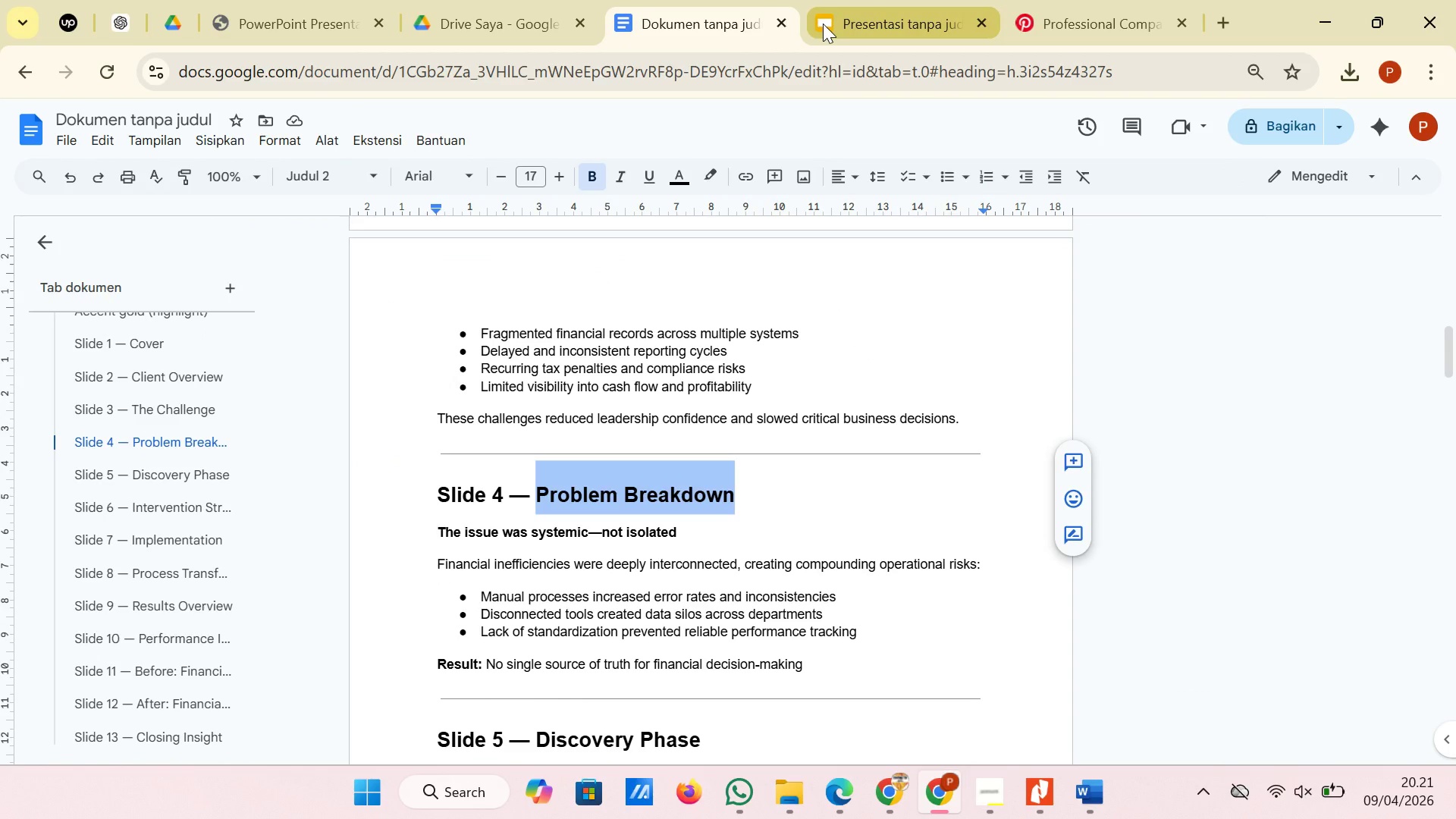 
left_click([823, 24])
 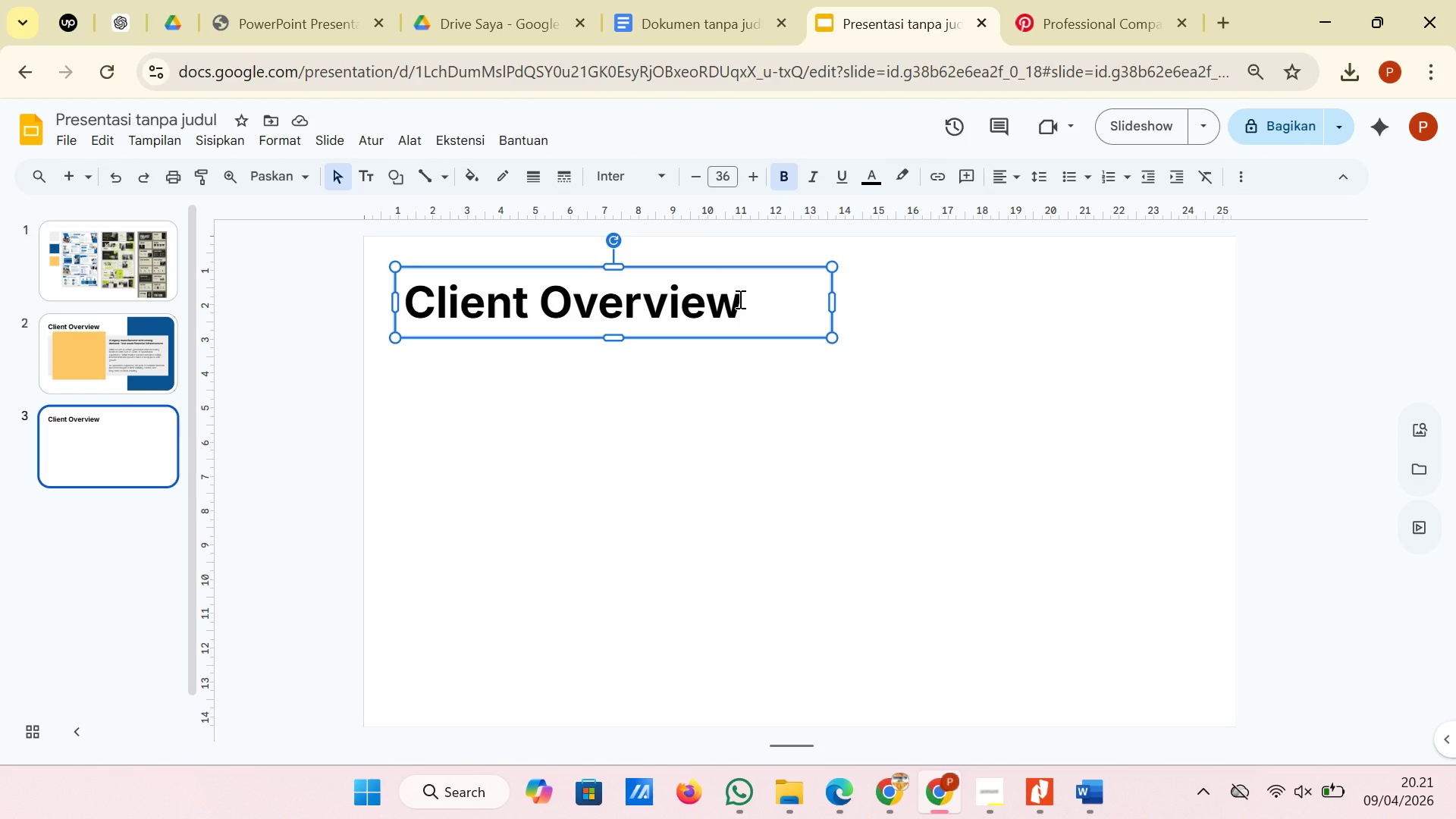 
left_click_drag(start_coordinate=[742, 299], to_coordinate=[413, 293])
 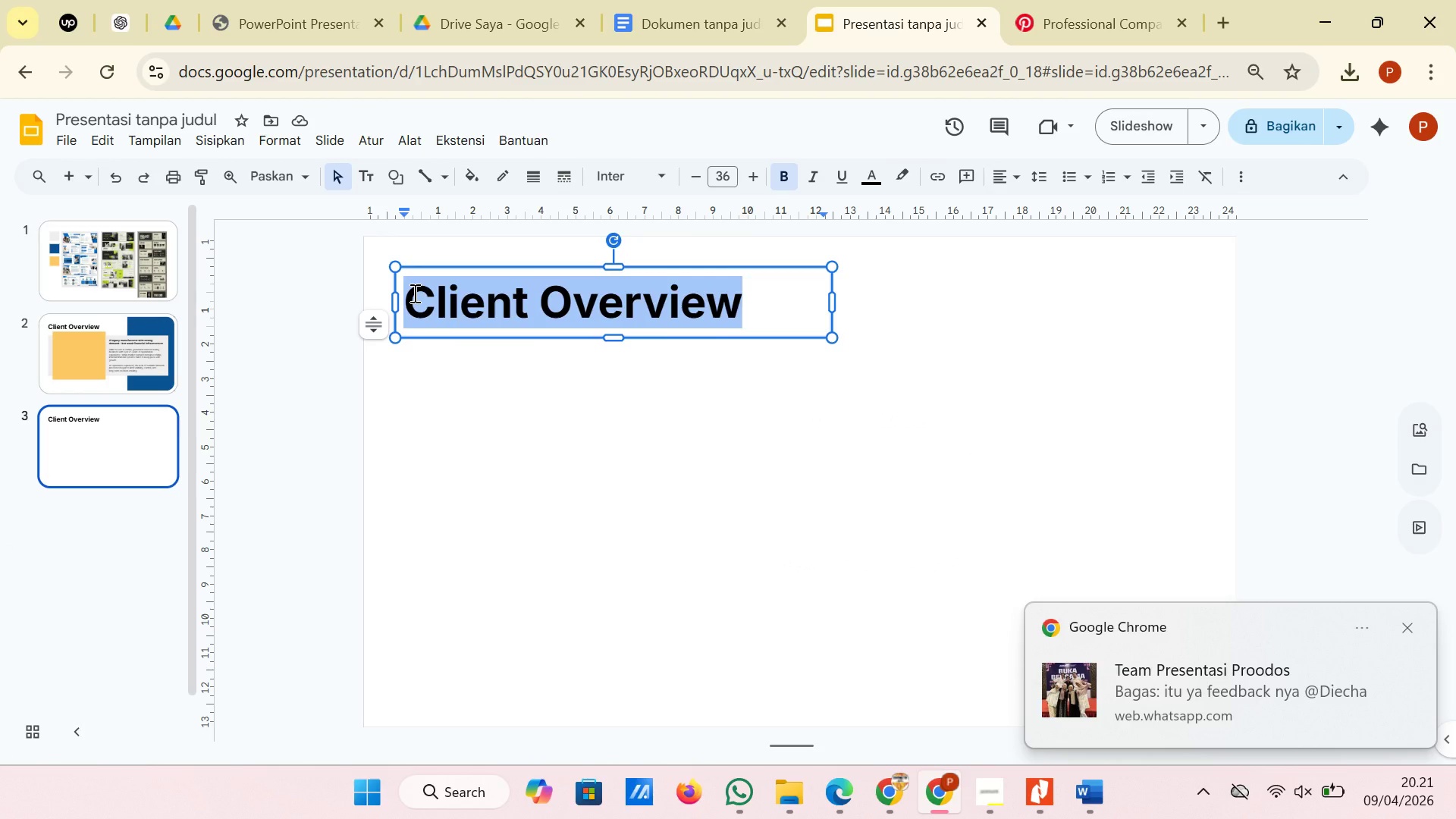 
right_click([413, 293])
 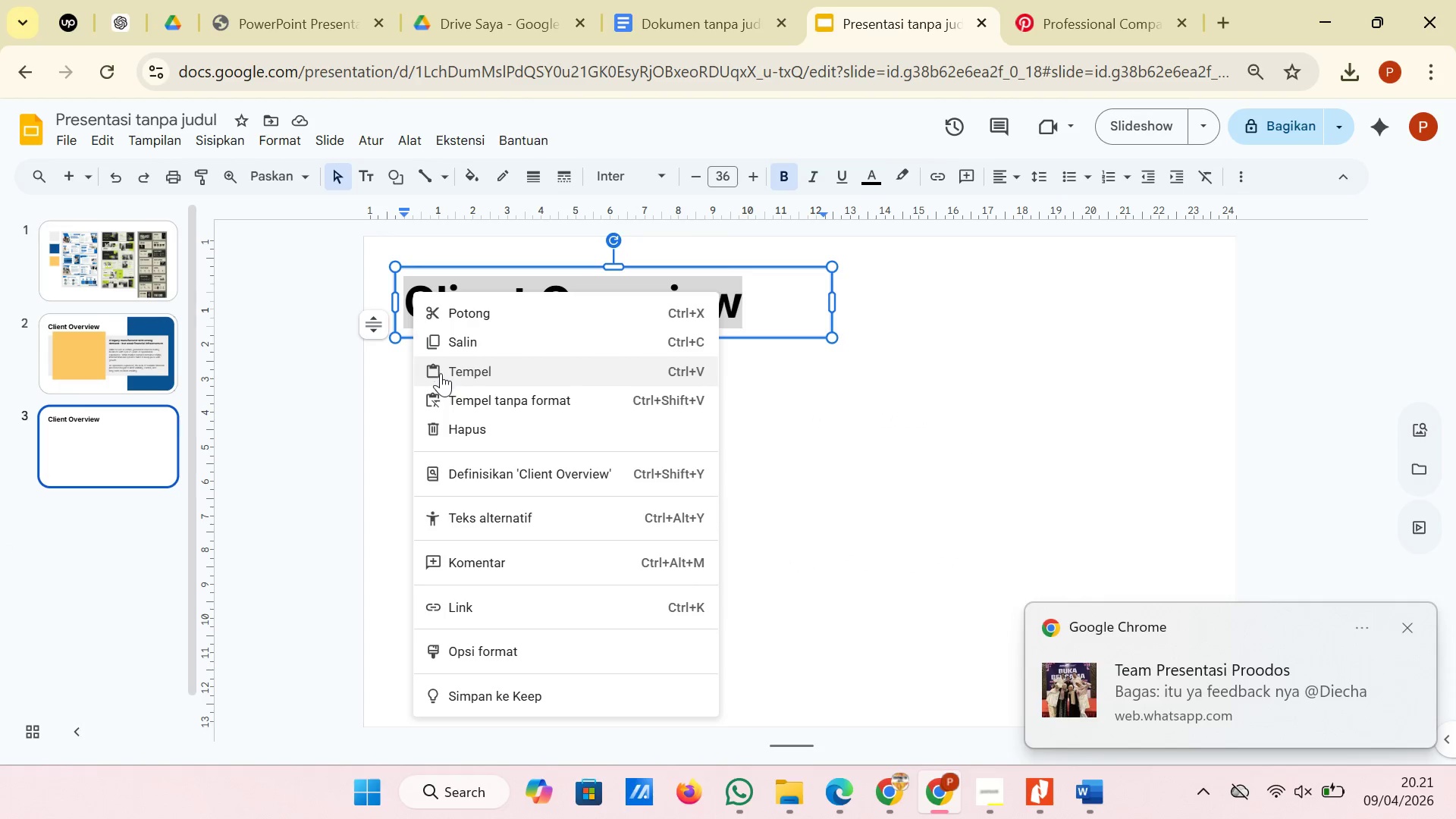 
left_click([445, 395])
 